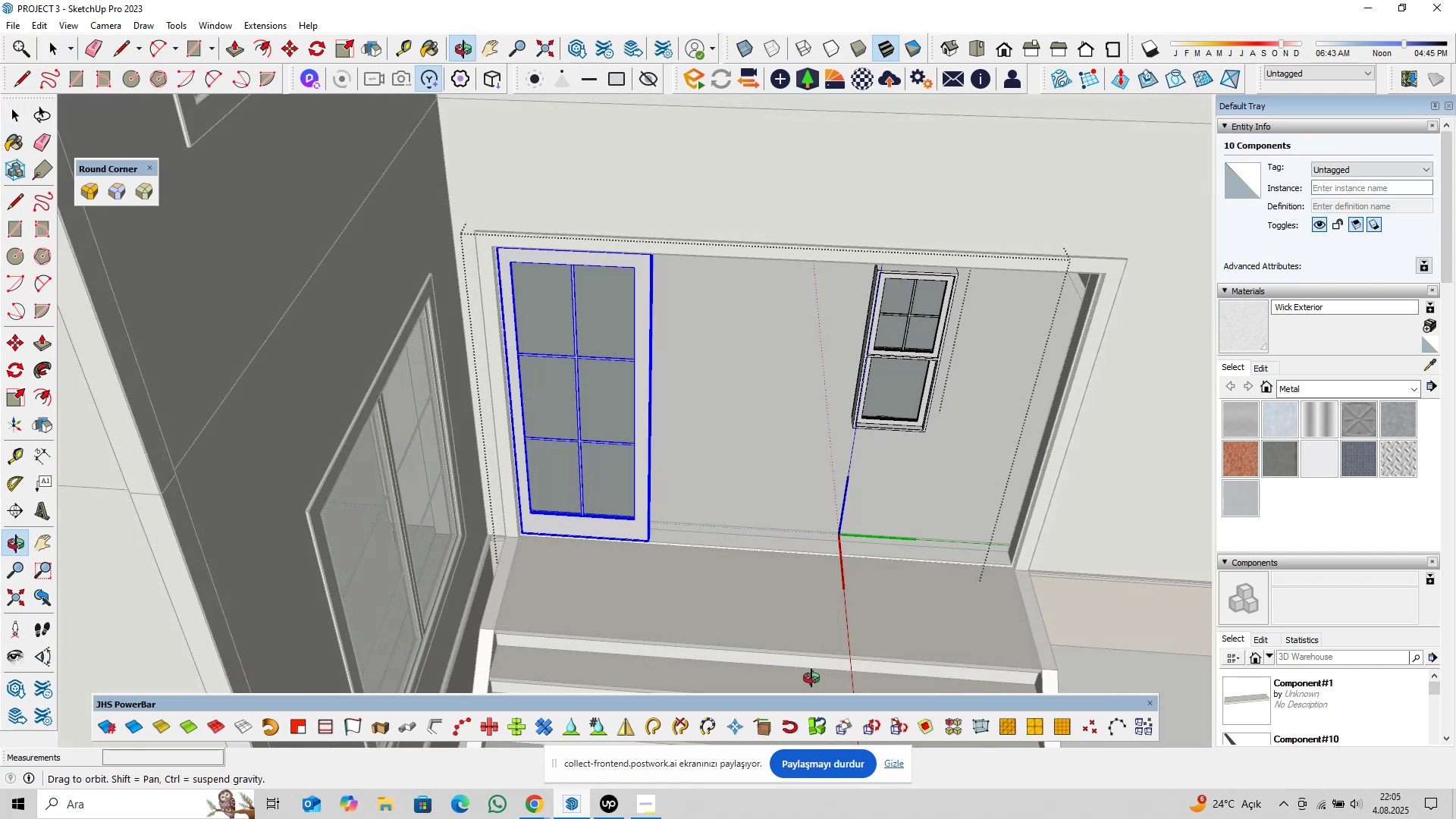 
scroll: coordinate [723, 566], scroll_direction: up, amount: 4.0
 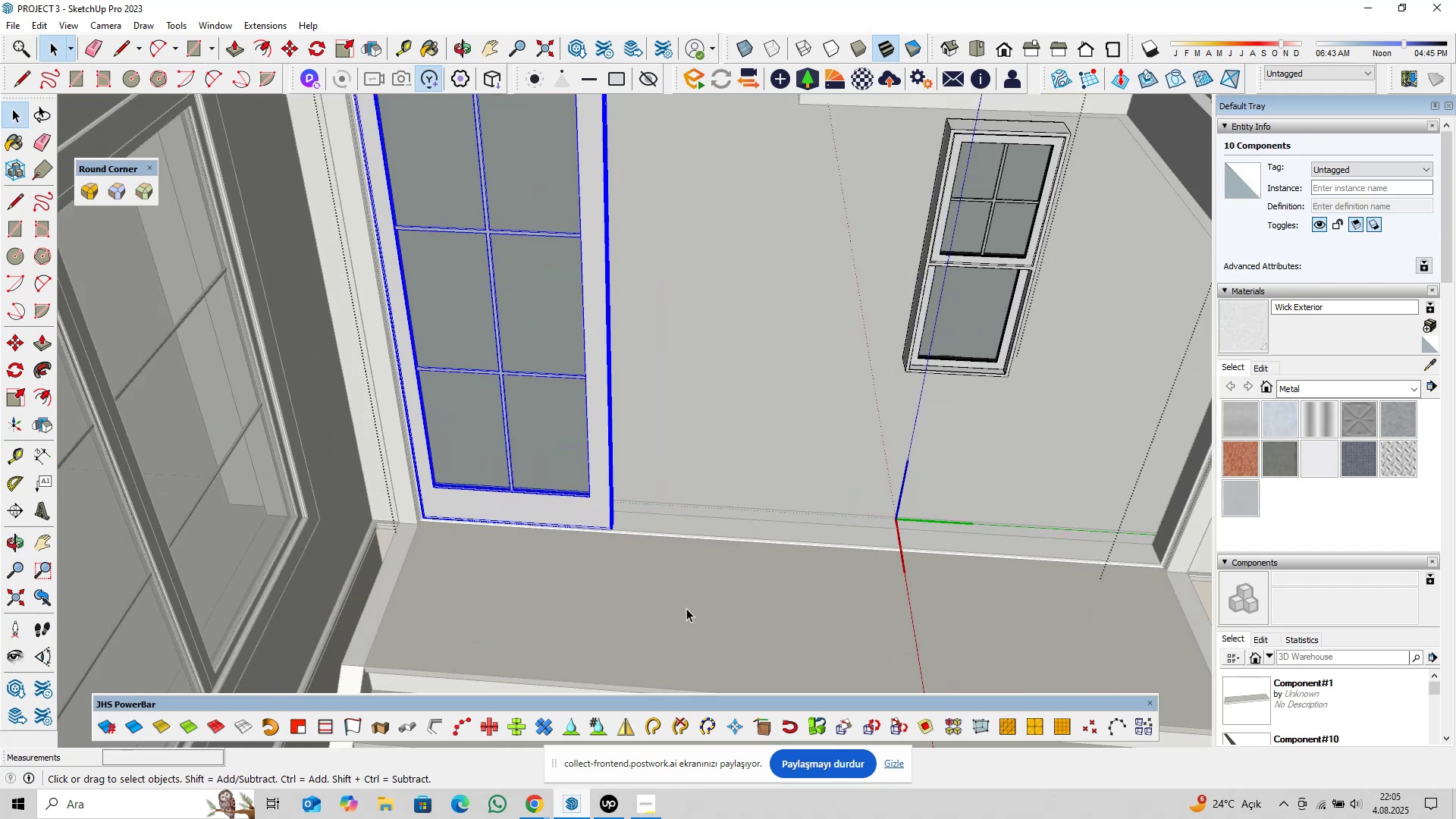 
key(M)
 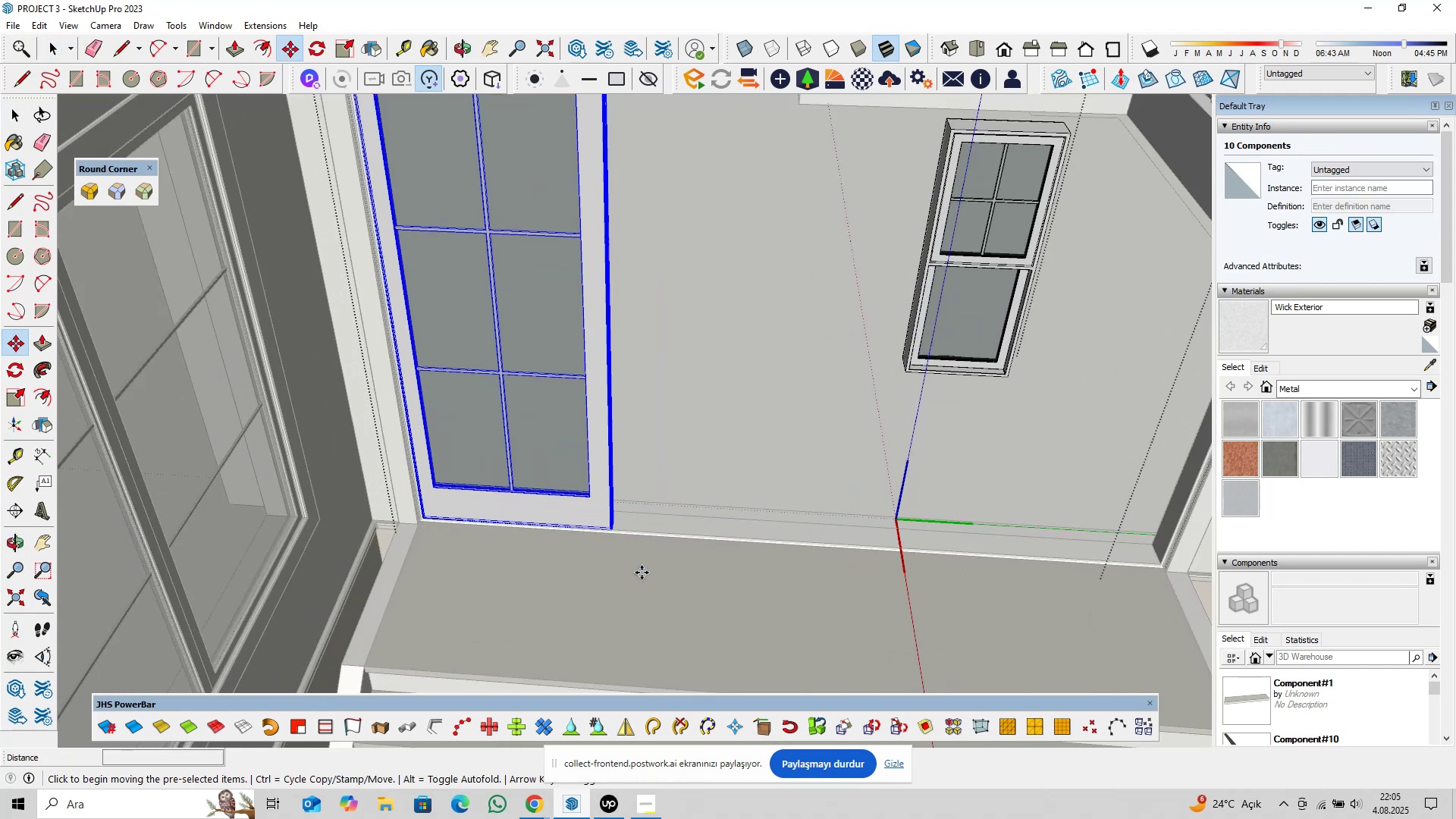 
left_click([642, 573])
 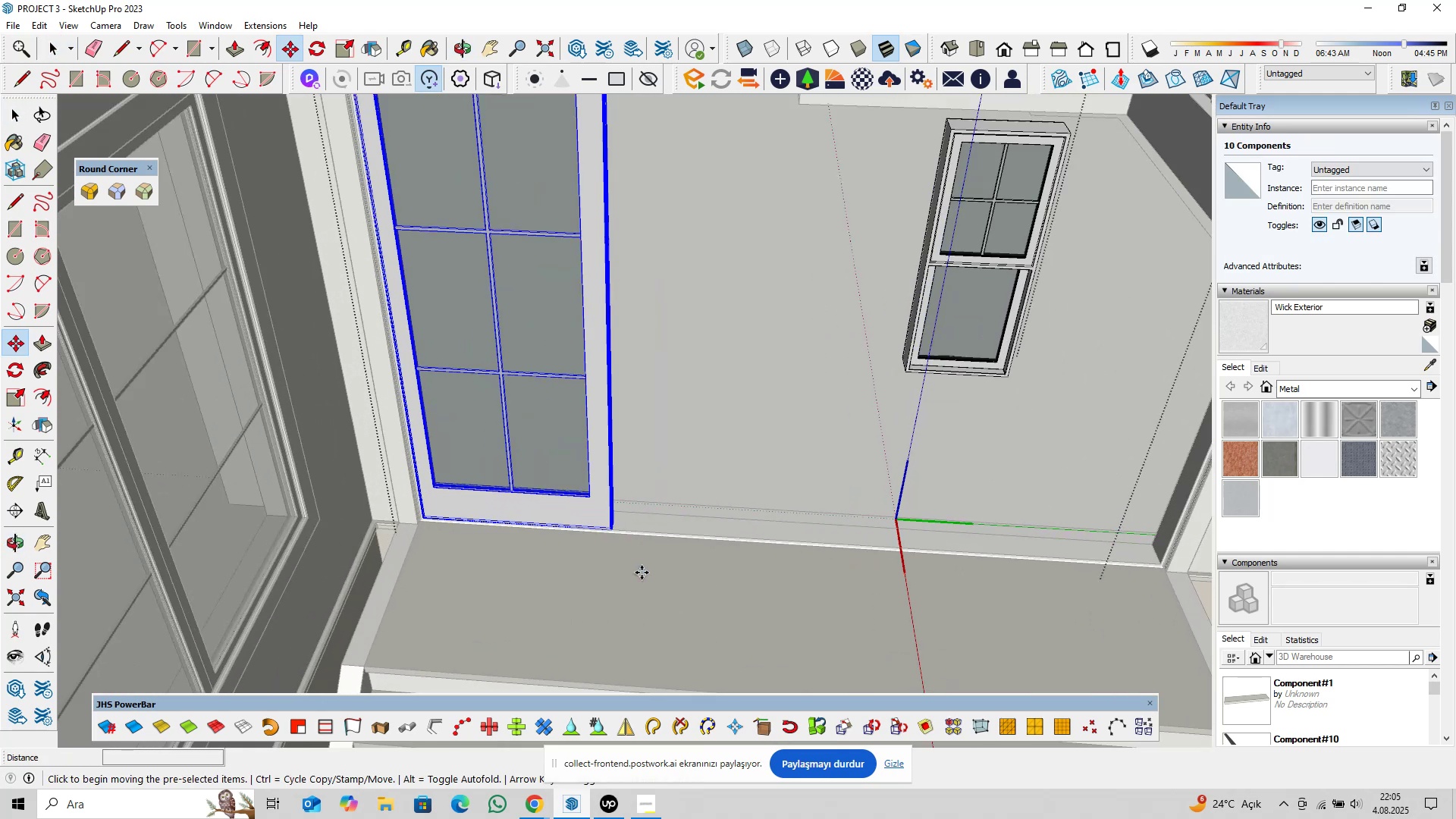 
key(Control+ControlLeft)
 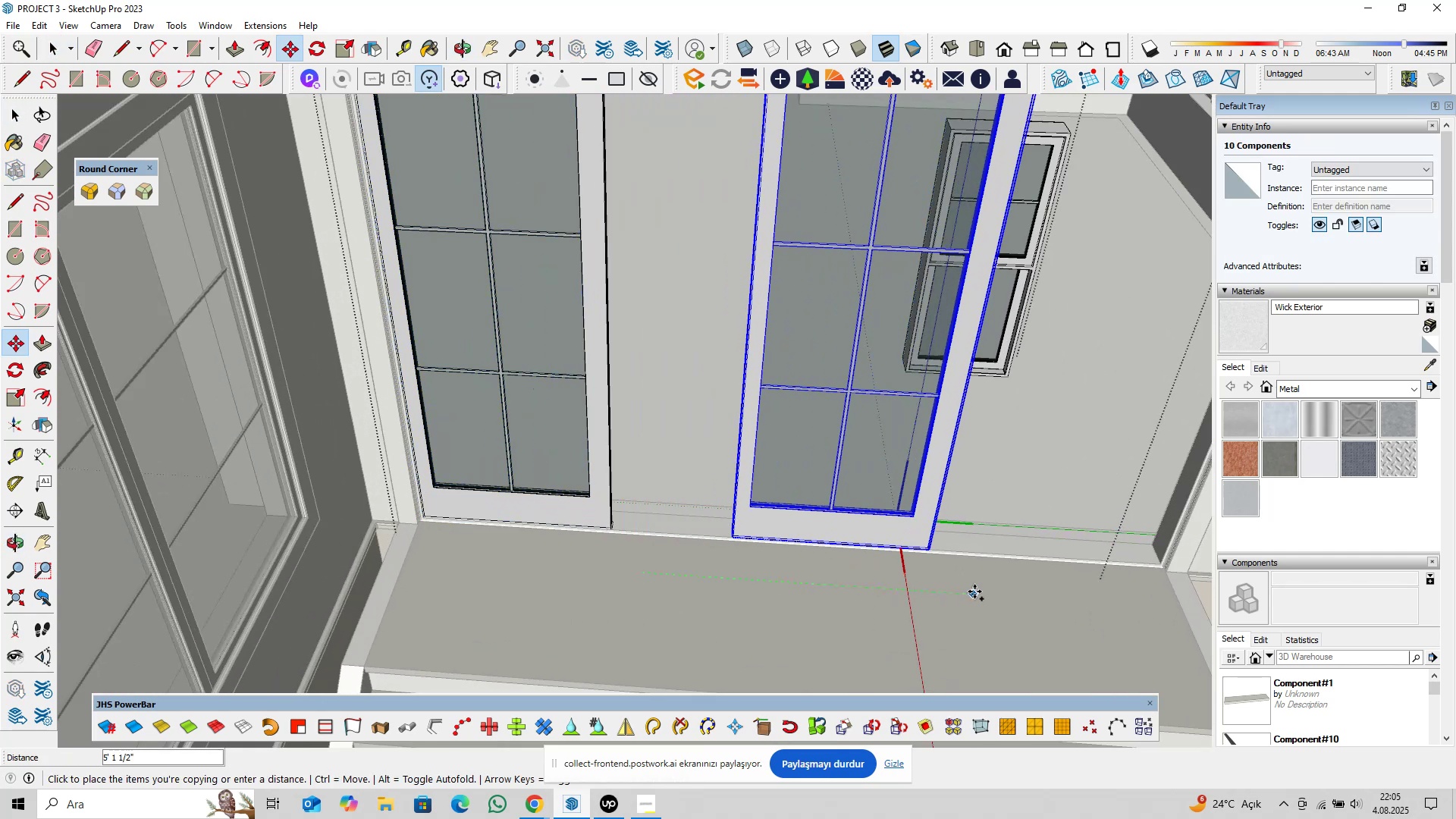 
left_click([977, 592])
 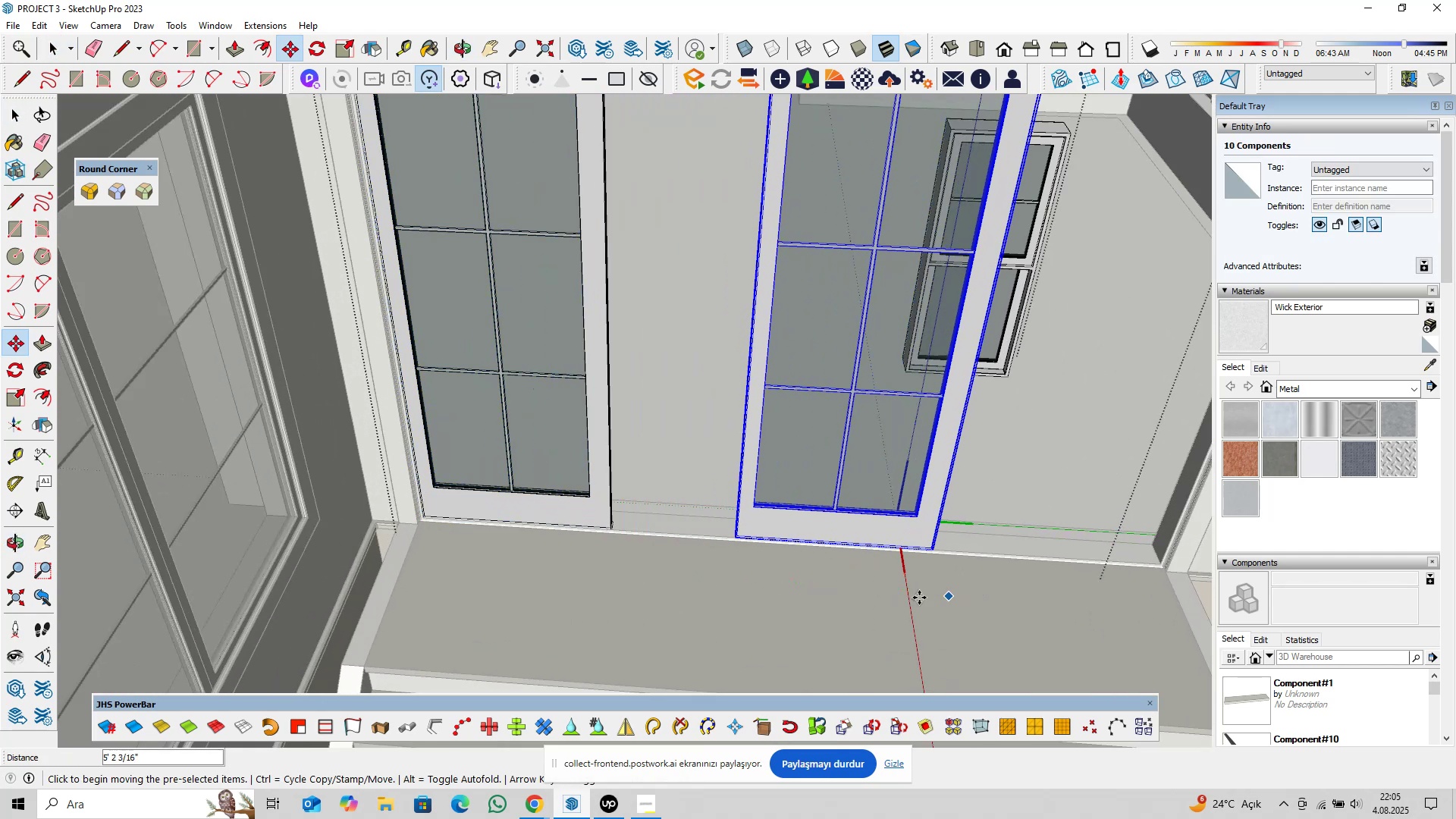 
key(Space)
 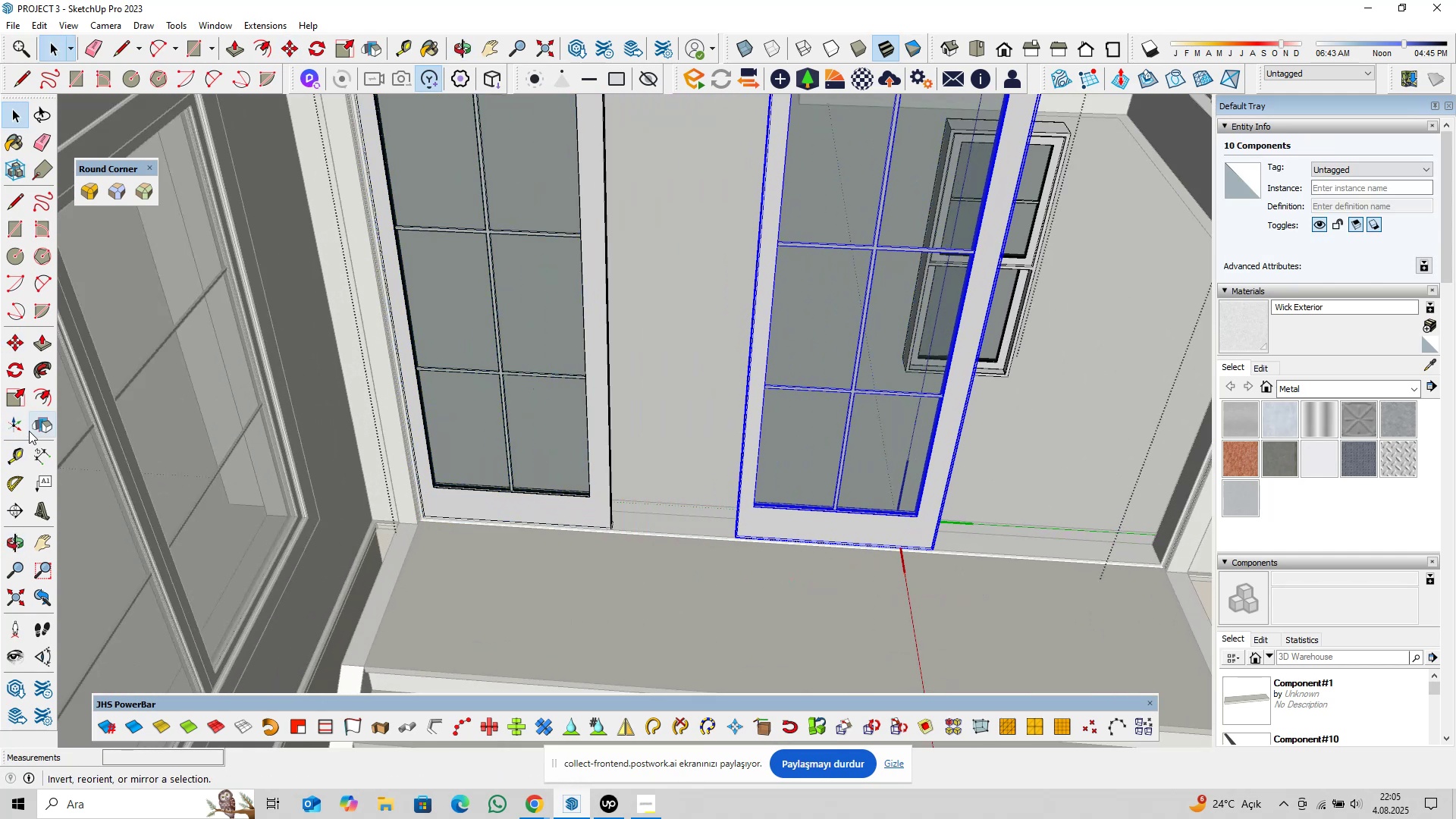 
left_click([46, 430])
 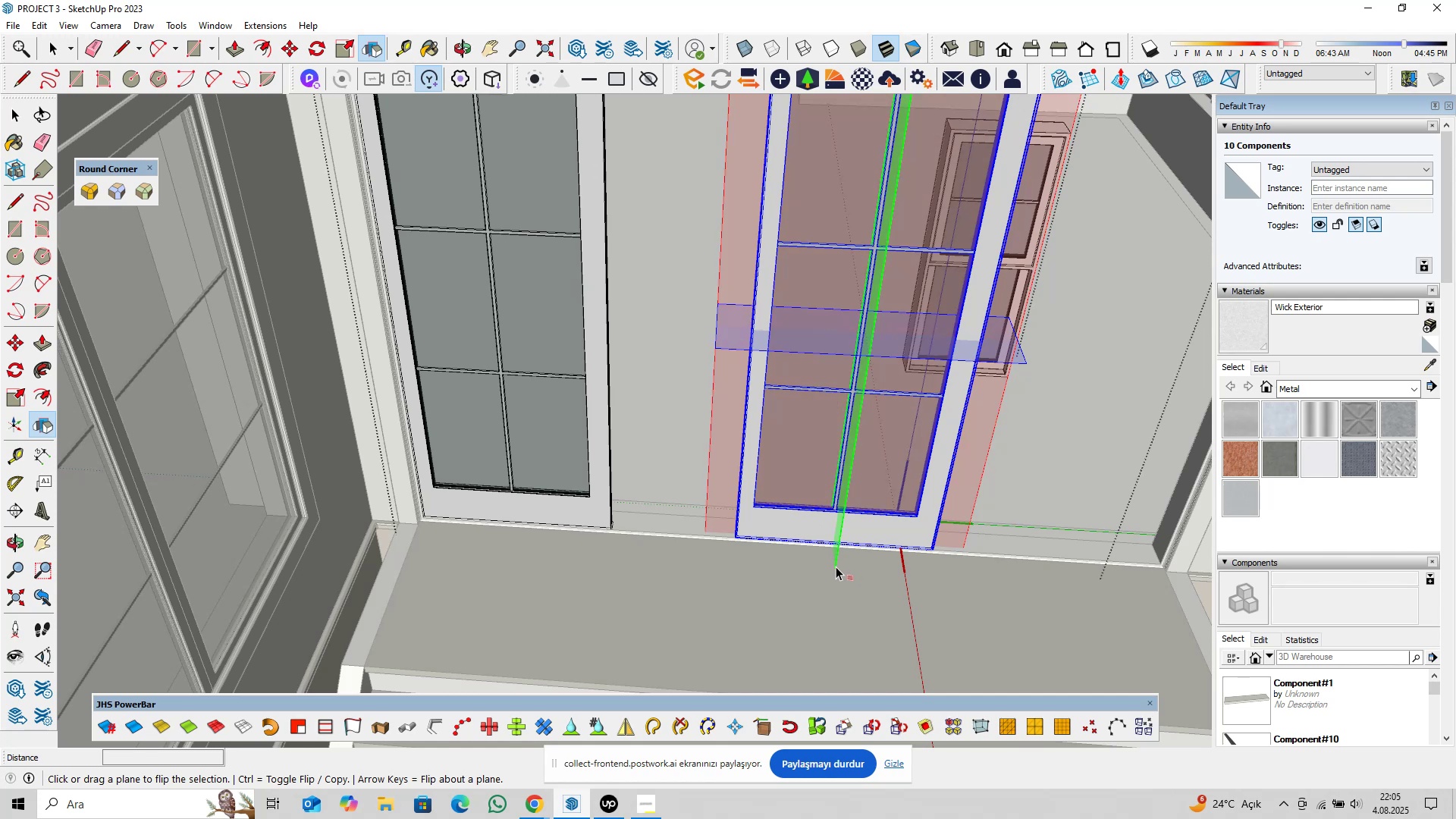 
left_click([836, 566])
 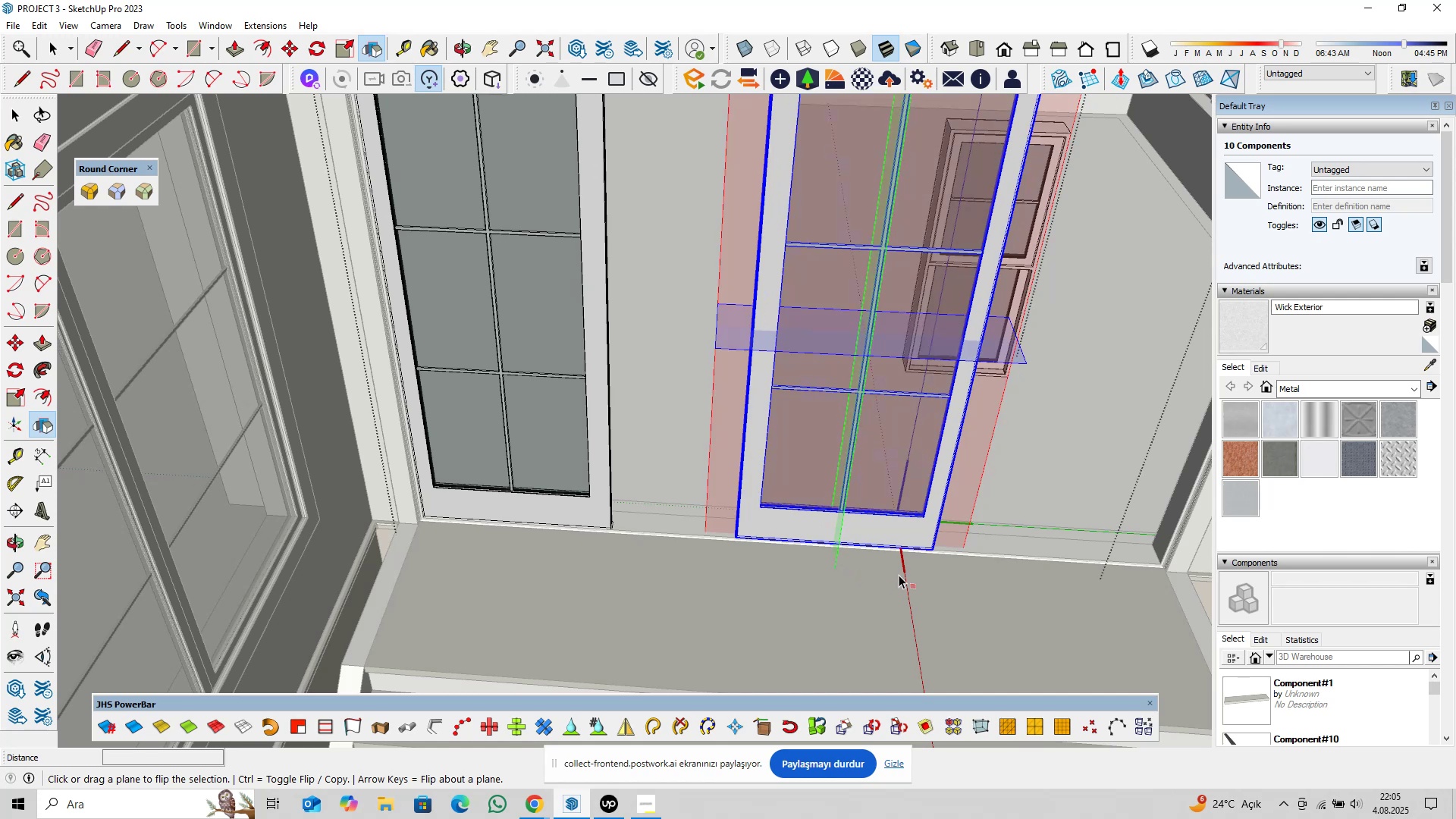 
key(Space)
 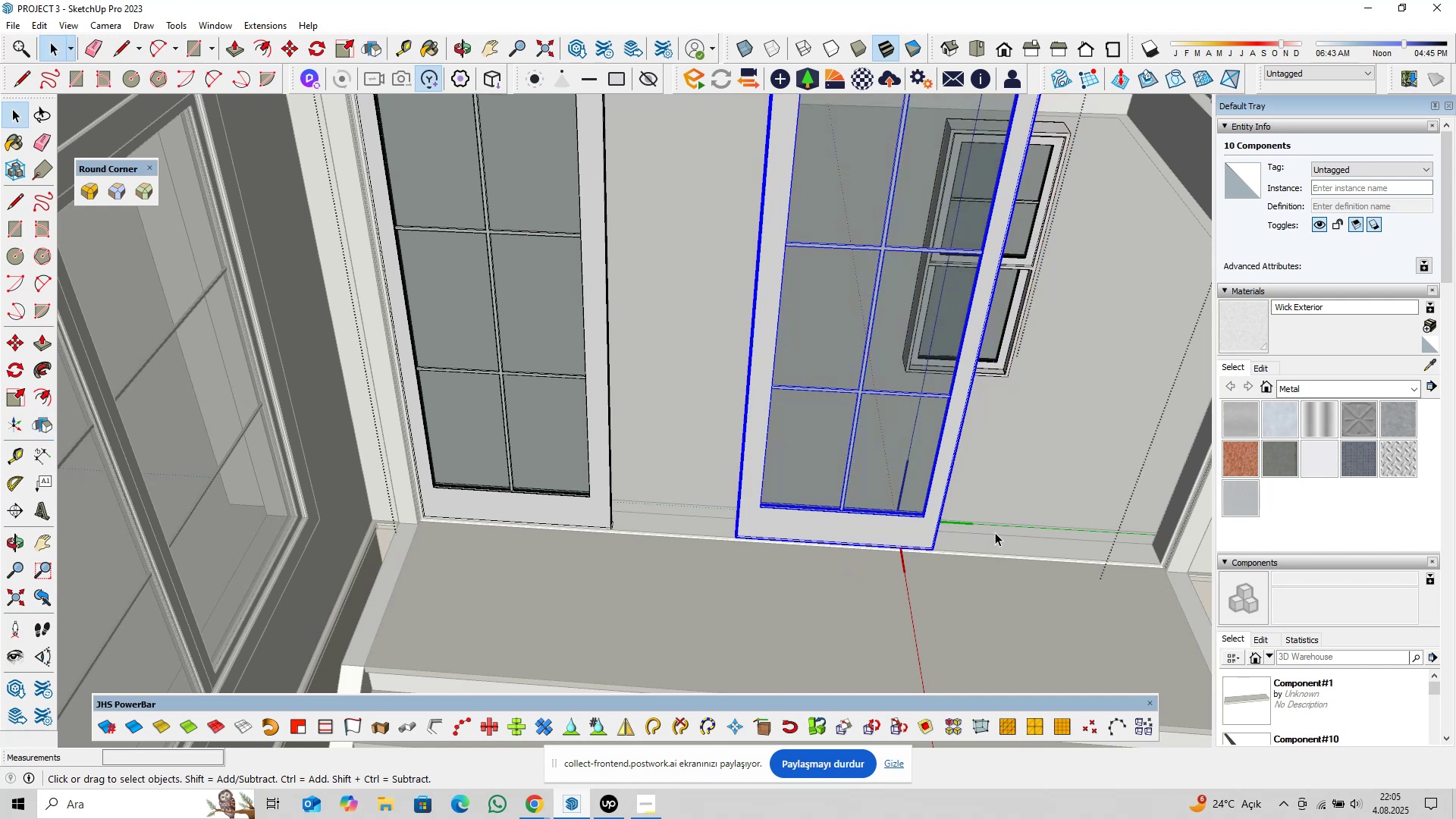 
key(Shift+ShiftLeft)
 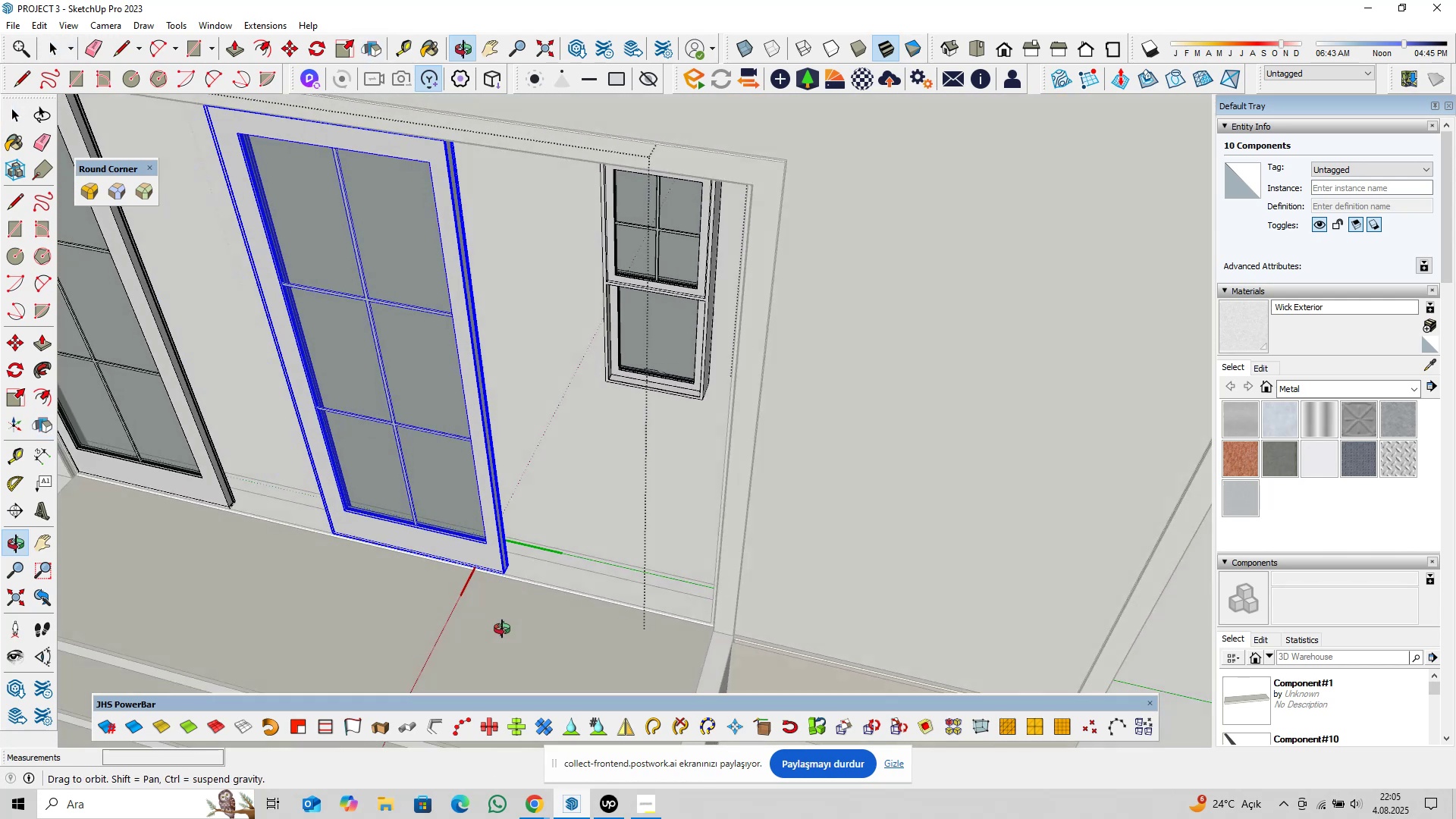 
scroll: coordinate [521, 546], scroll_direction: up, amount: 22.0
 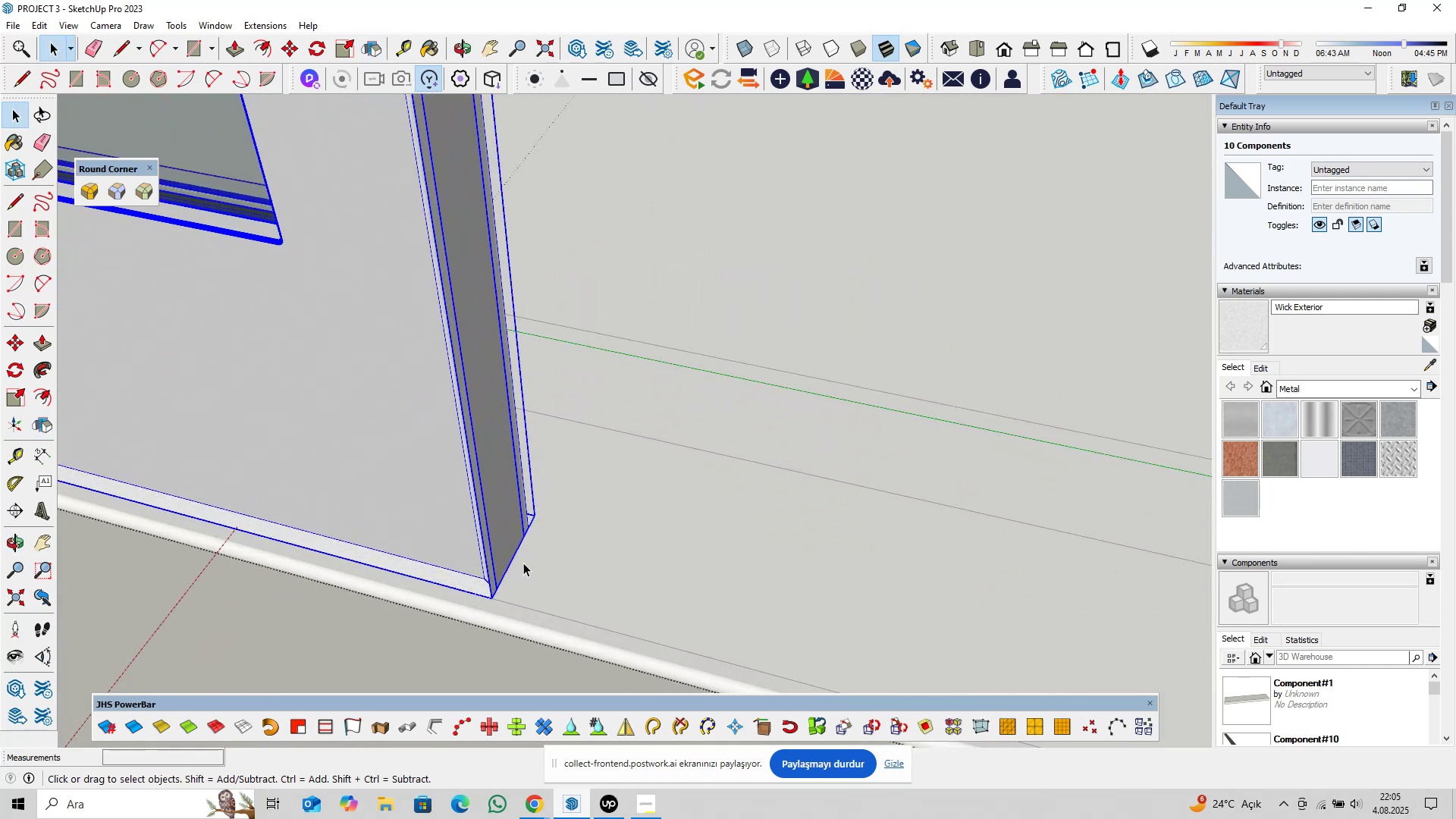 
key(M)
 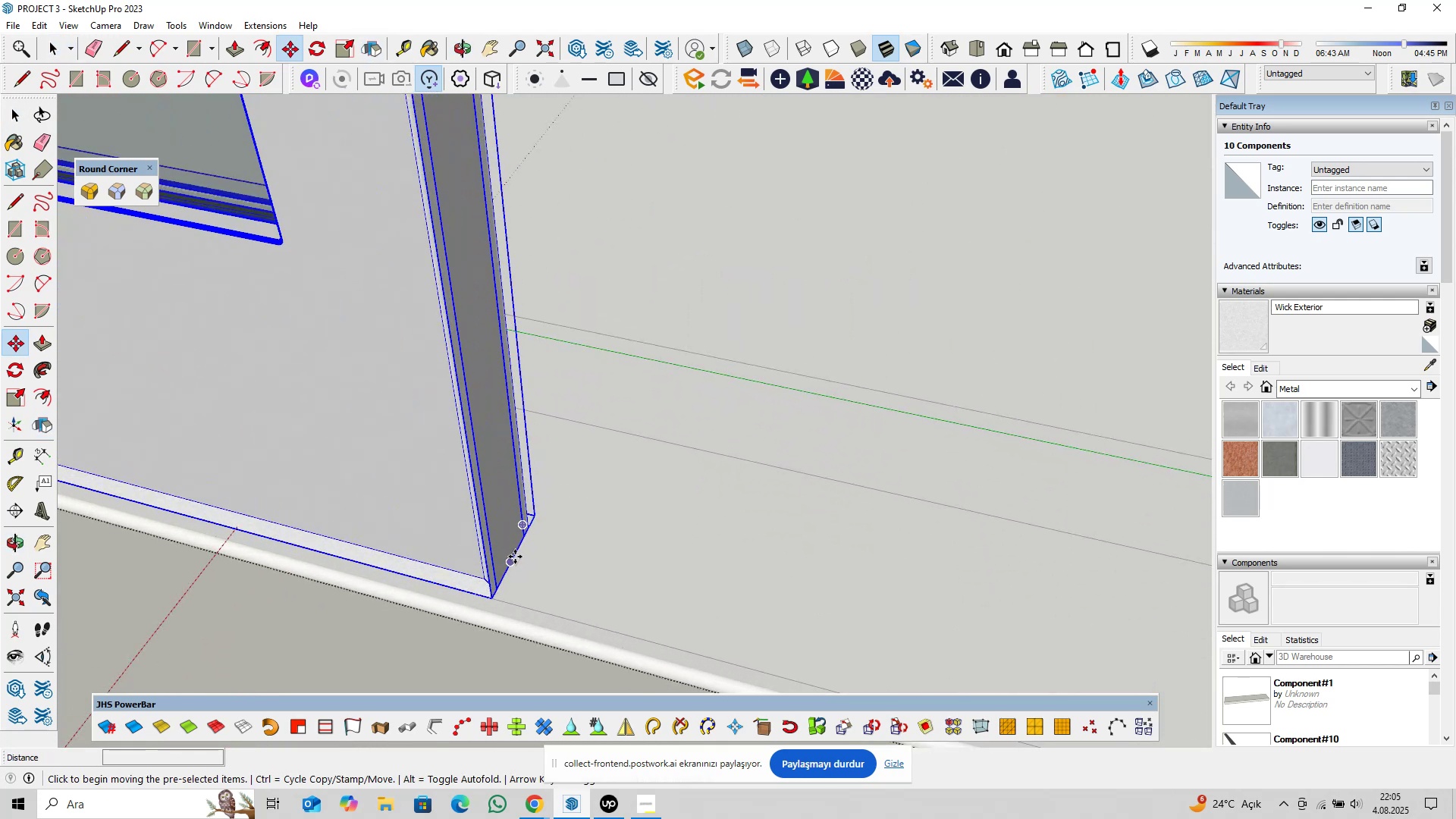 
left_click([515, 557])
 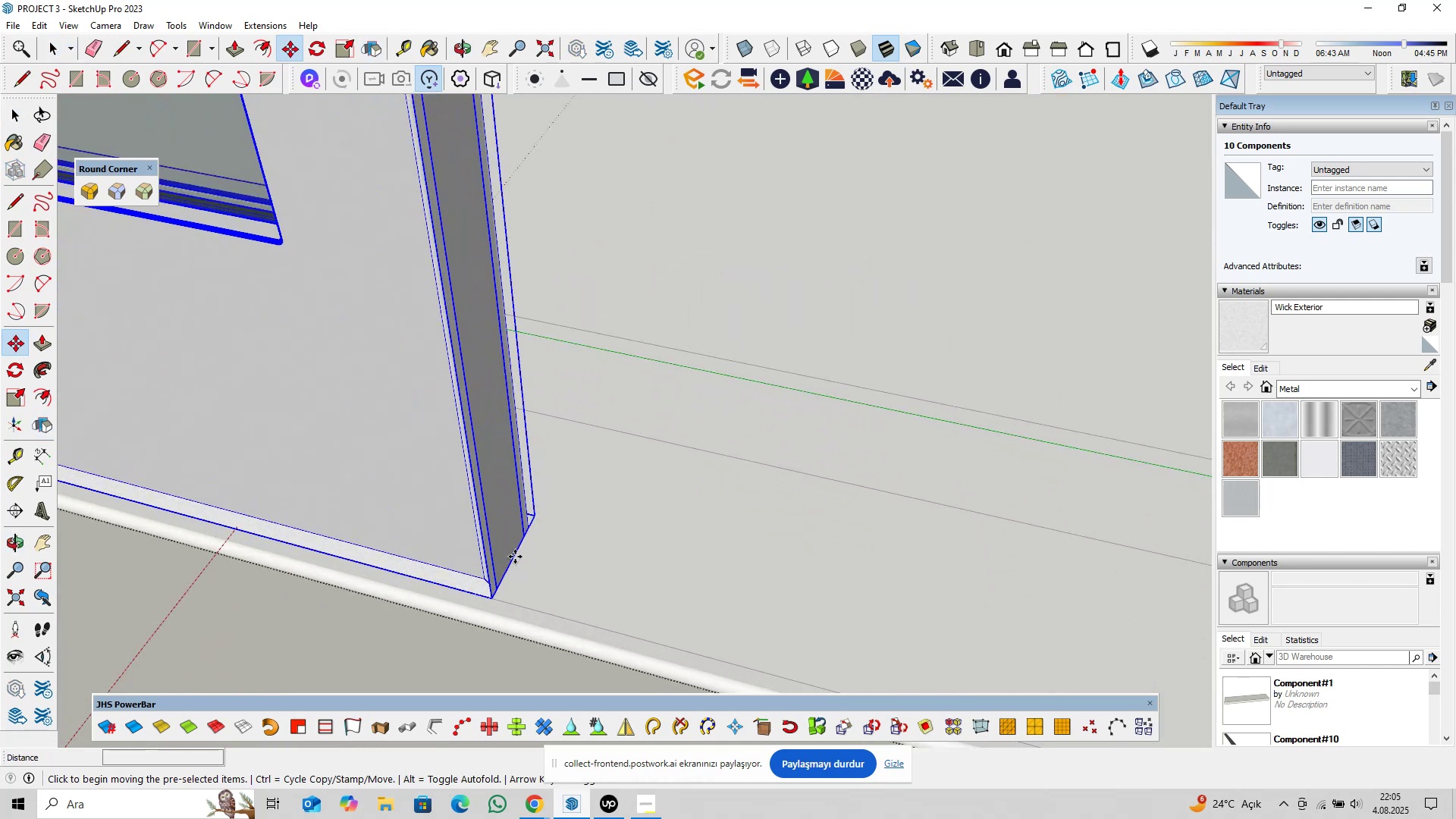 
key(ArrowLeft)
 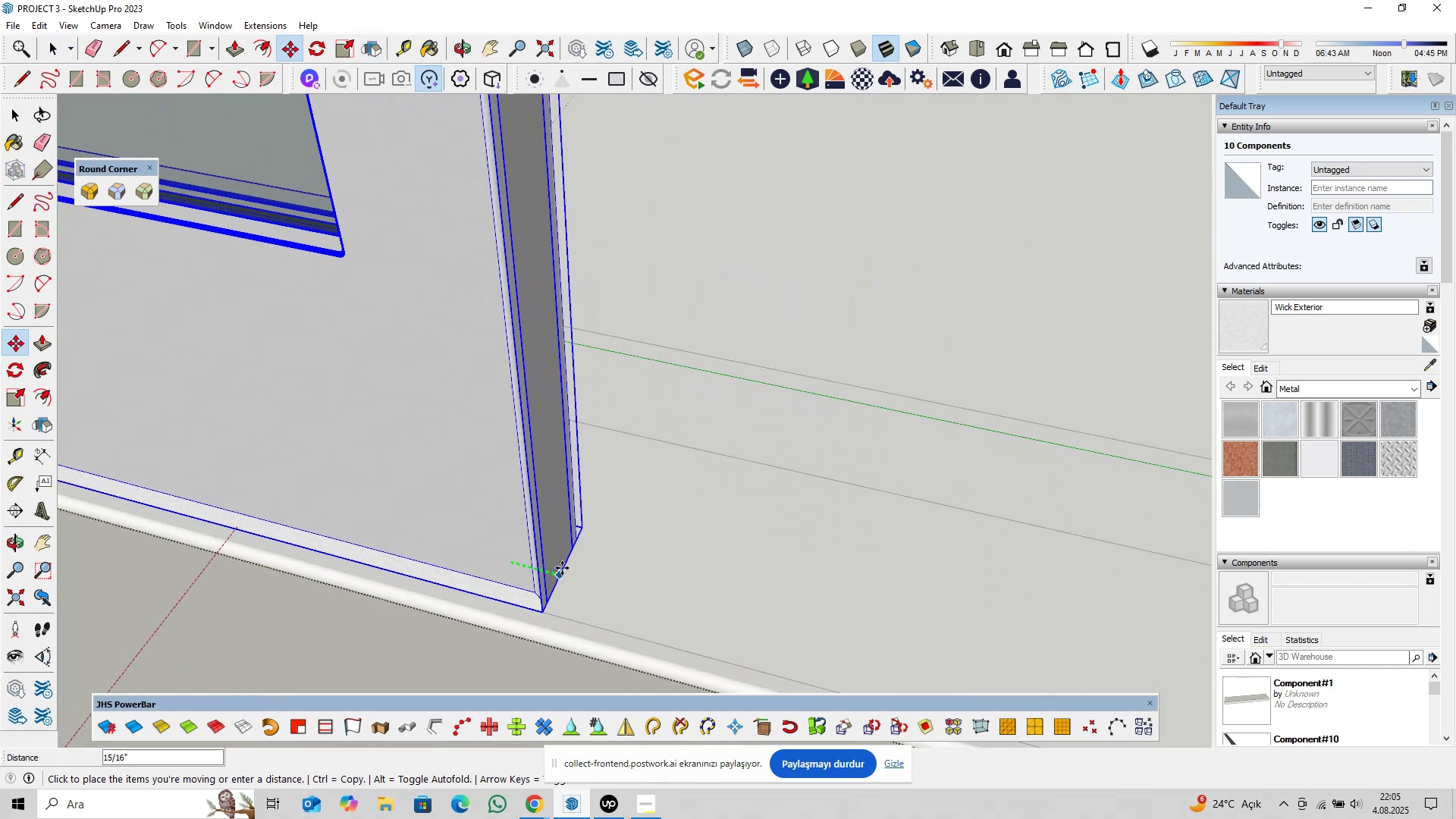 
scroll: coordinate [573, 568], scroll_direction: down, amount: 8.0
 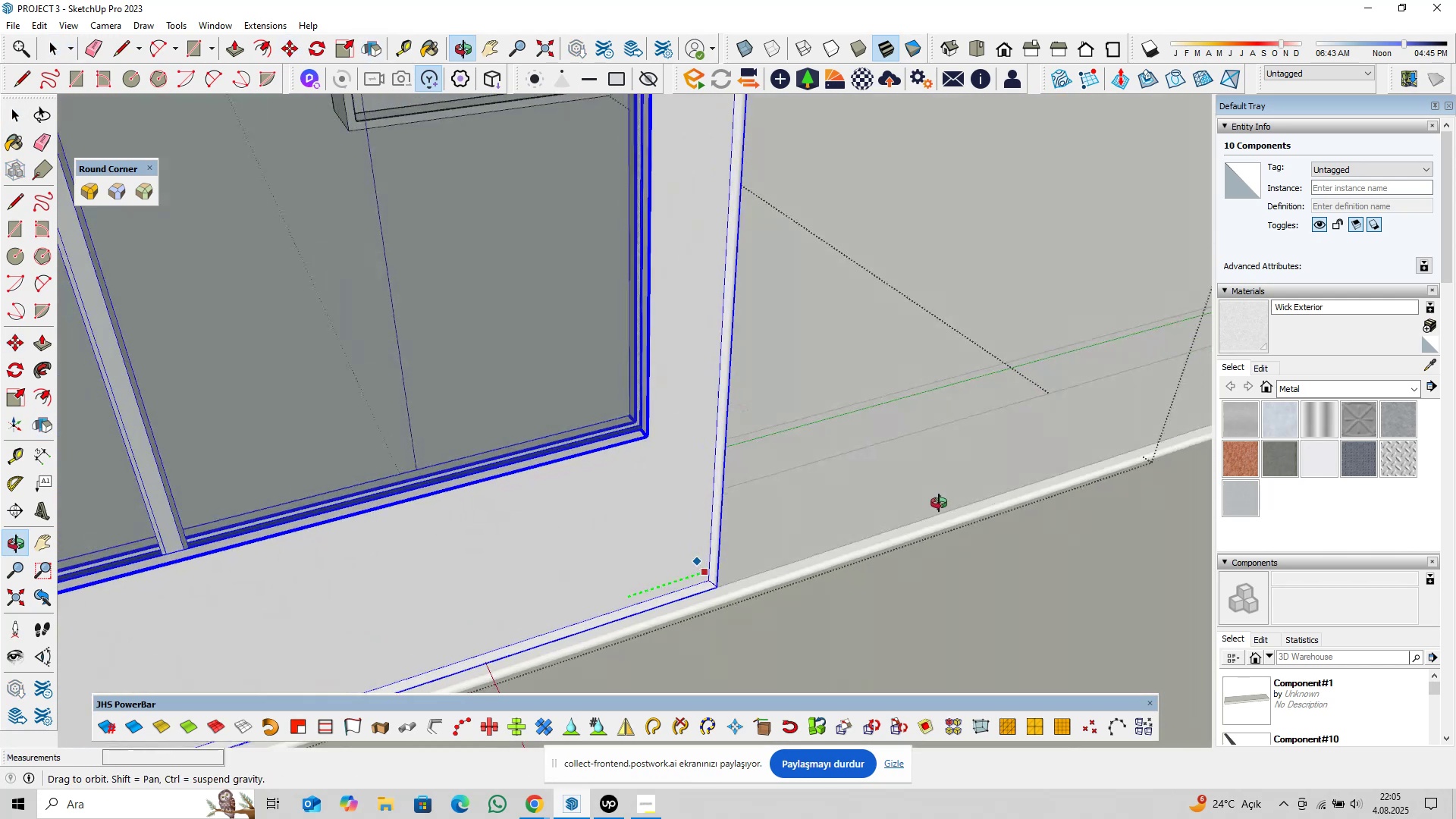 
hold_key(key=ShiftLeft, duration=0.32)
 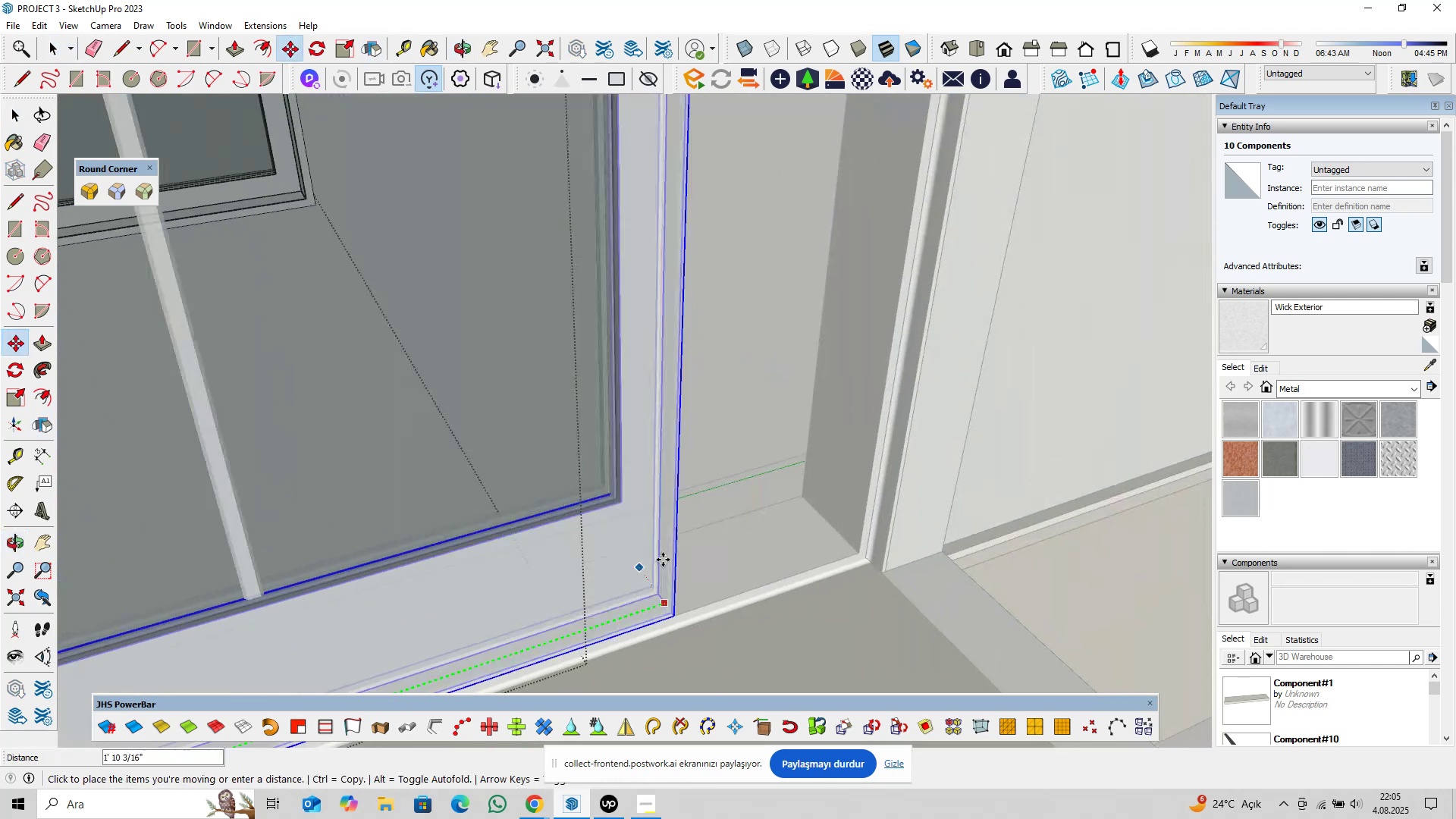 
key(Shift+ShiftLeft)
 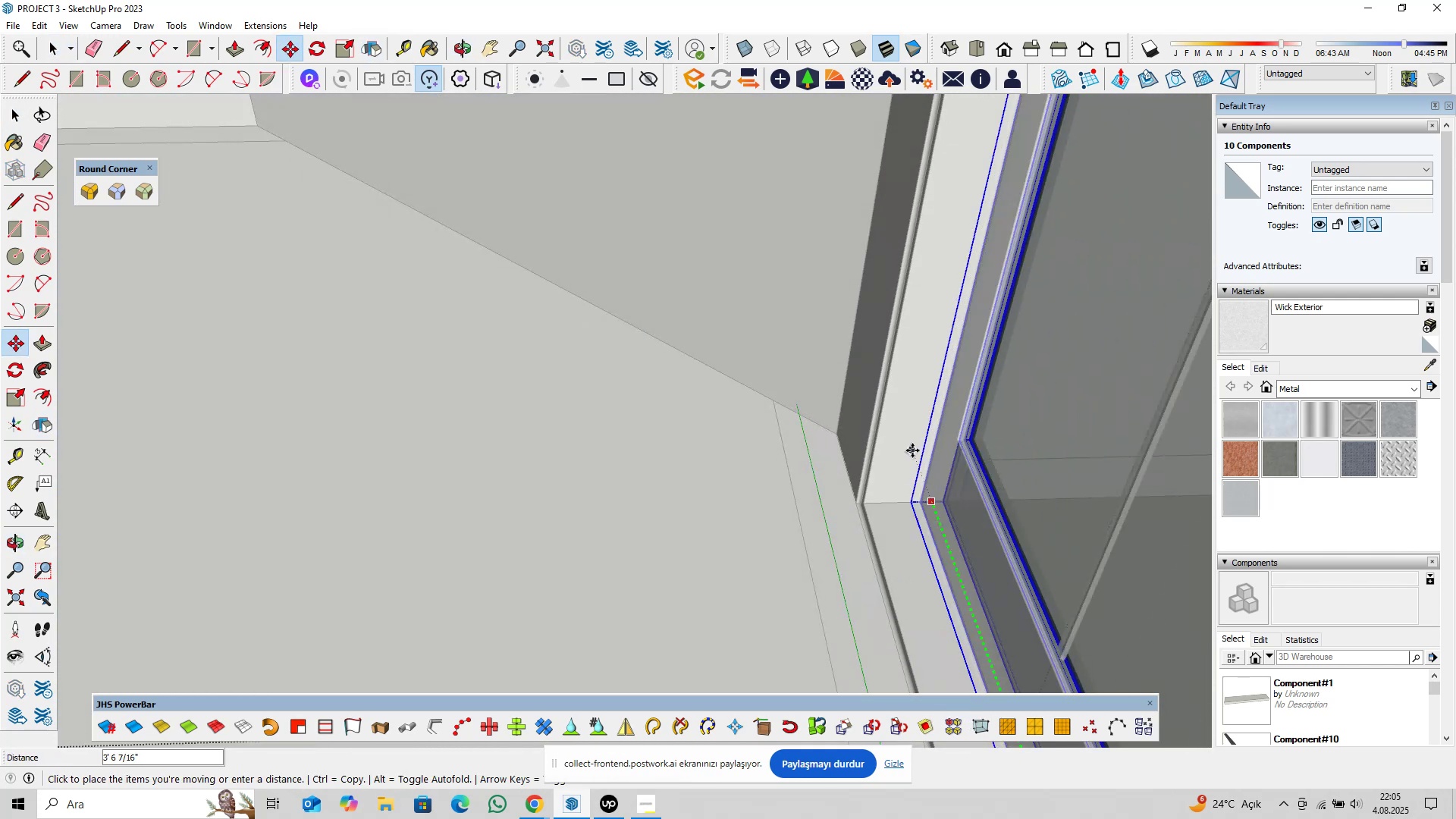 
left_click([887, 440])
 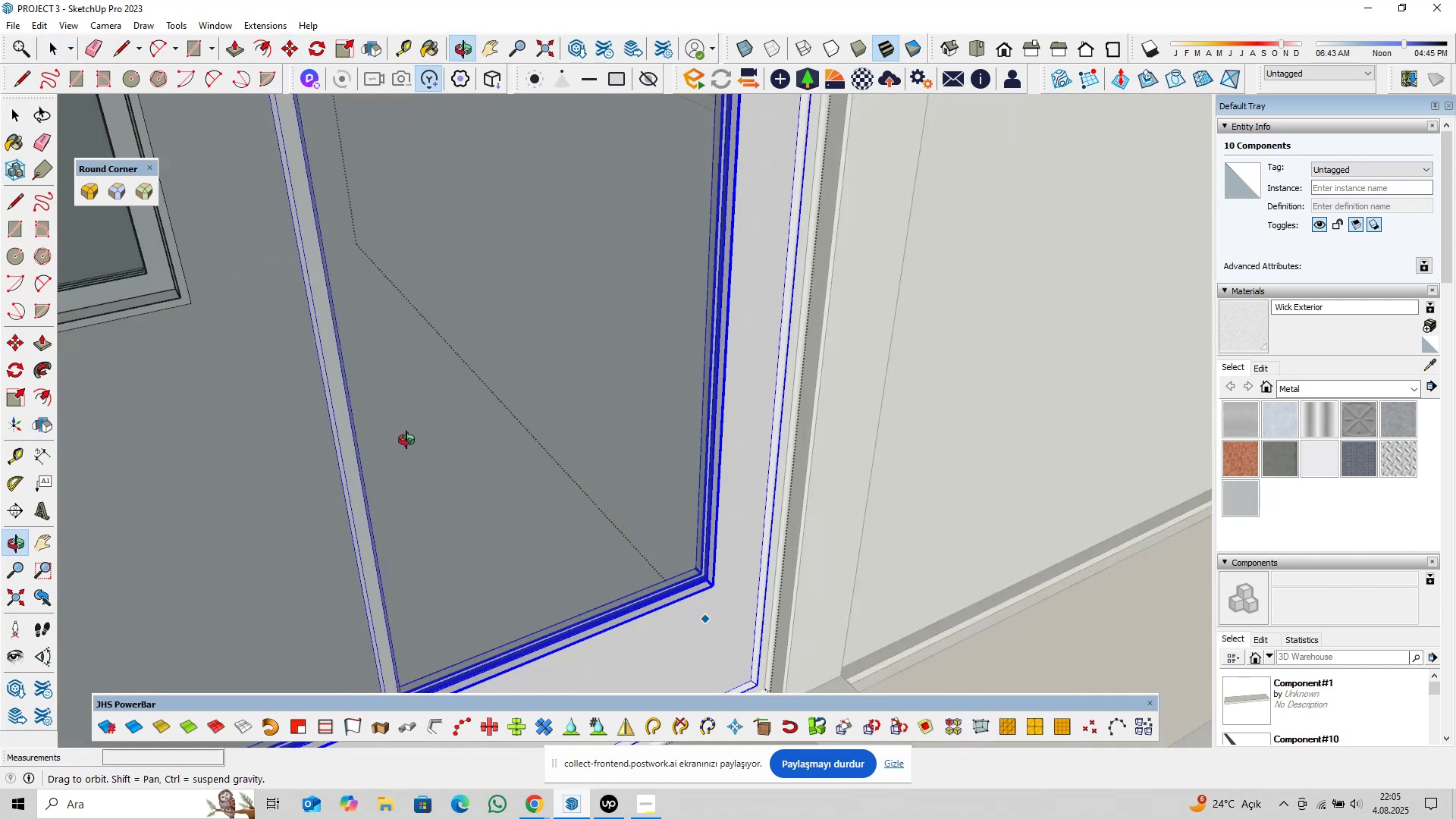 
key(Space)
 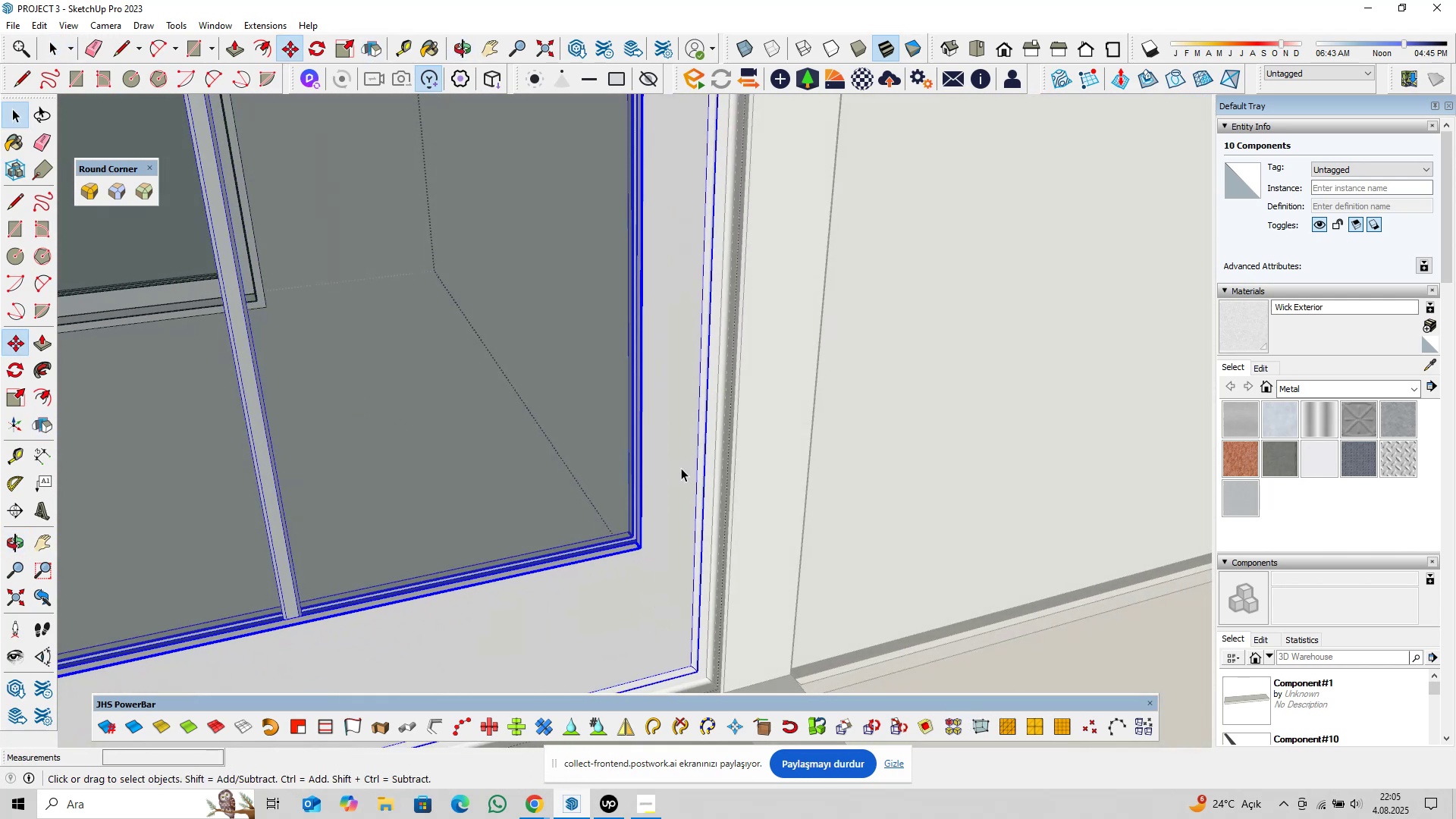 
scroll: coordinate [697, 498], scroll_direction: down, amount: 13.0
 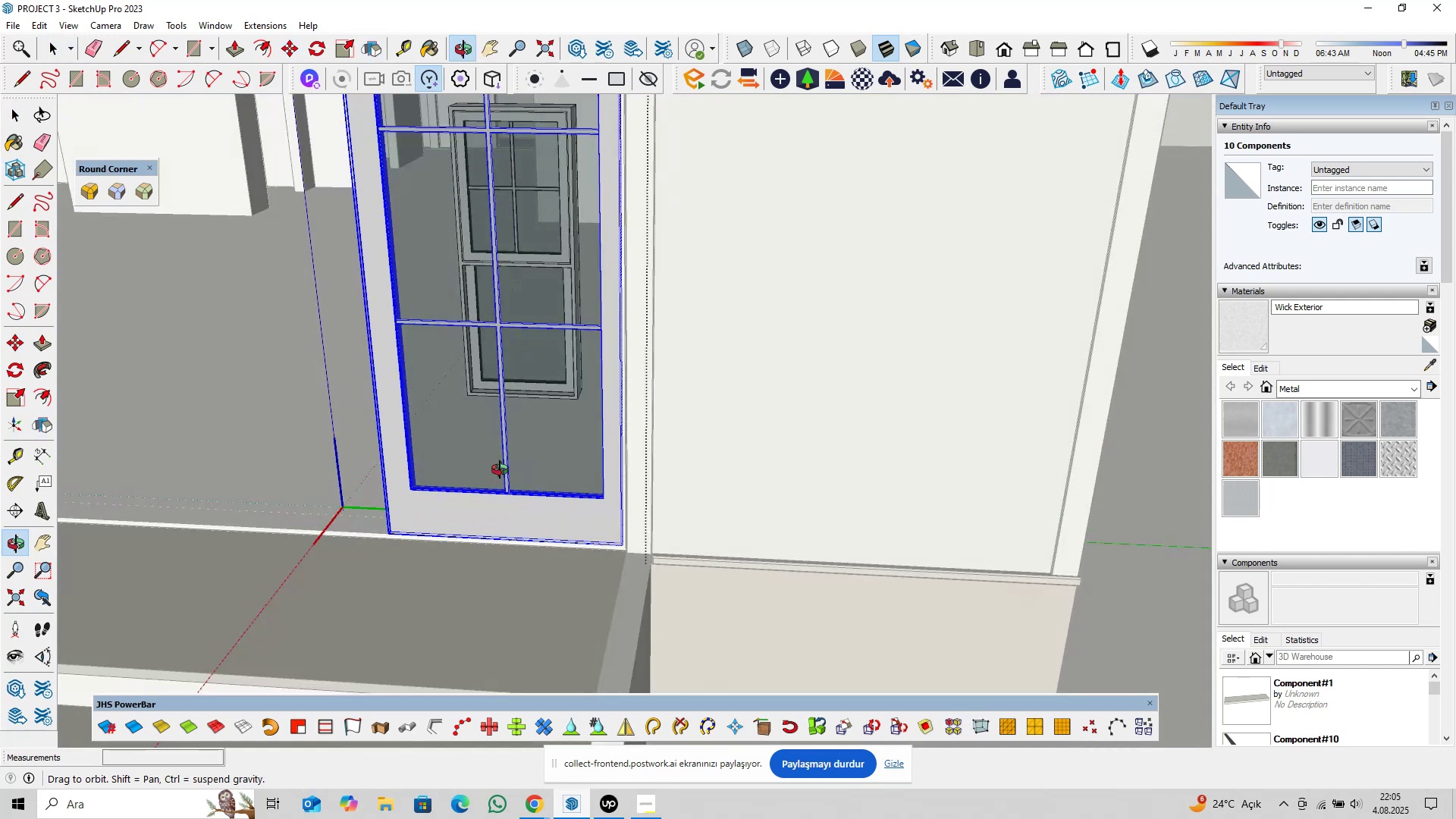 
hold_key(key=ShiftLeft, duration=0.43)
 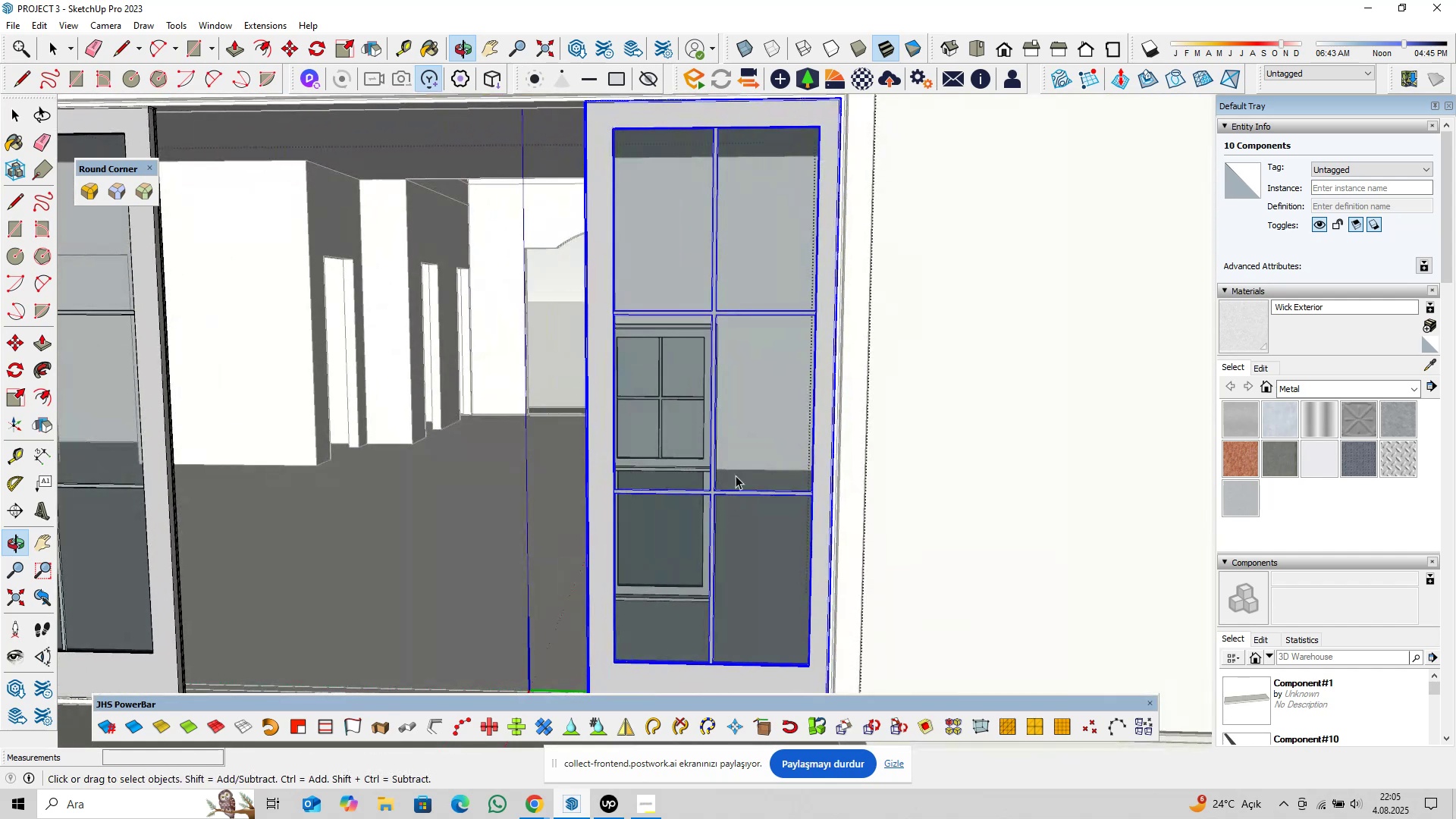 
scroll: coordinate [693, 491], scroll_direction: down, amount: 5.0
 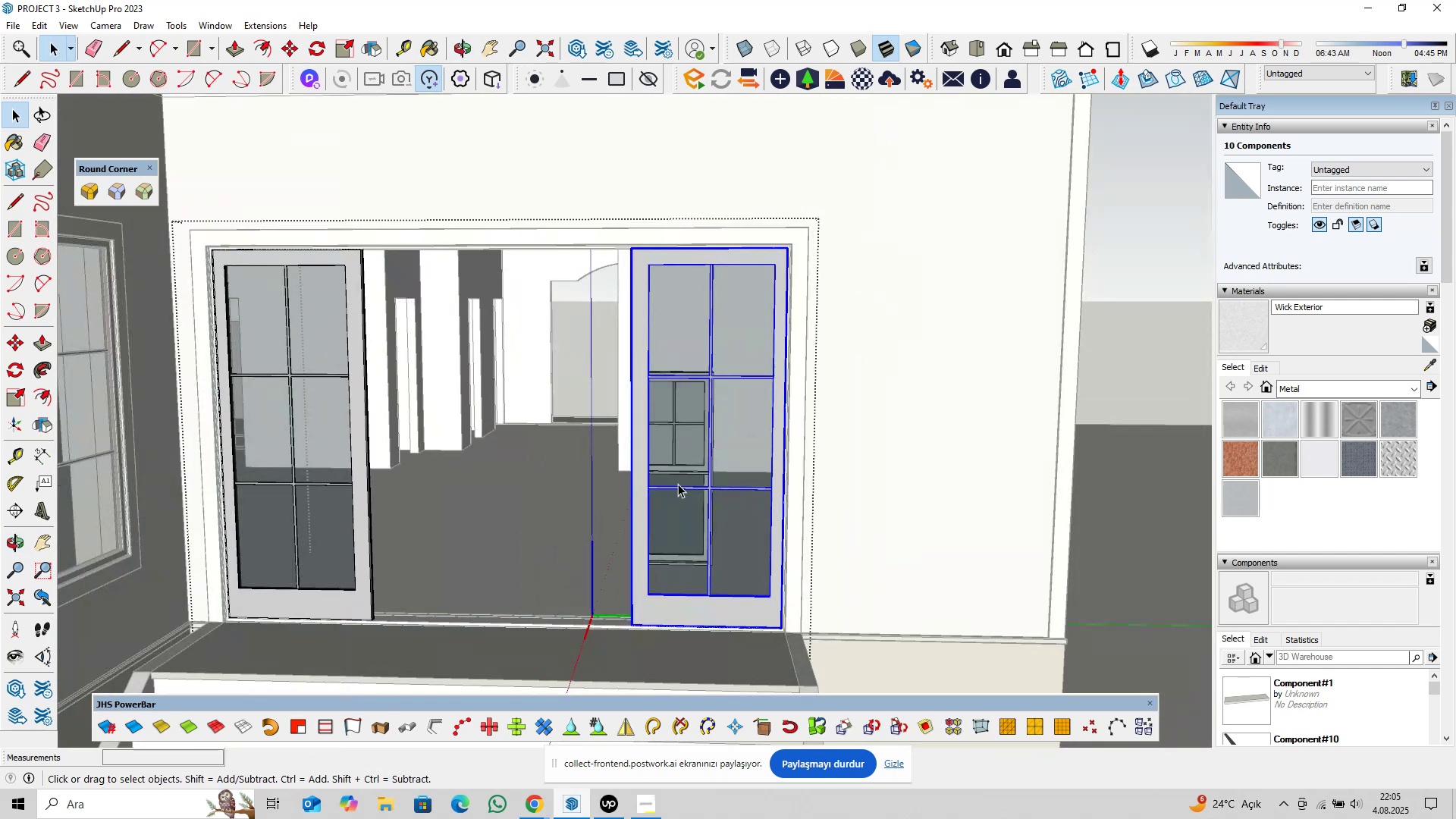 
hold_key(key=ShiftLeft, duration=0.39)
 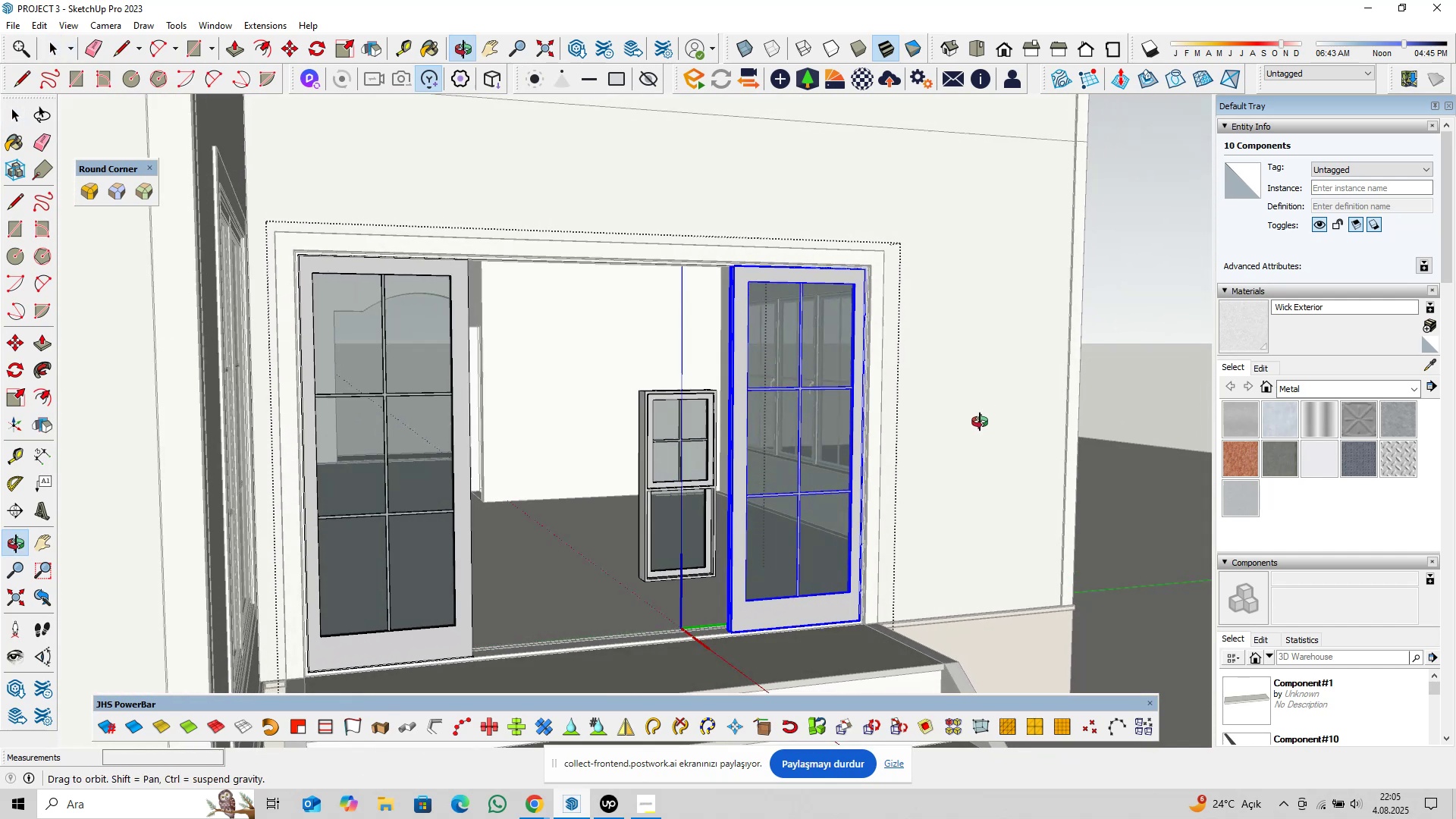 
wait(6.56)
 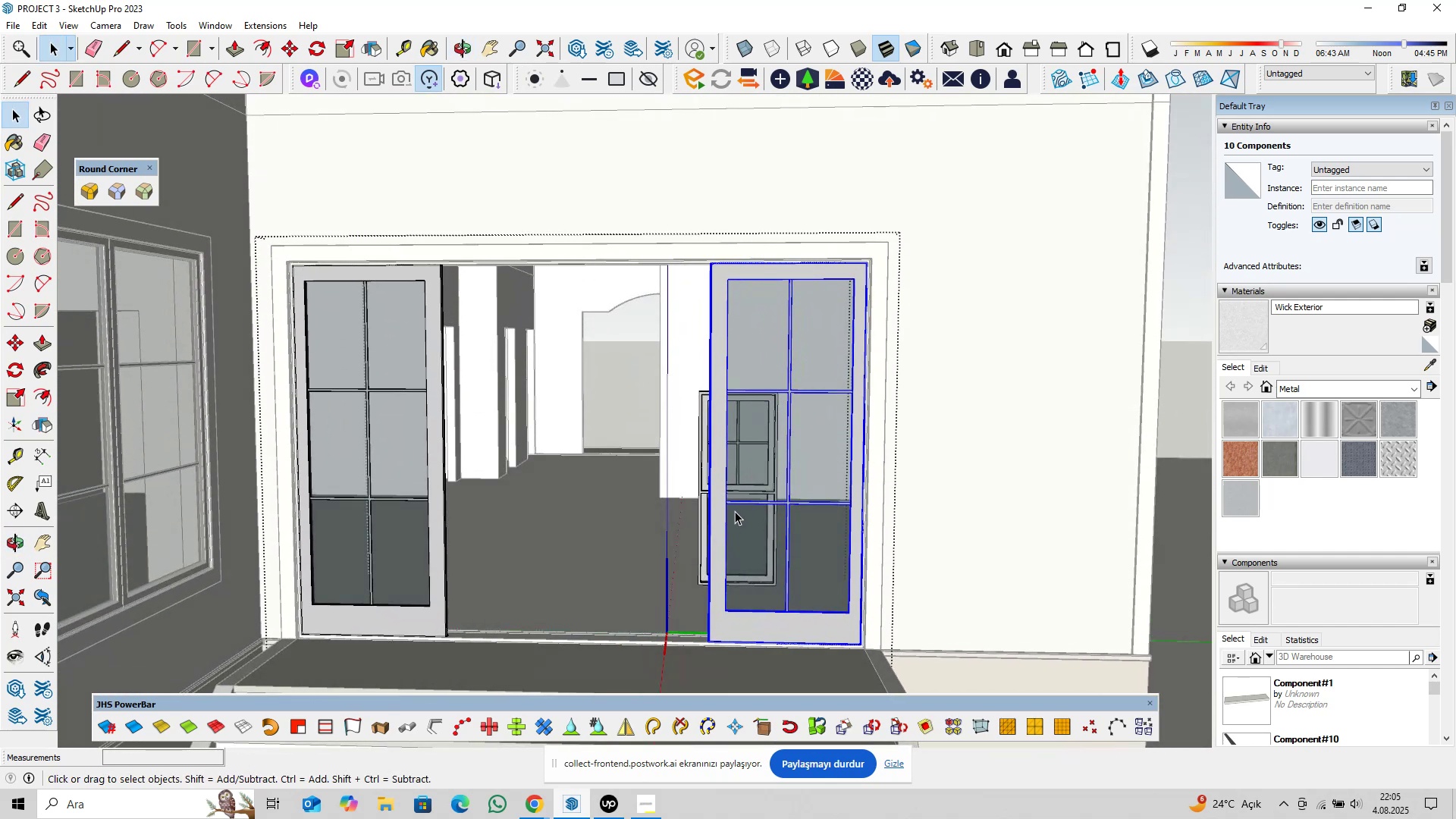 
scroll: coordinate [594, 476], scroll_direction: down, amount: 10.0
 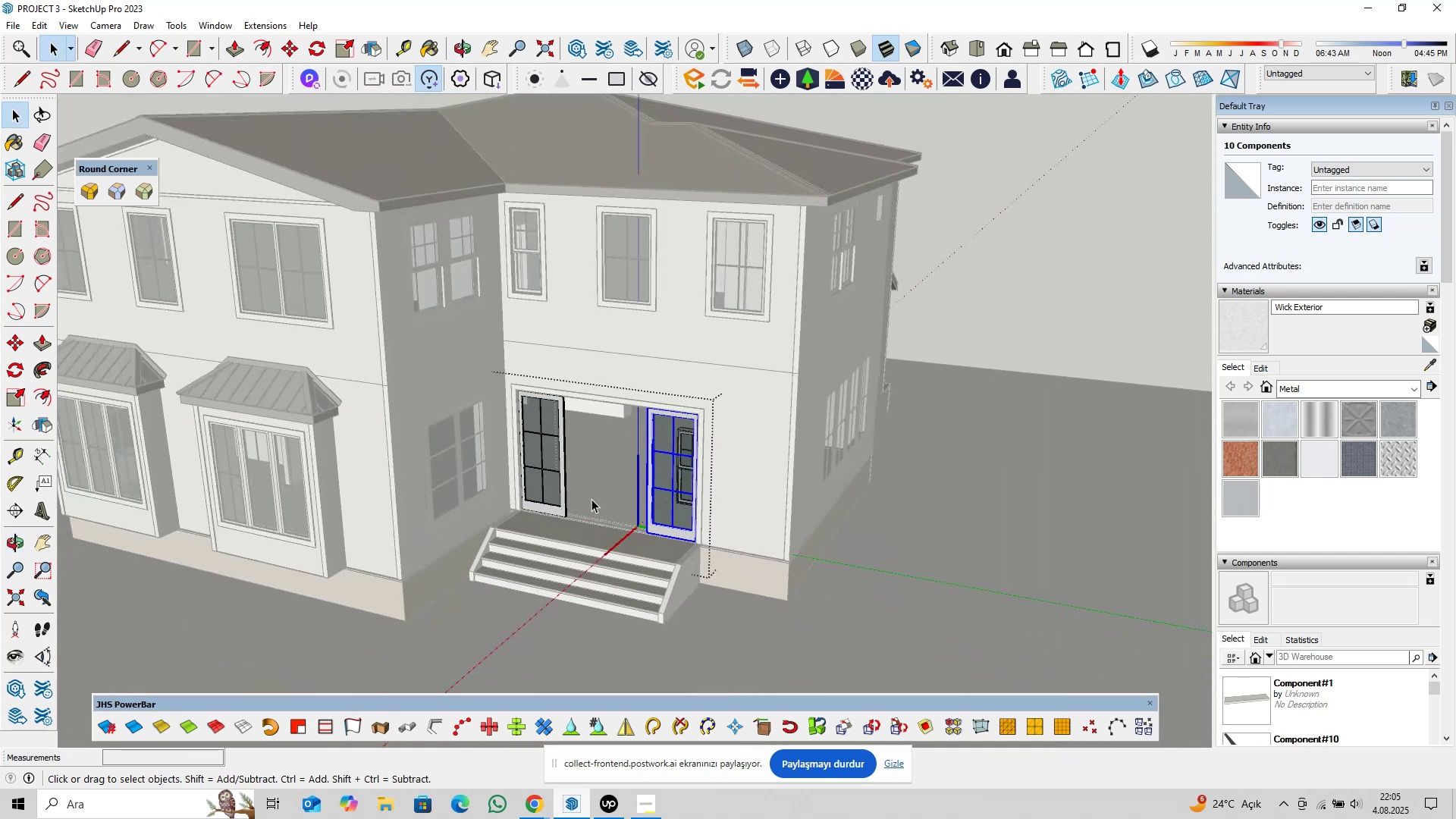 
key(Escape)
 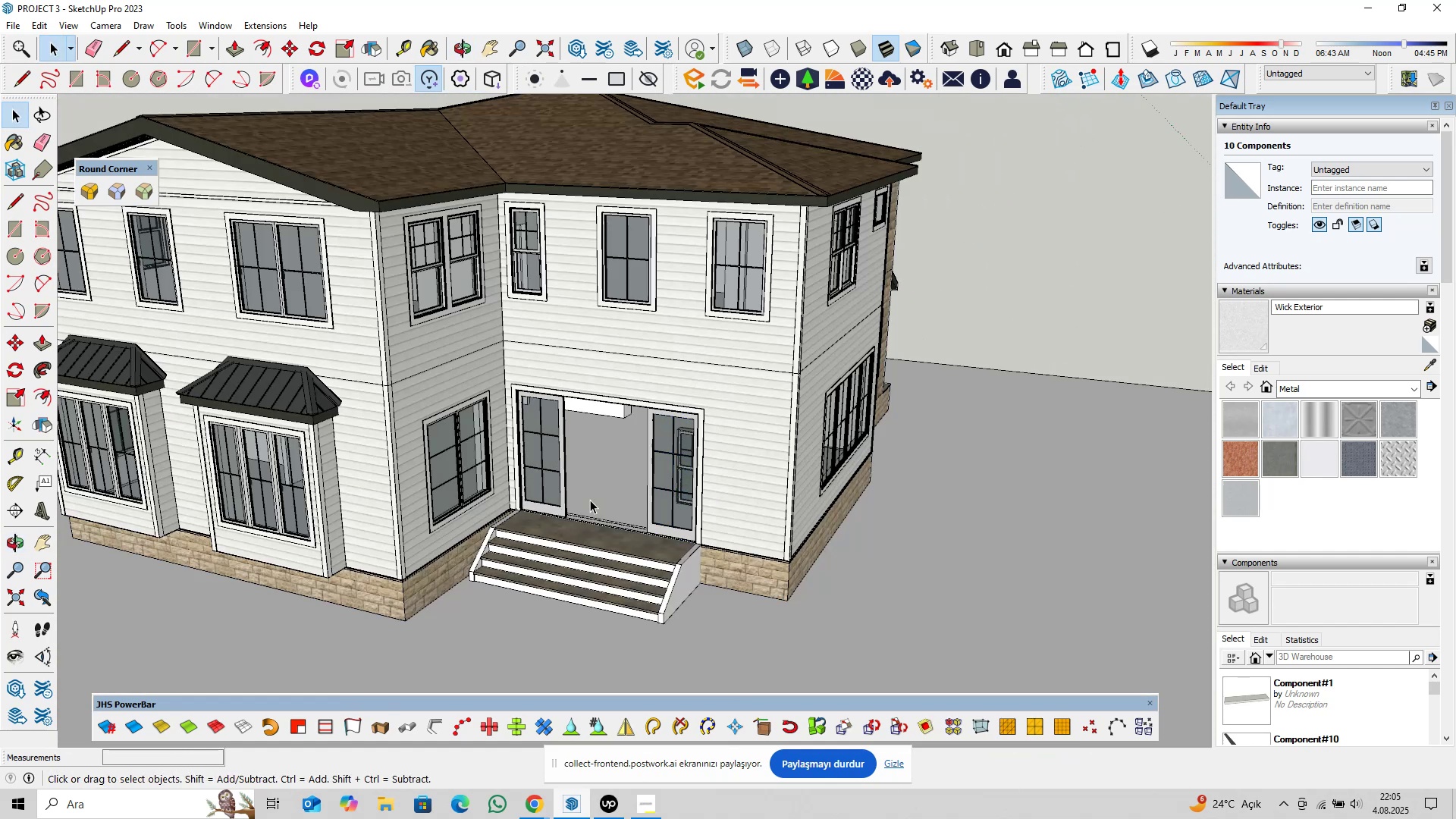 
key(Escape)
 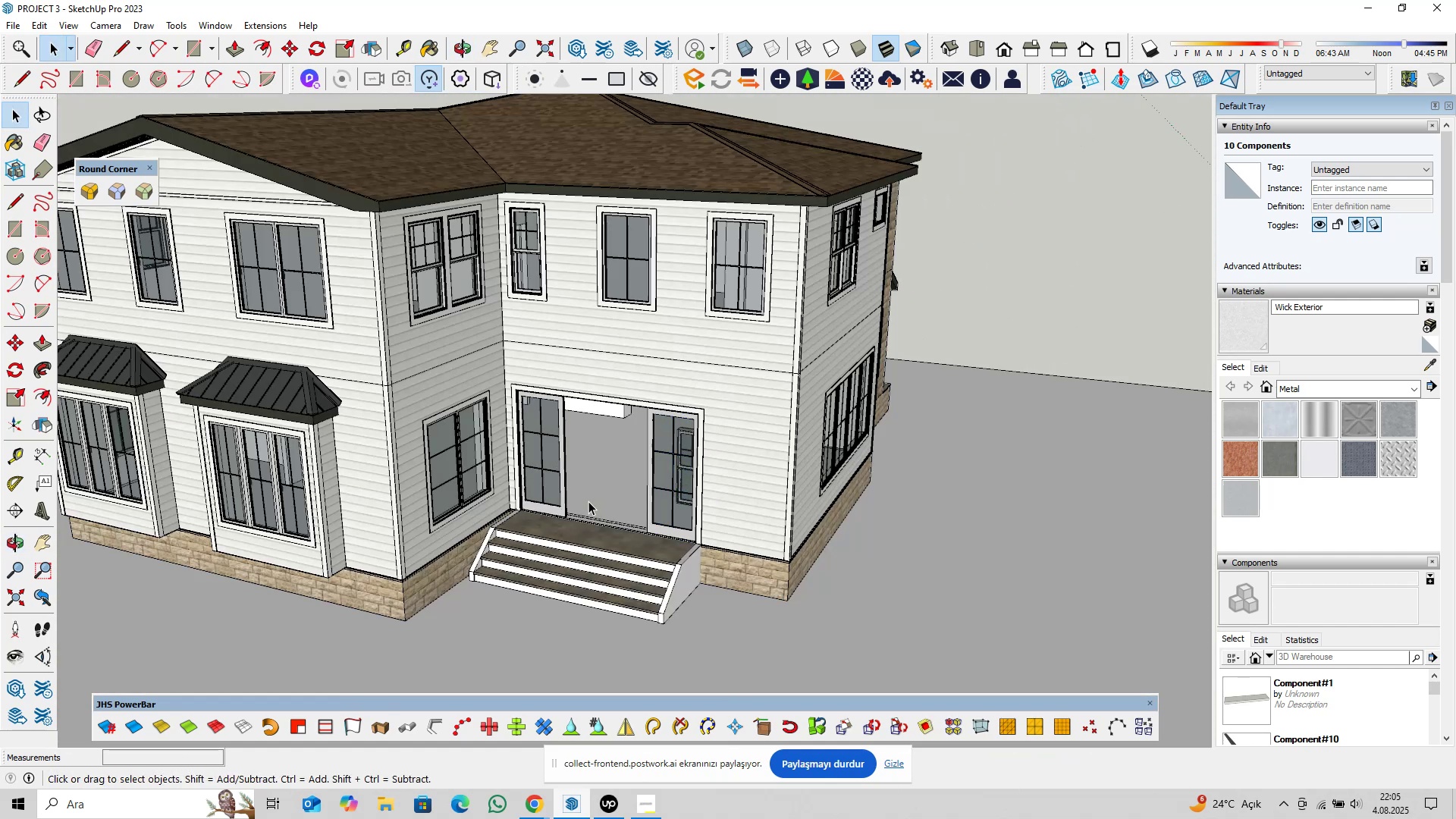 
key(Escape)
 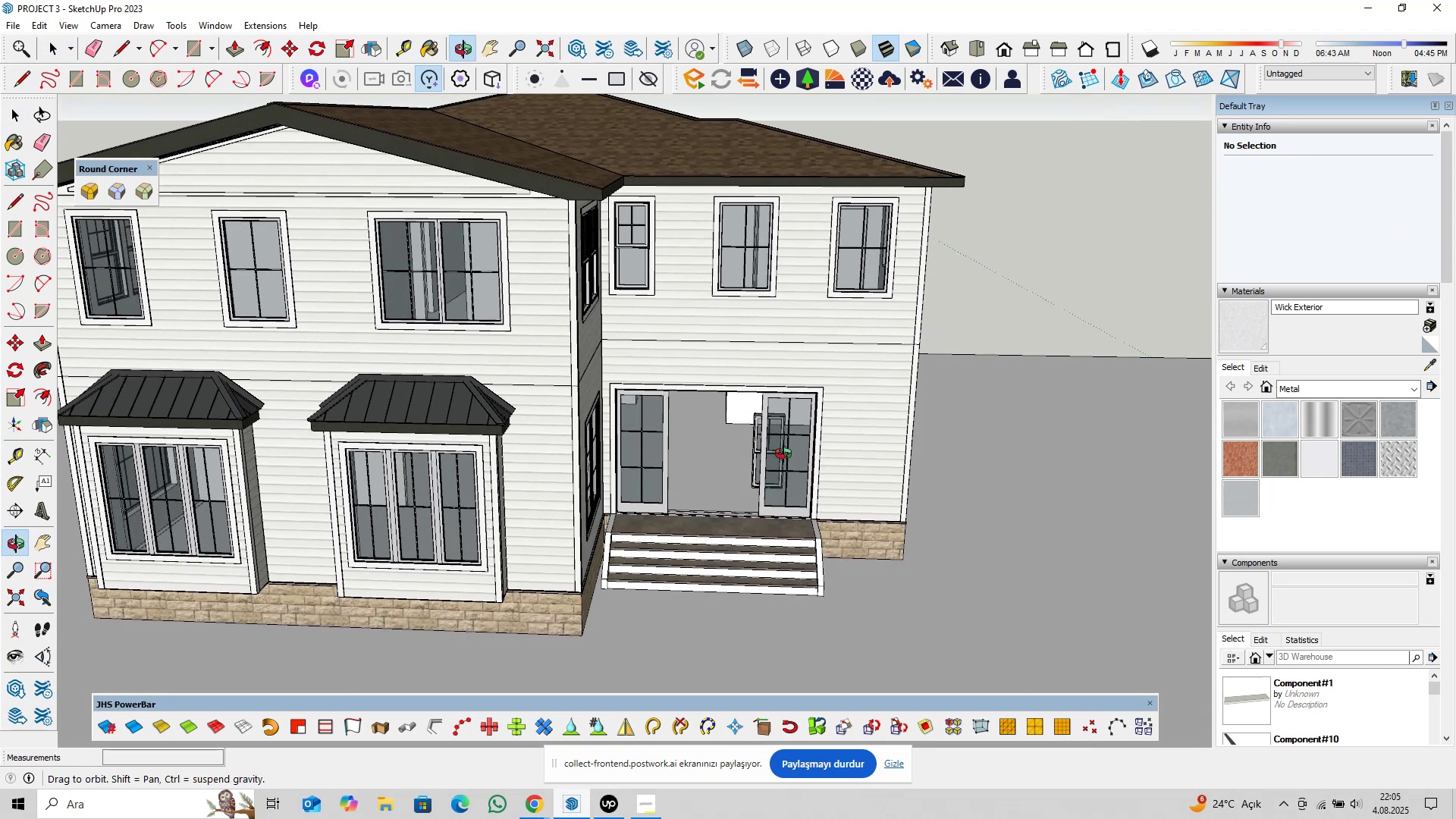 
scroll: coordinate [753, 471], scroll_direction: up, amount: 9.0
 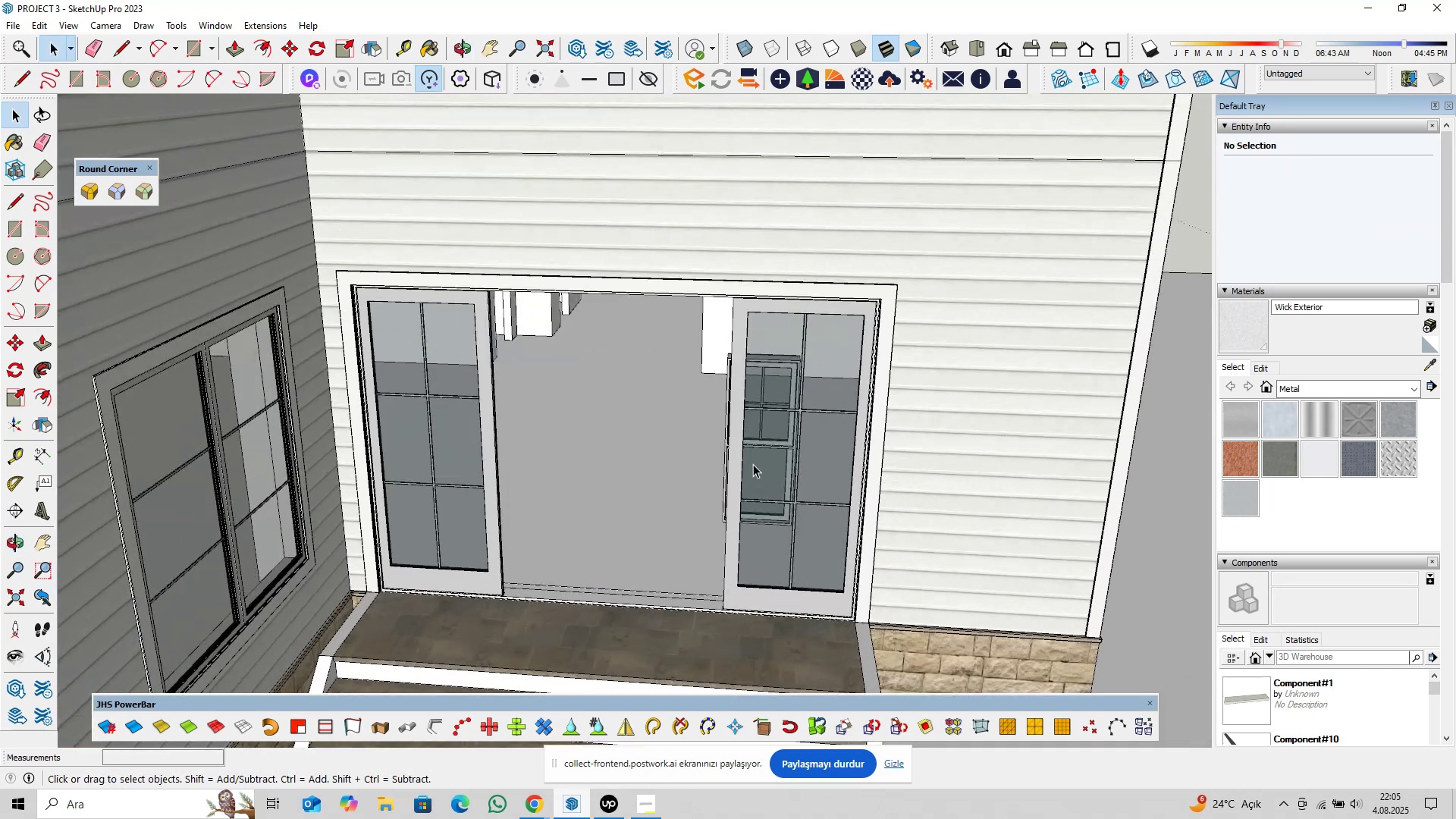 
key(Shift+ShiftLeft)
 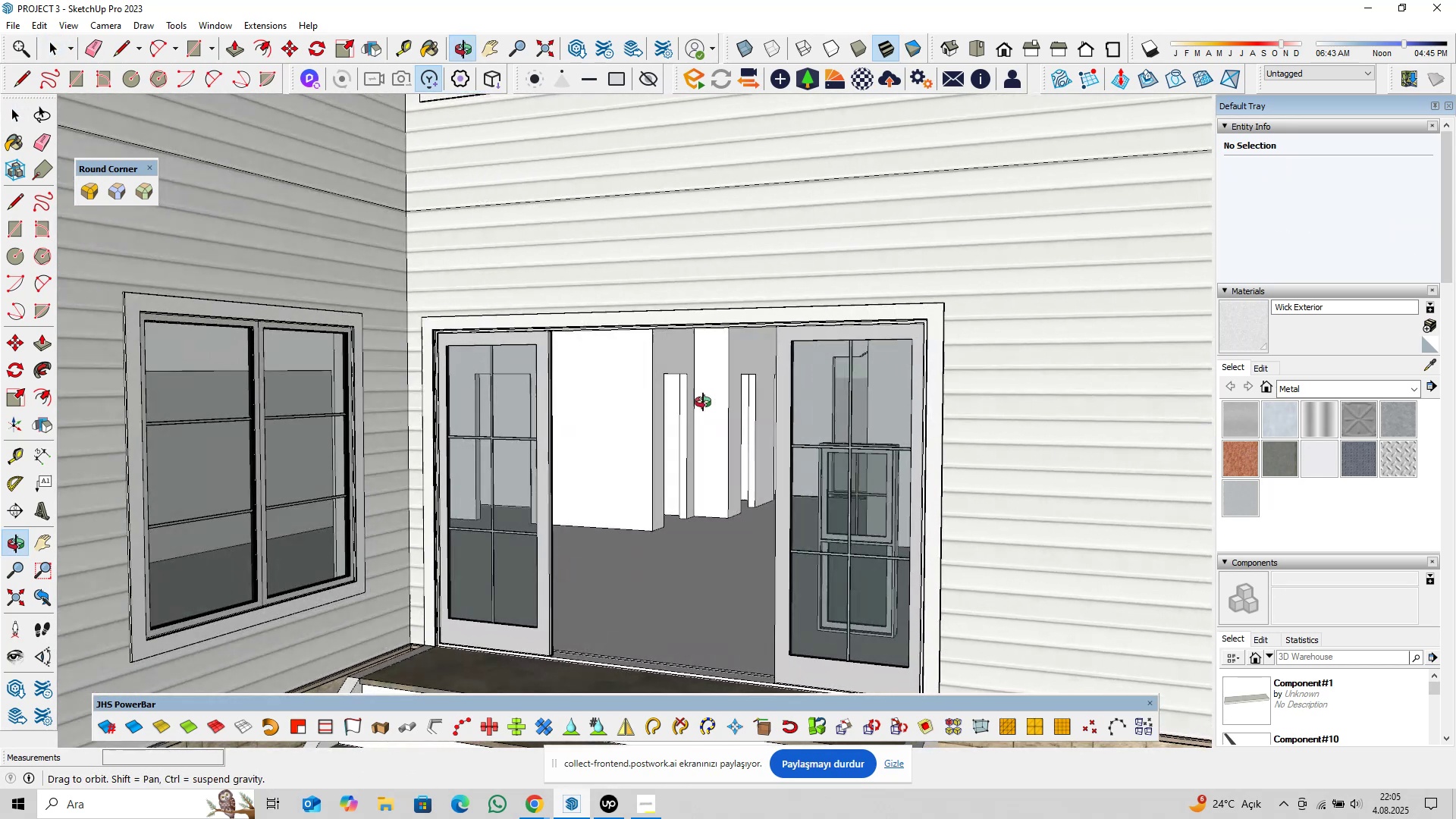 
scroll: coordinate [645, 422], scroll_direction: down, amount: 1.0
 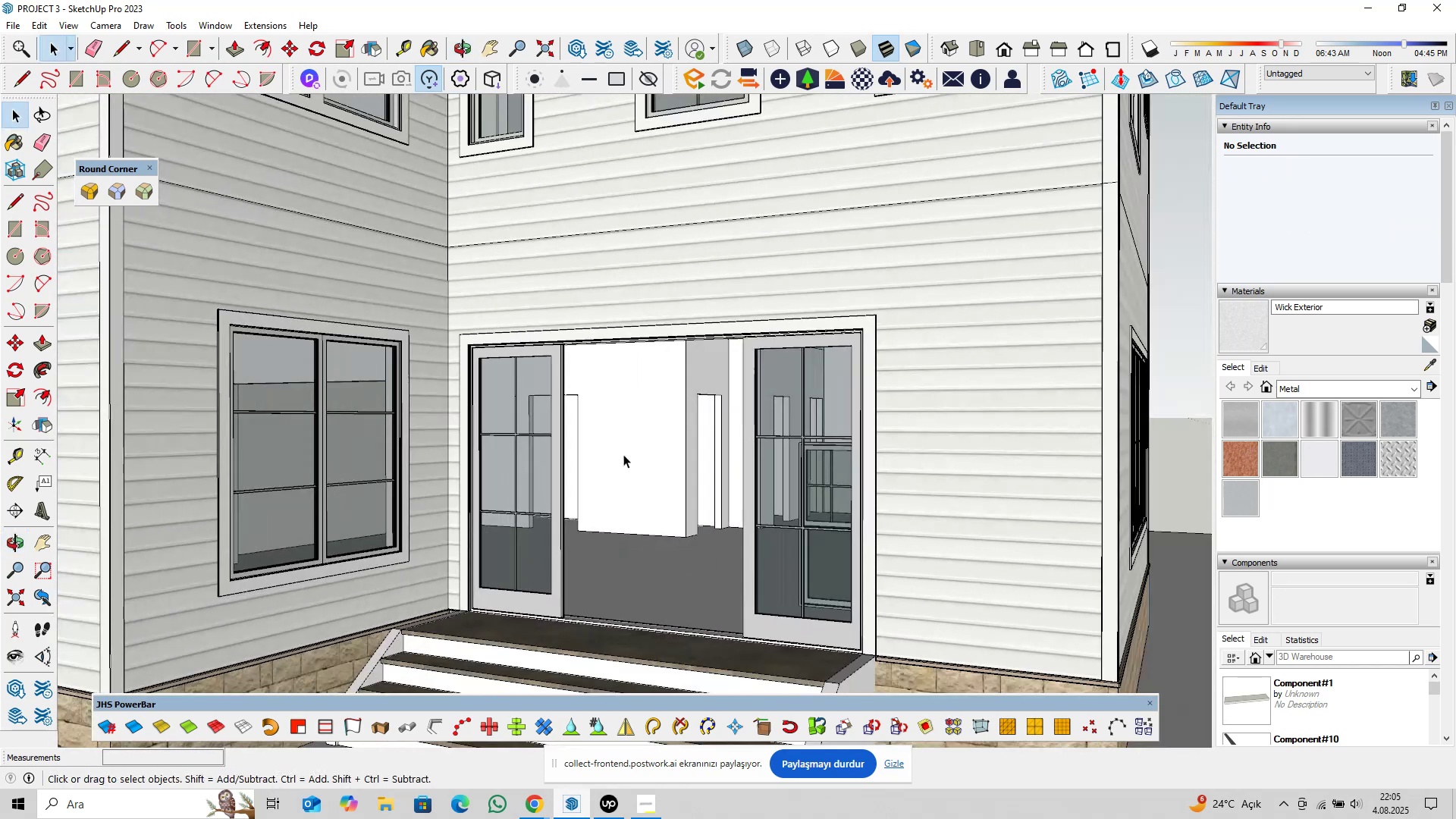 
hold_key(key=ShiftLeft, duration=0.39)
 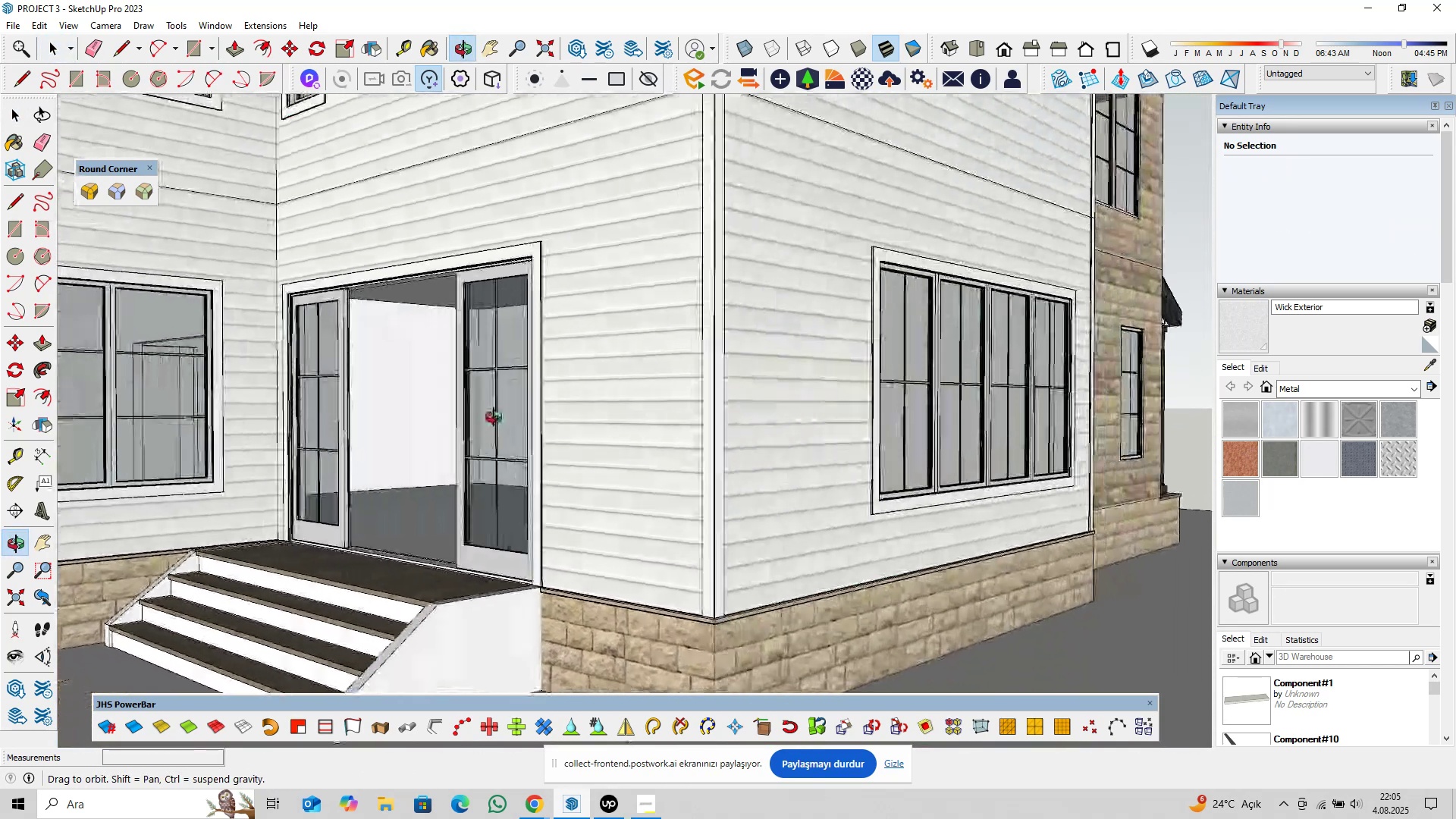 
hold_key(key=ShiftLeft, duration=0.82)
 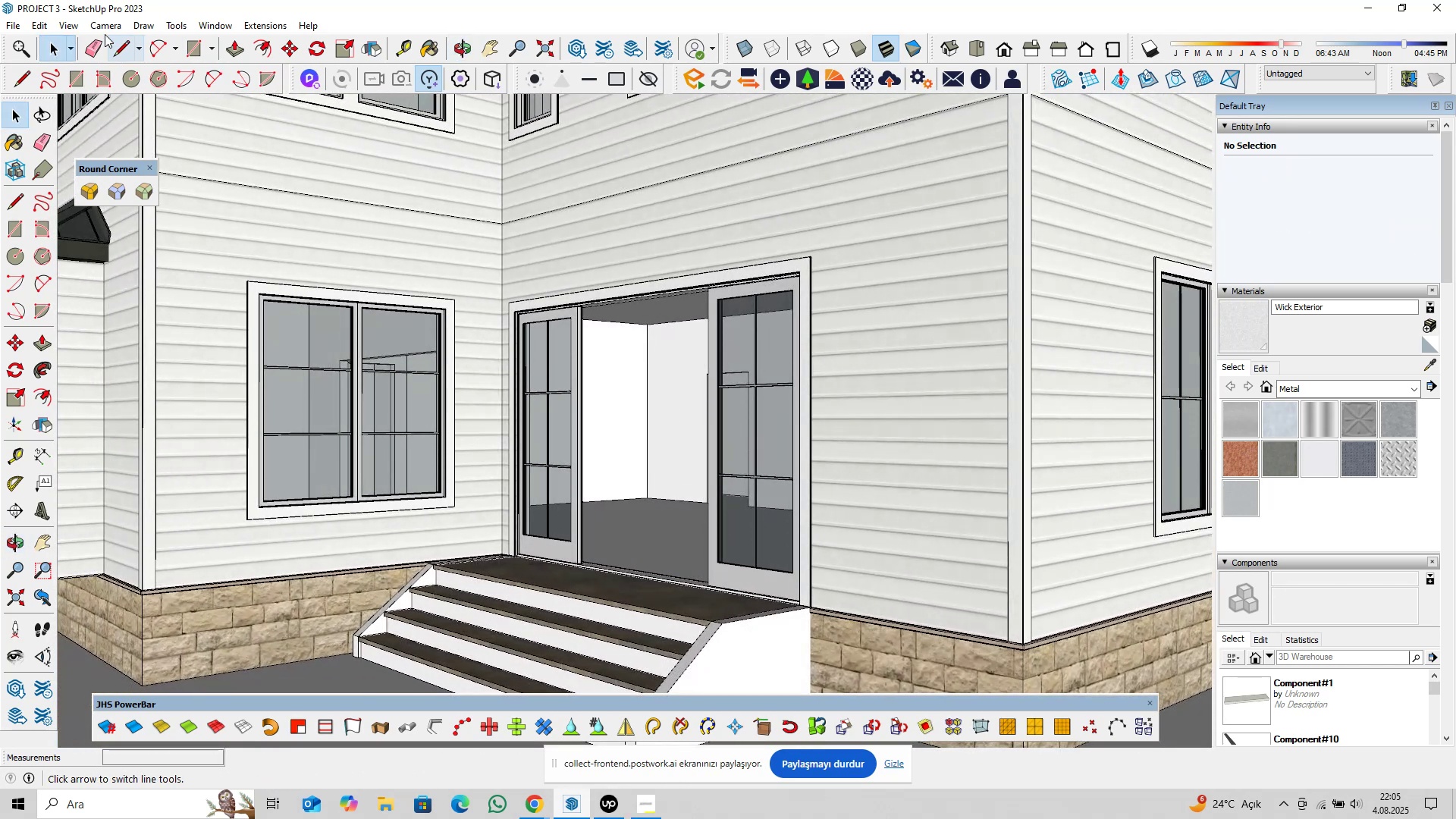 
left_click([79, 26])
 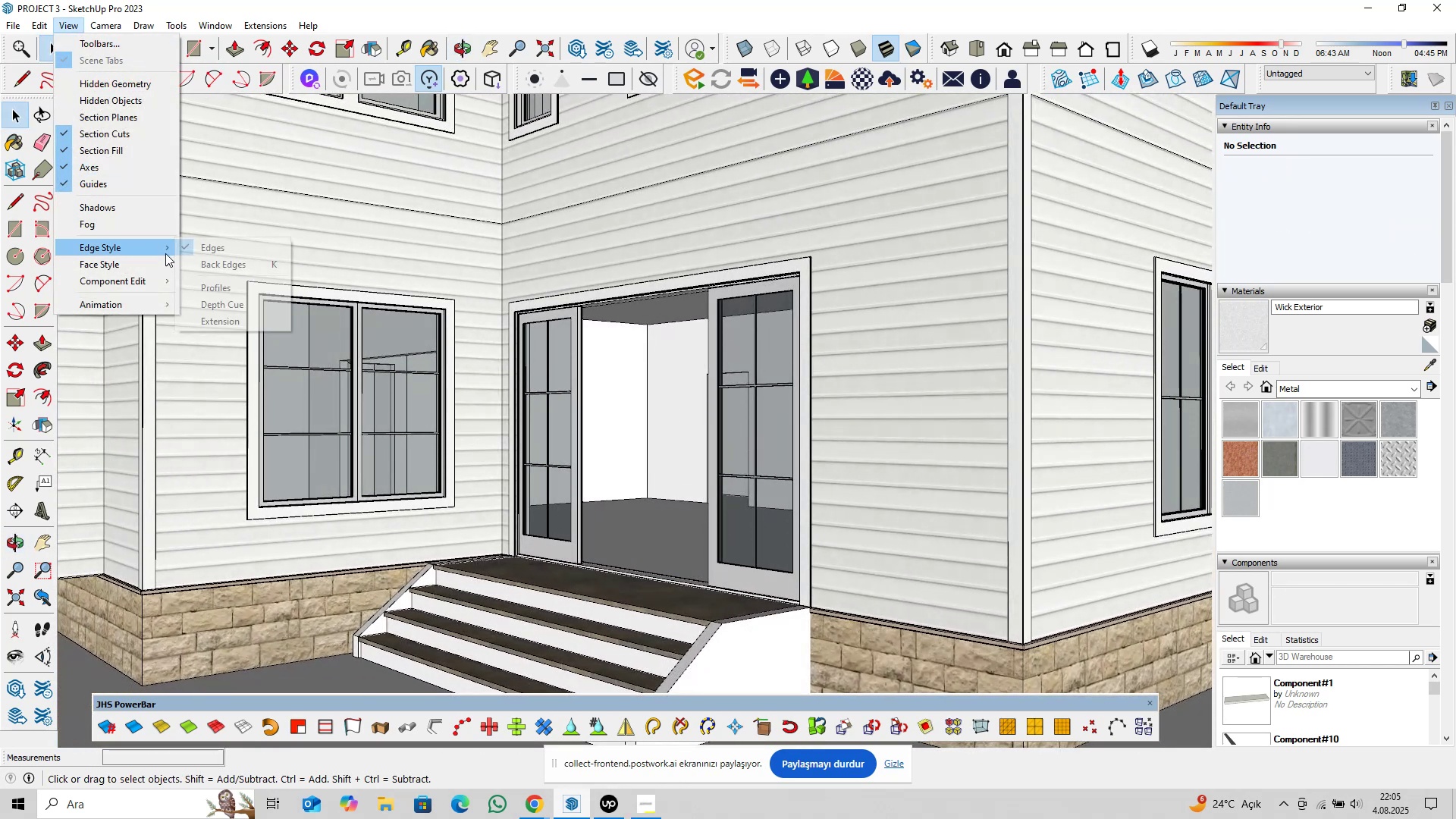 
left_click([210, 252])
 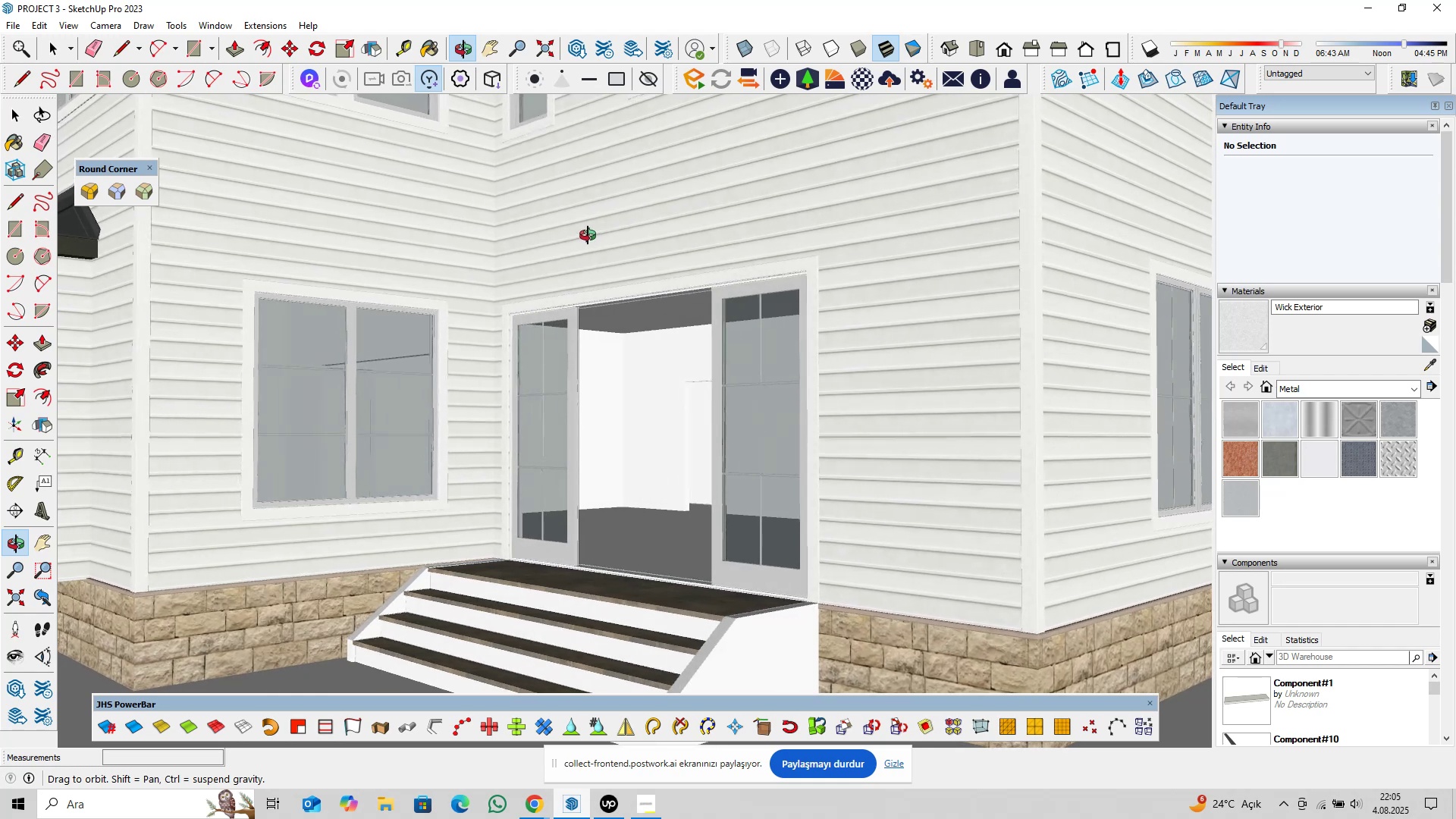 
scroll: coordinate [640, 531], scroll_direction: up, amount: 20.0
 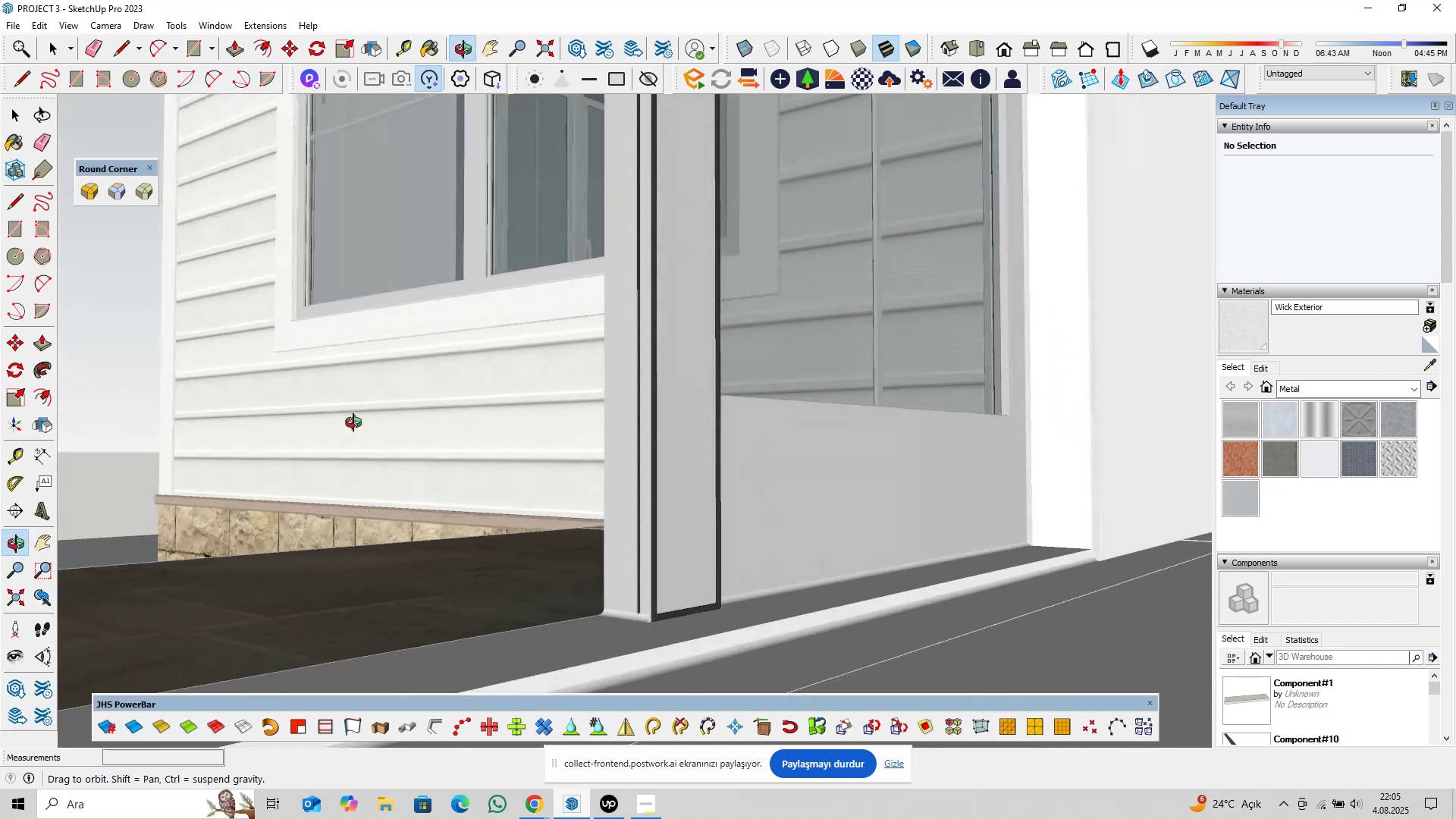 
key(Shift+ShiftLeft)
 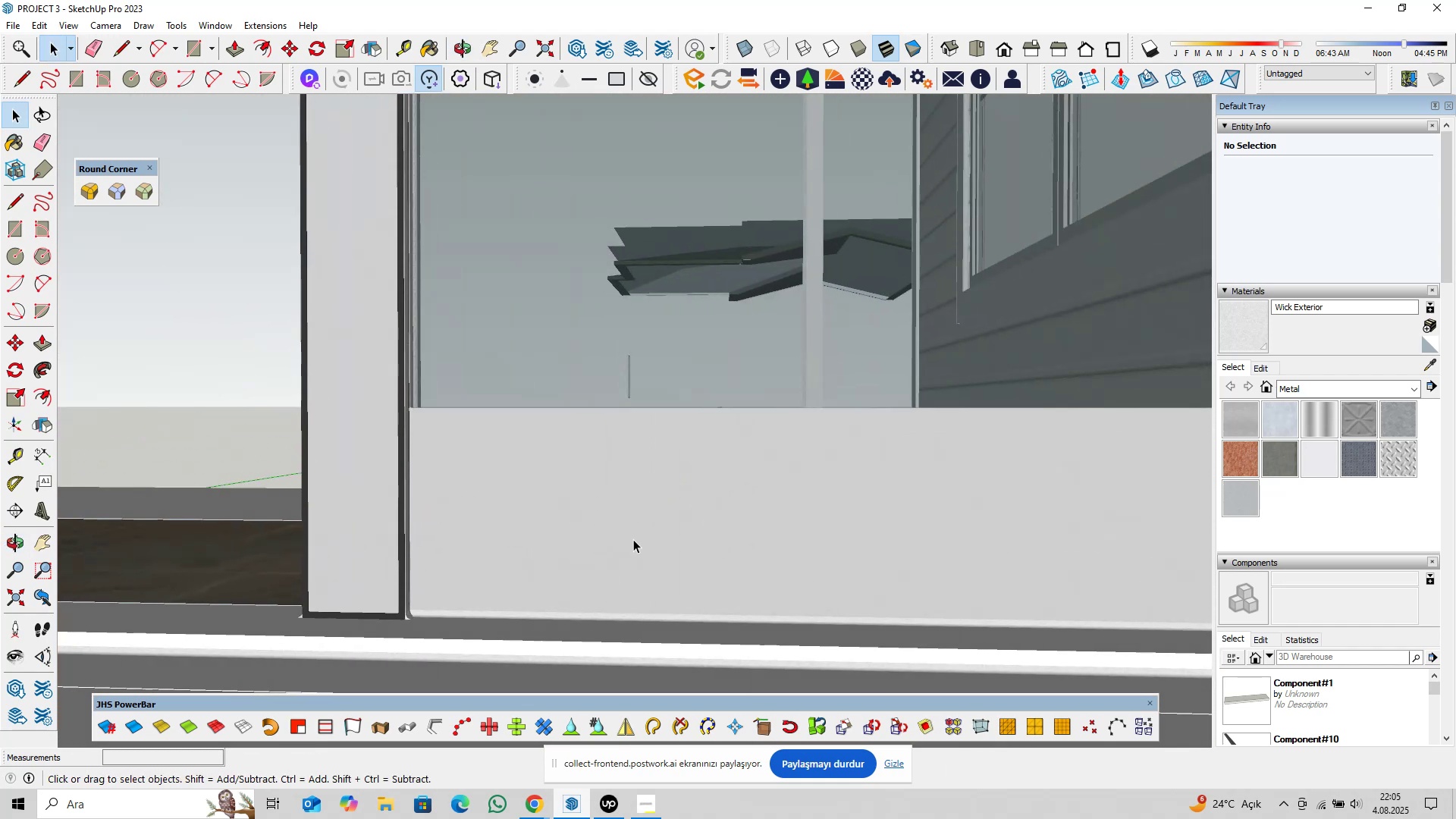 
scroll: coordinate [616, 544], scroll_direction: down, amount: 11.0
 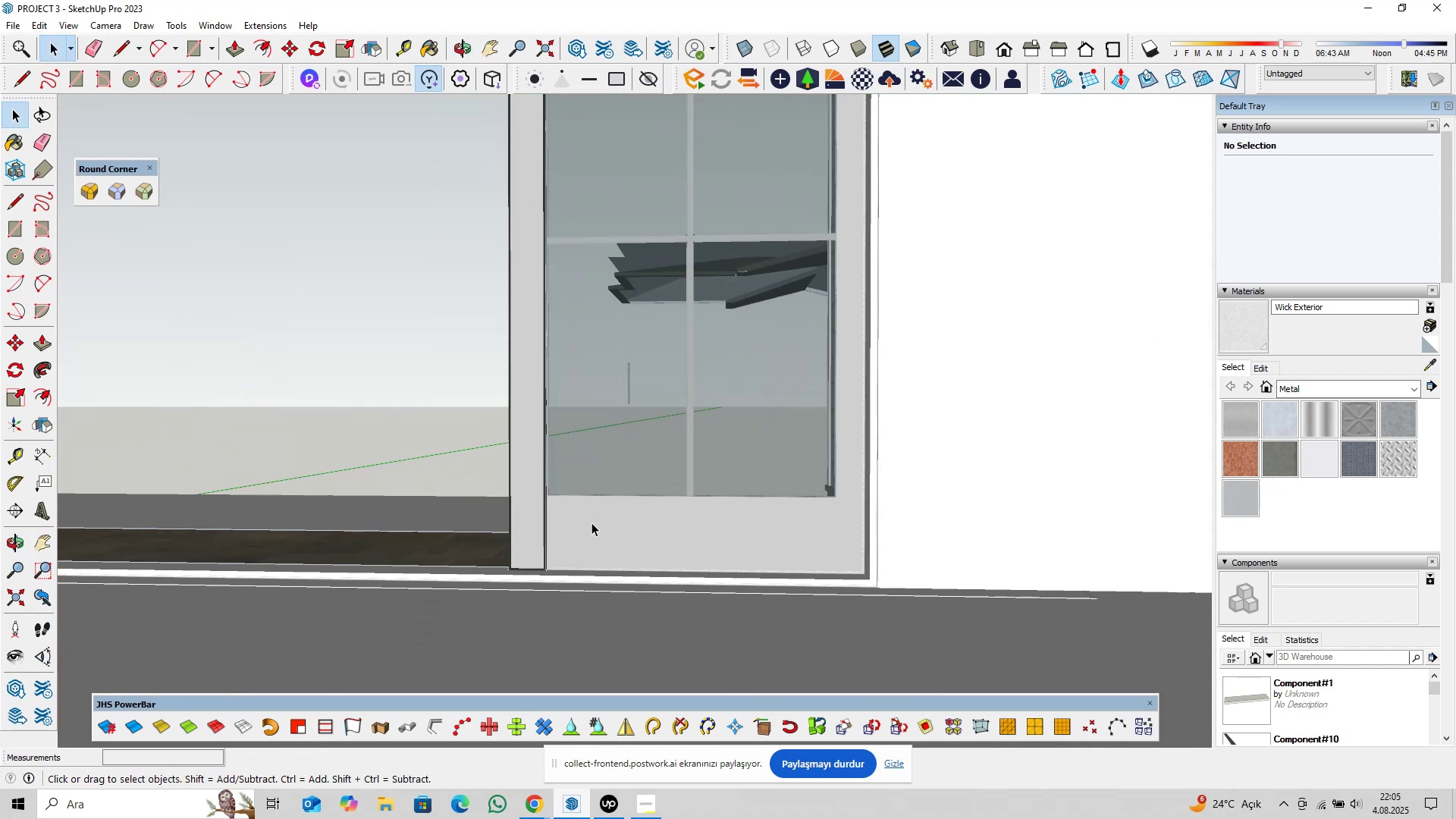 
hold_key(key=ShiftLeft, duration=0.46)
 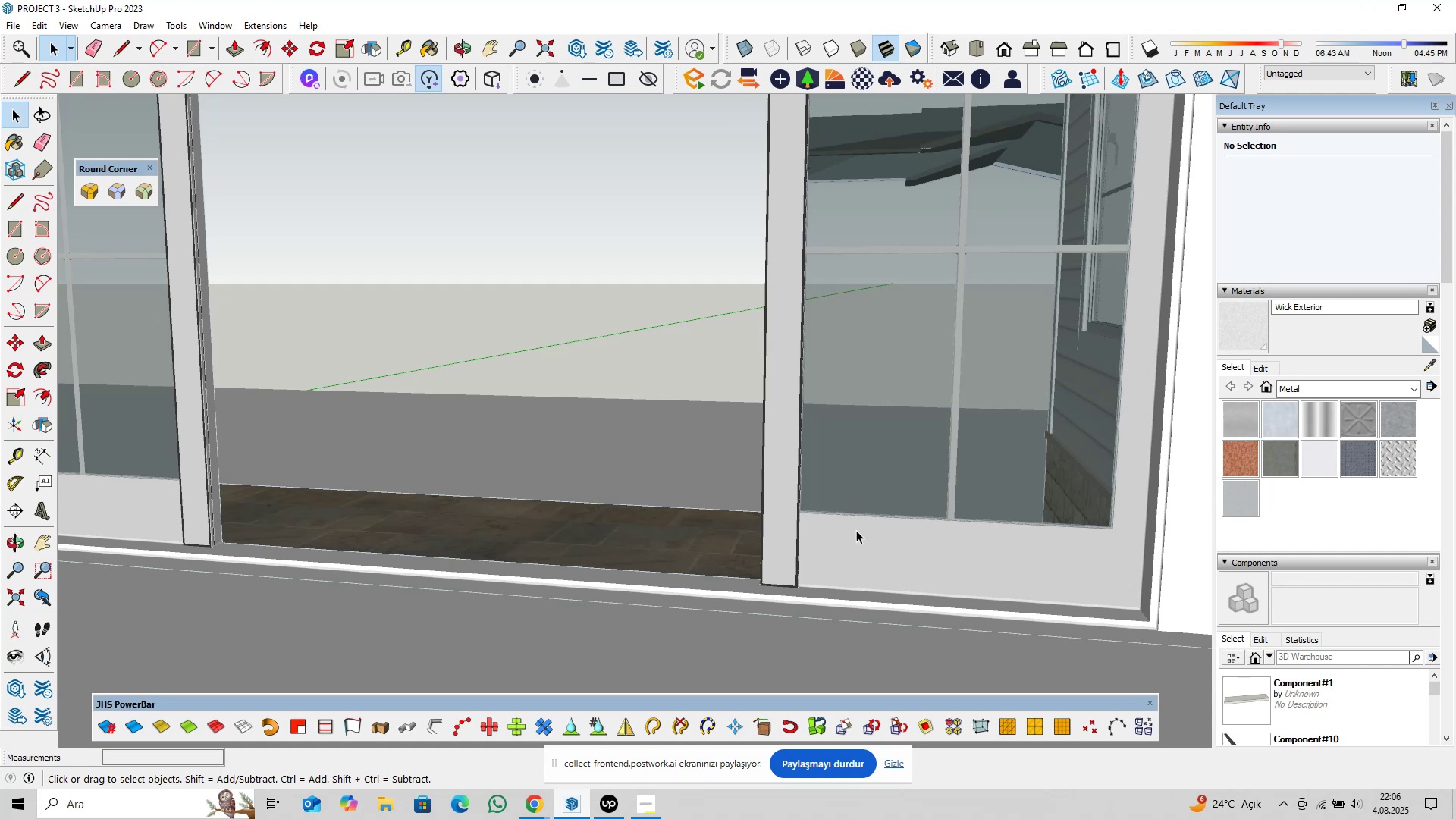 
wait(32.31)
 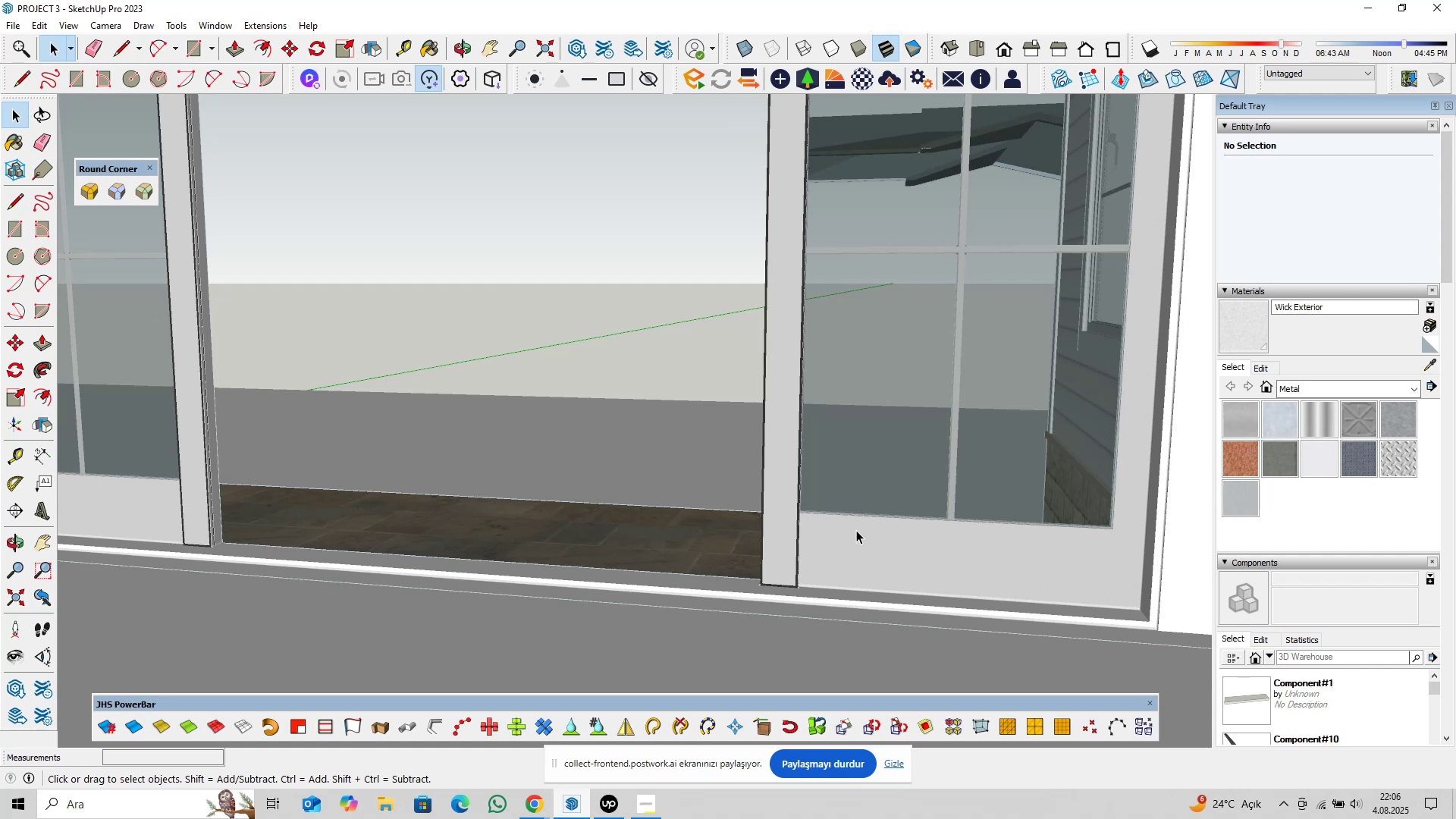 
hold_key(key=ShiftLeft, duration=0.62)
 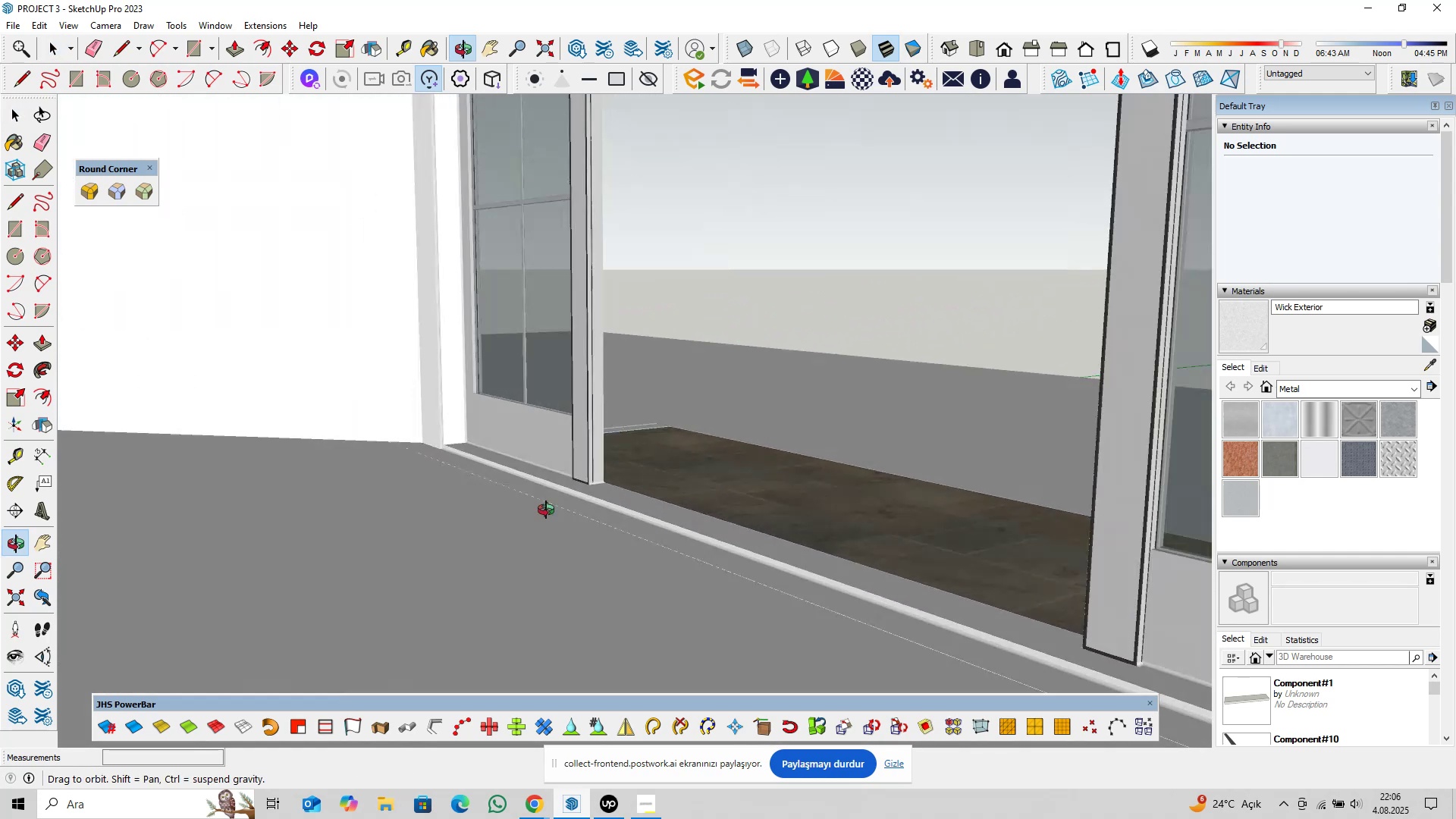 
hold_key(key=ShiftLeft, duration=1.28)
 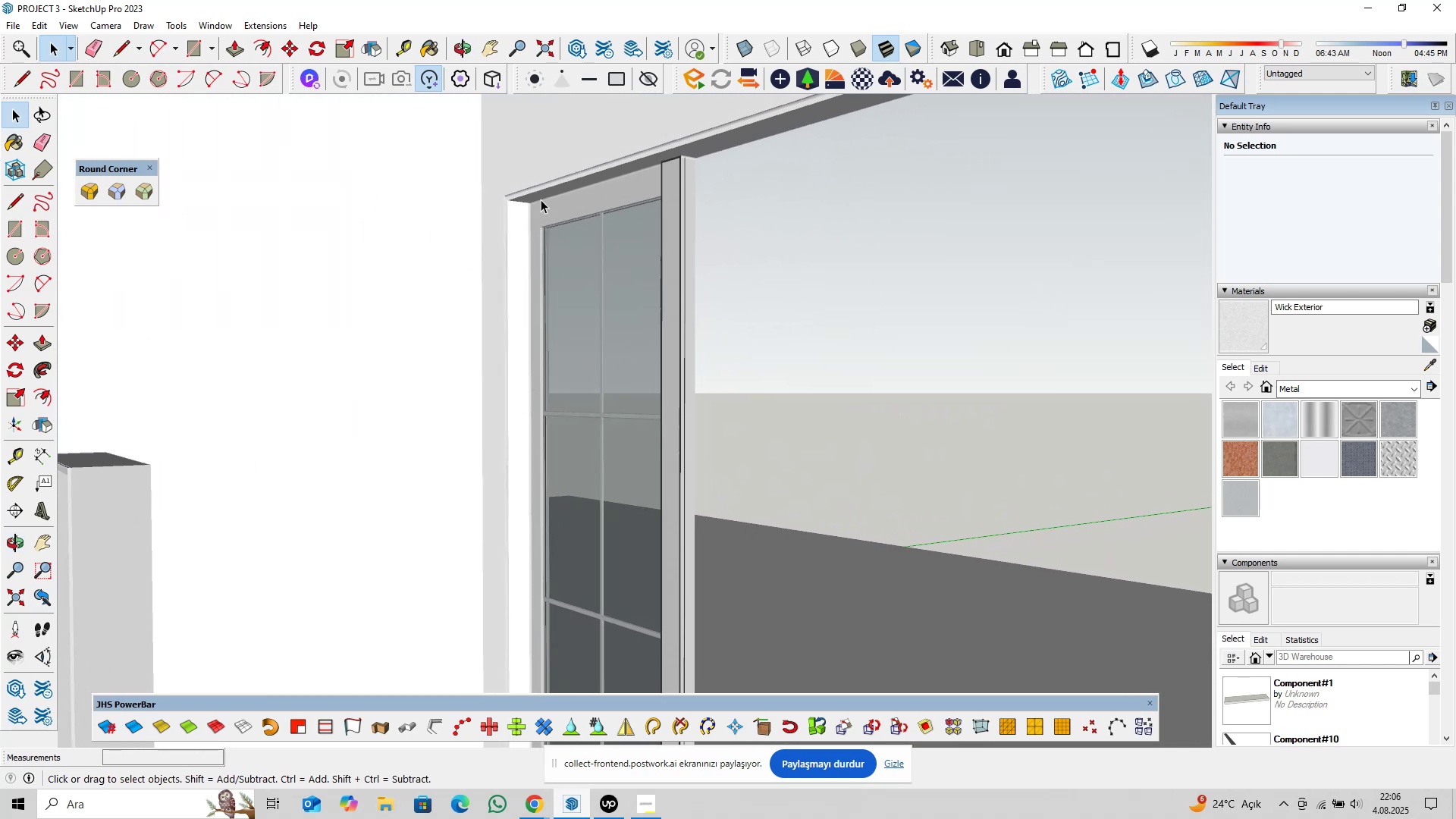 
scroll: coordinate [543, 204], scroll_direction: up, amount: 11.0
 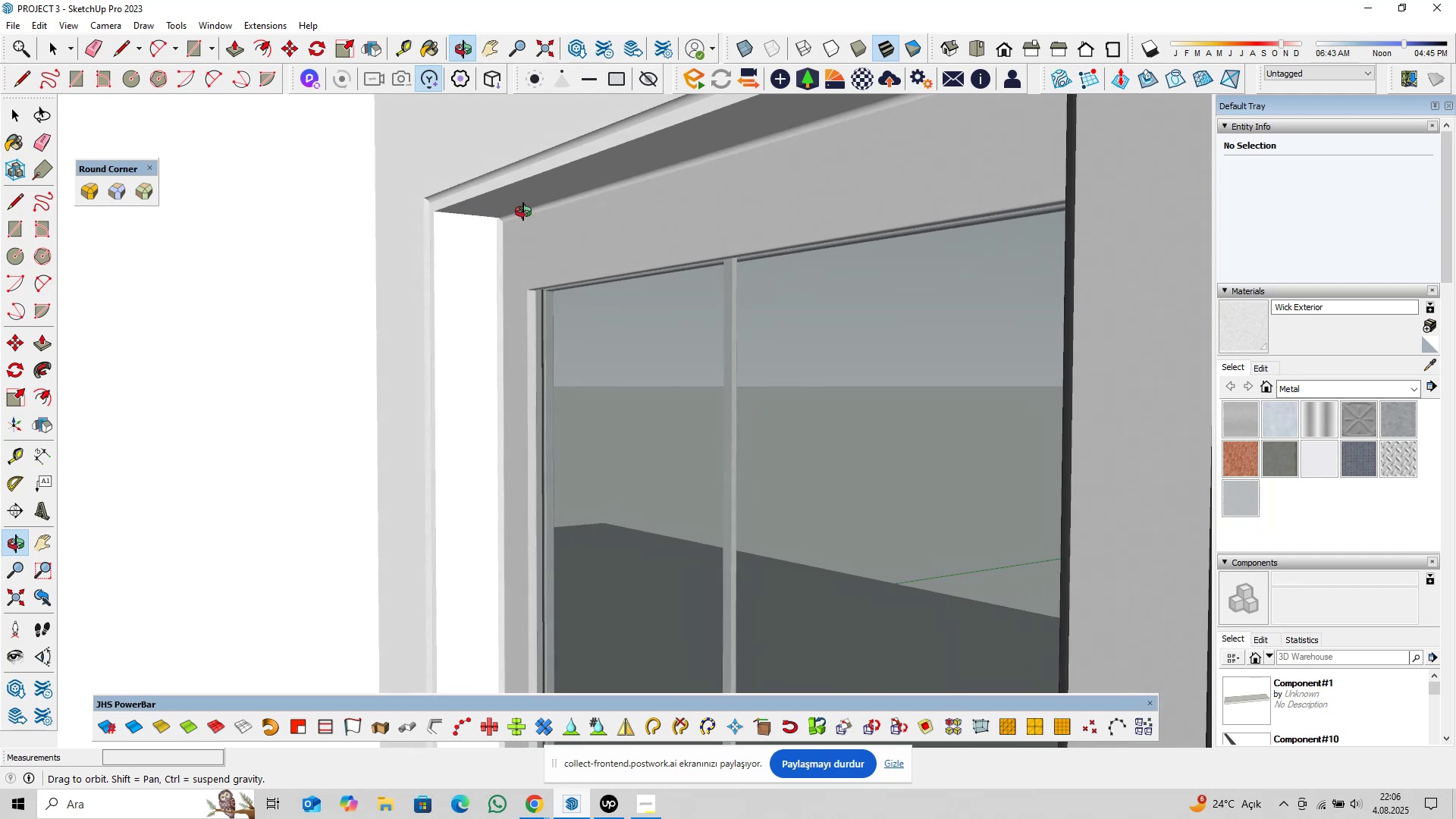 
scroll: coordinate [532, 246], scroll_direction: down, amount: 1.0
 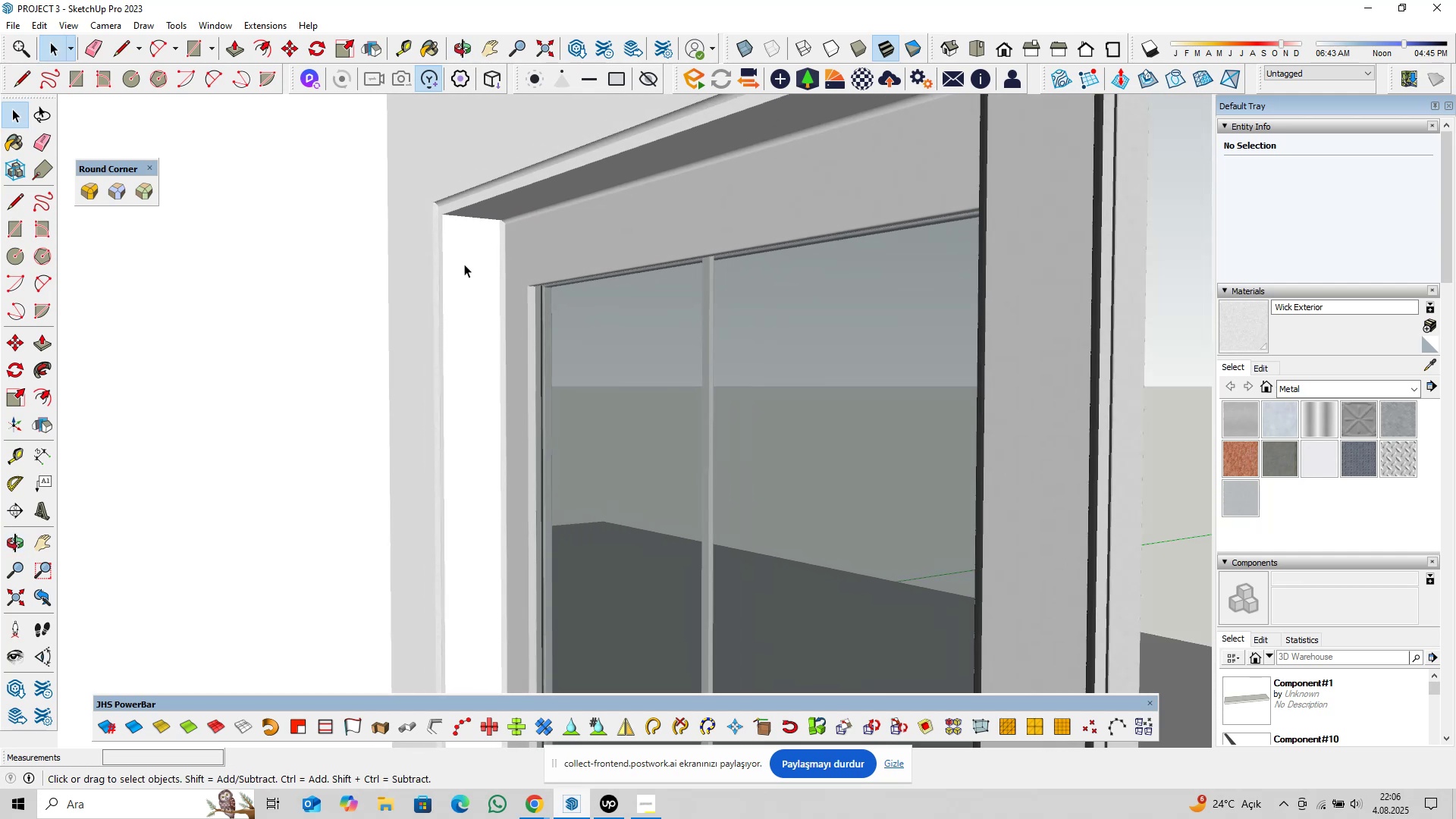 
double_click([467, 261])
 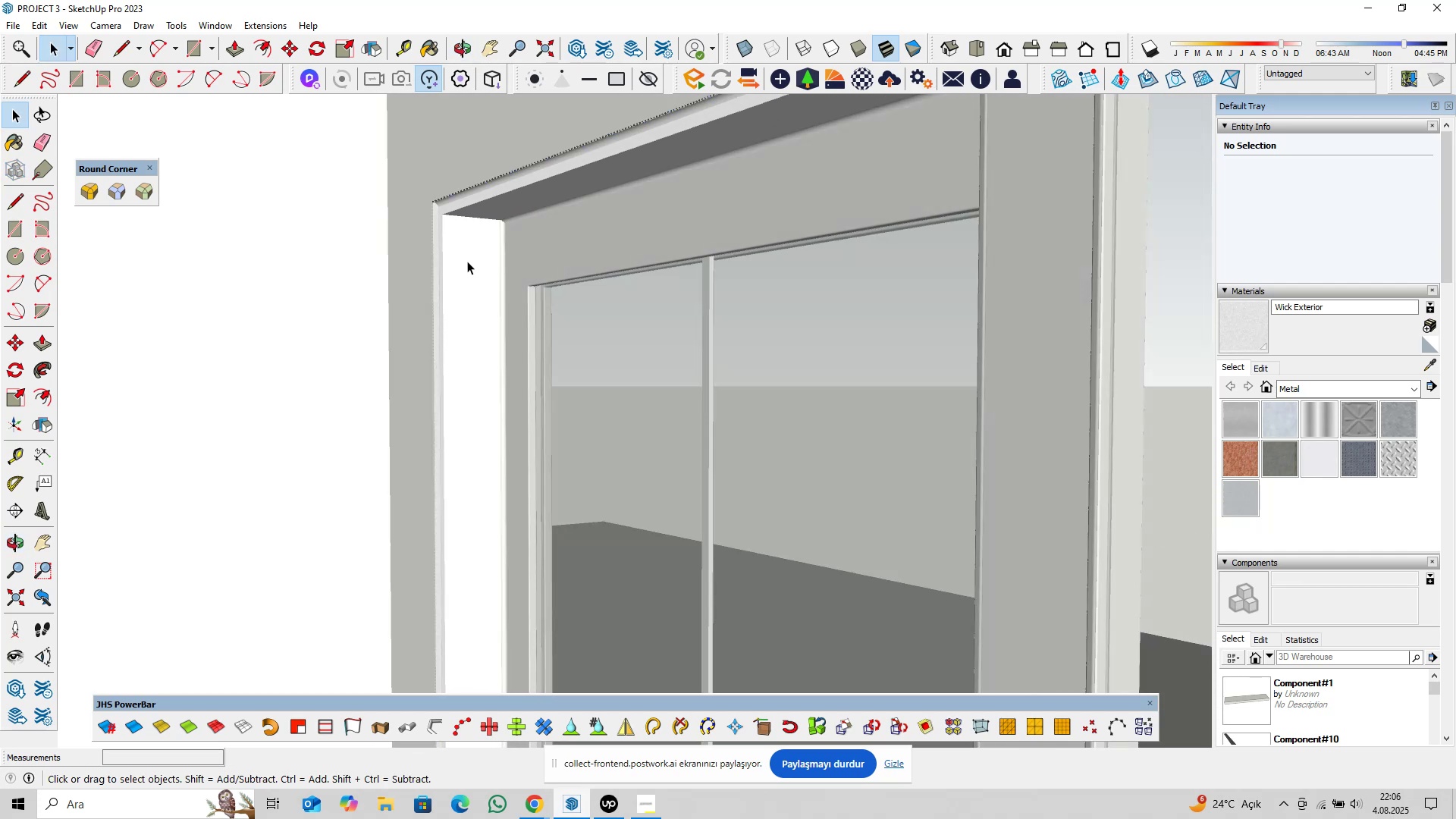 
triple_click([467, 261])
 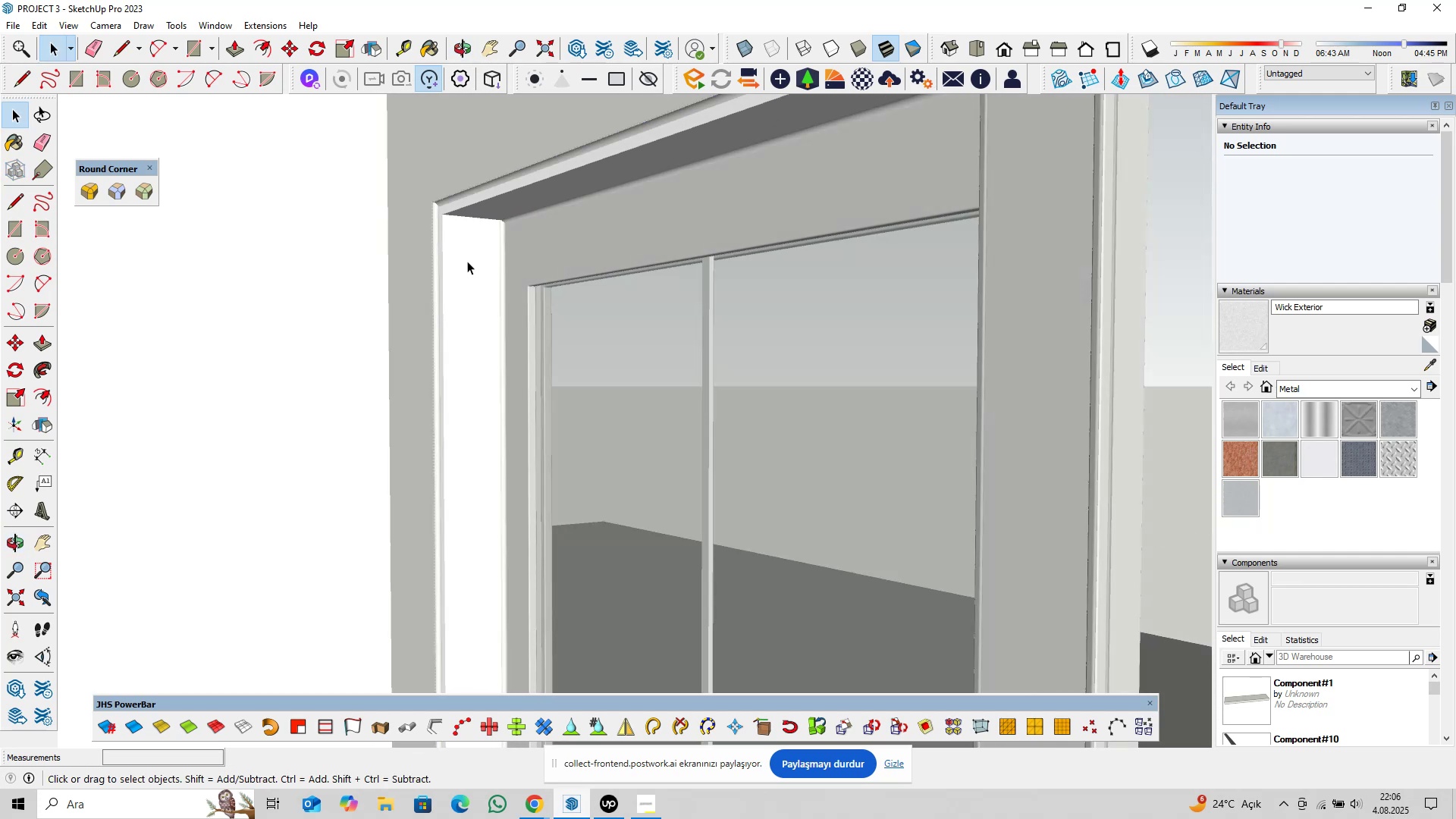 
triple_click([467, 261])
 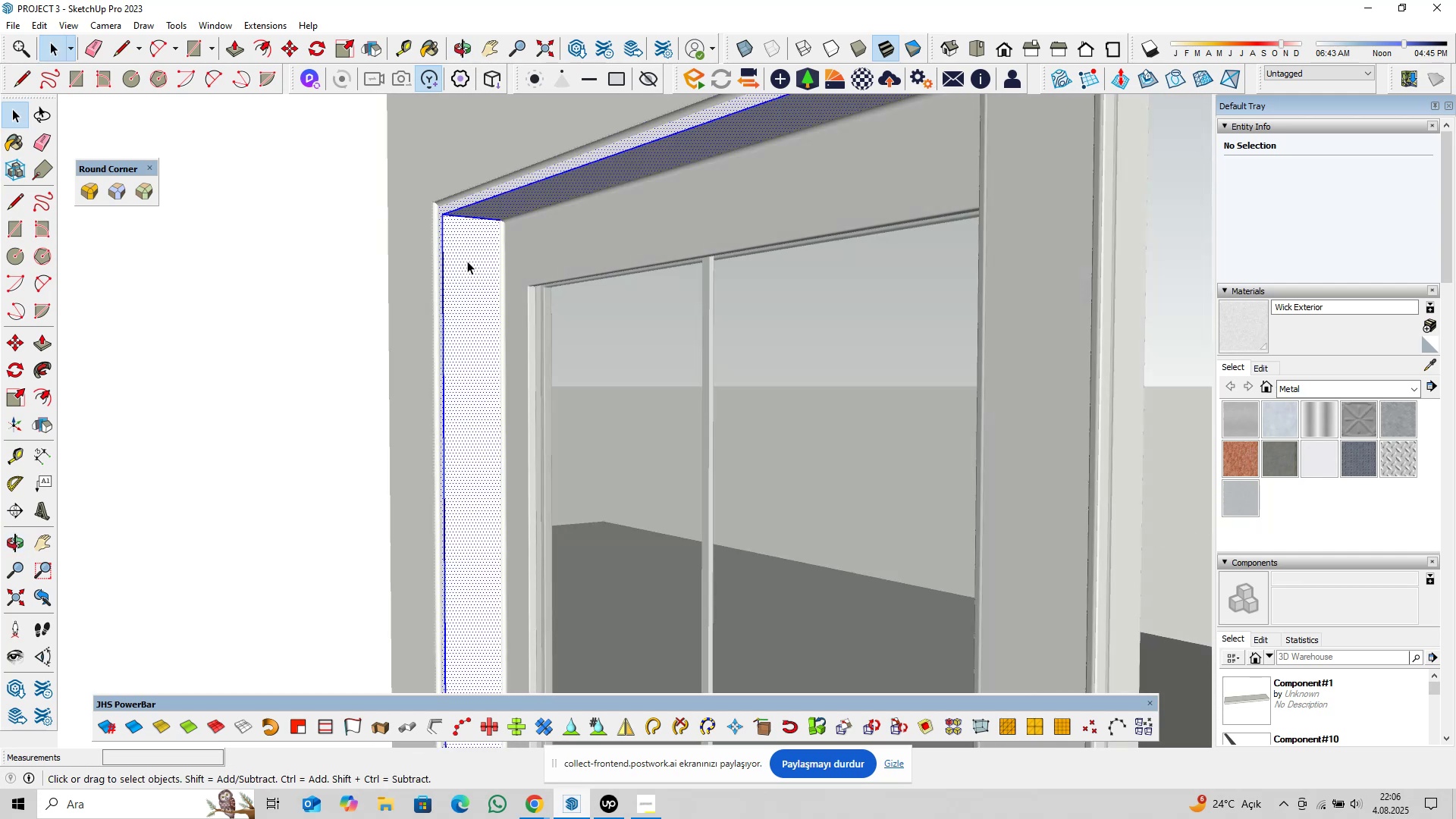 
triple_click([467, 261])
 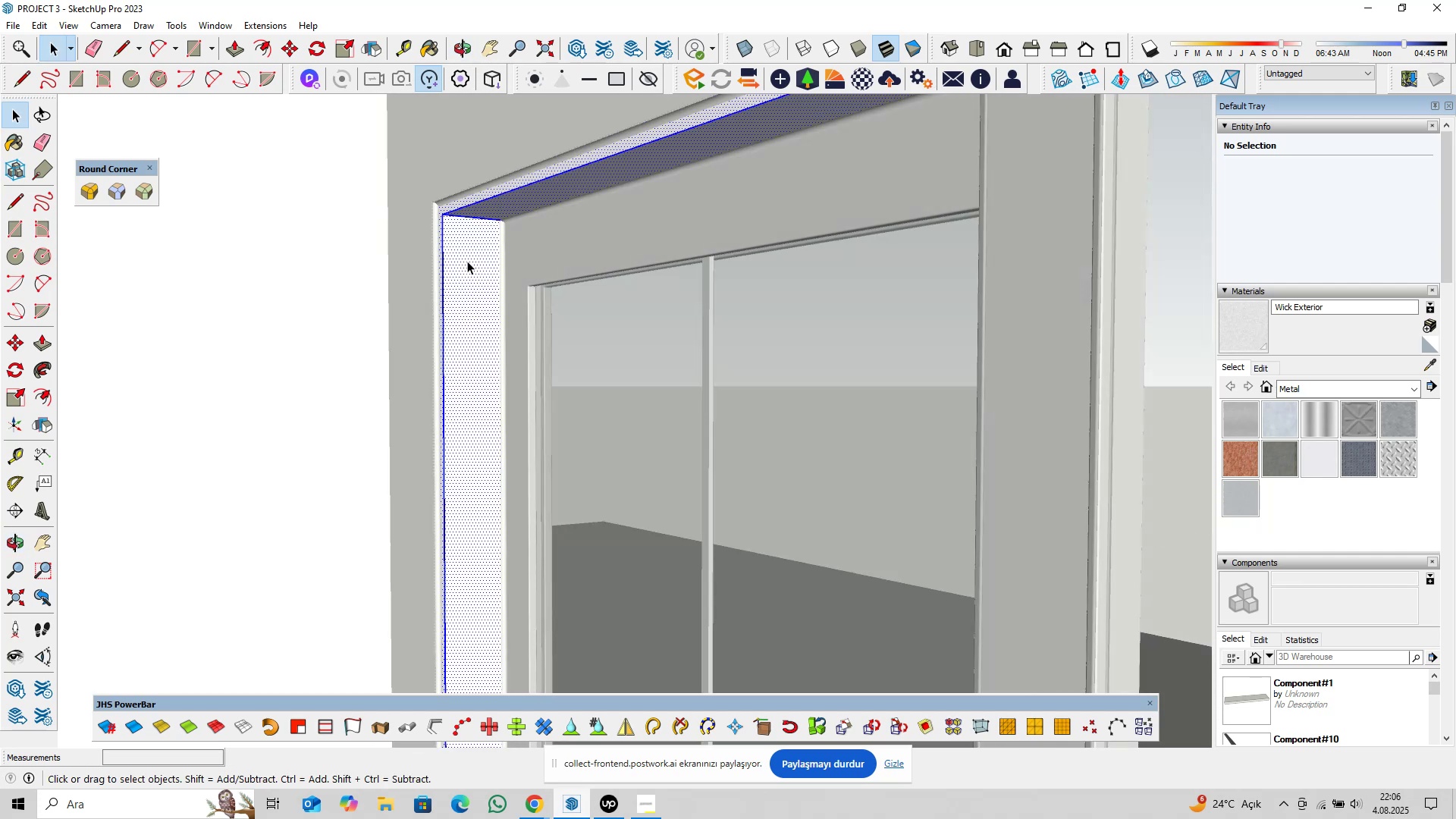 
triple_click([467, 261])
 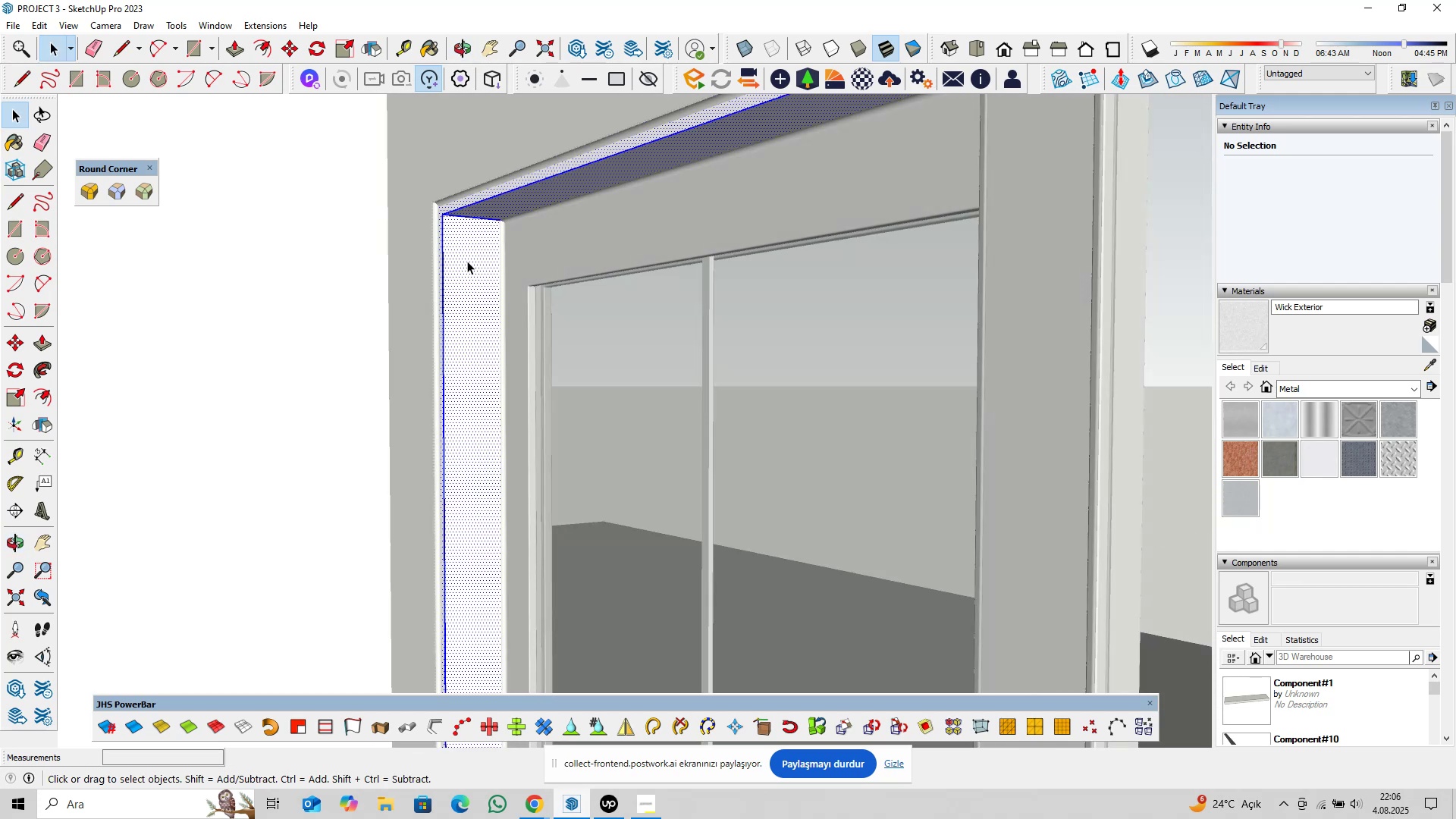 
triple_click([467, 261])
 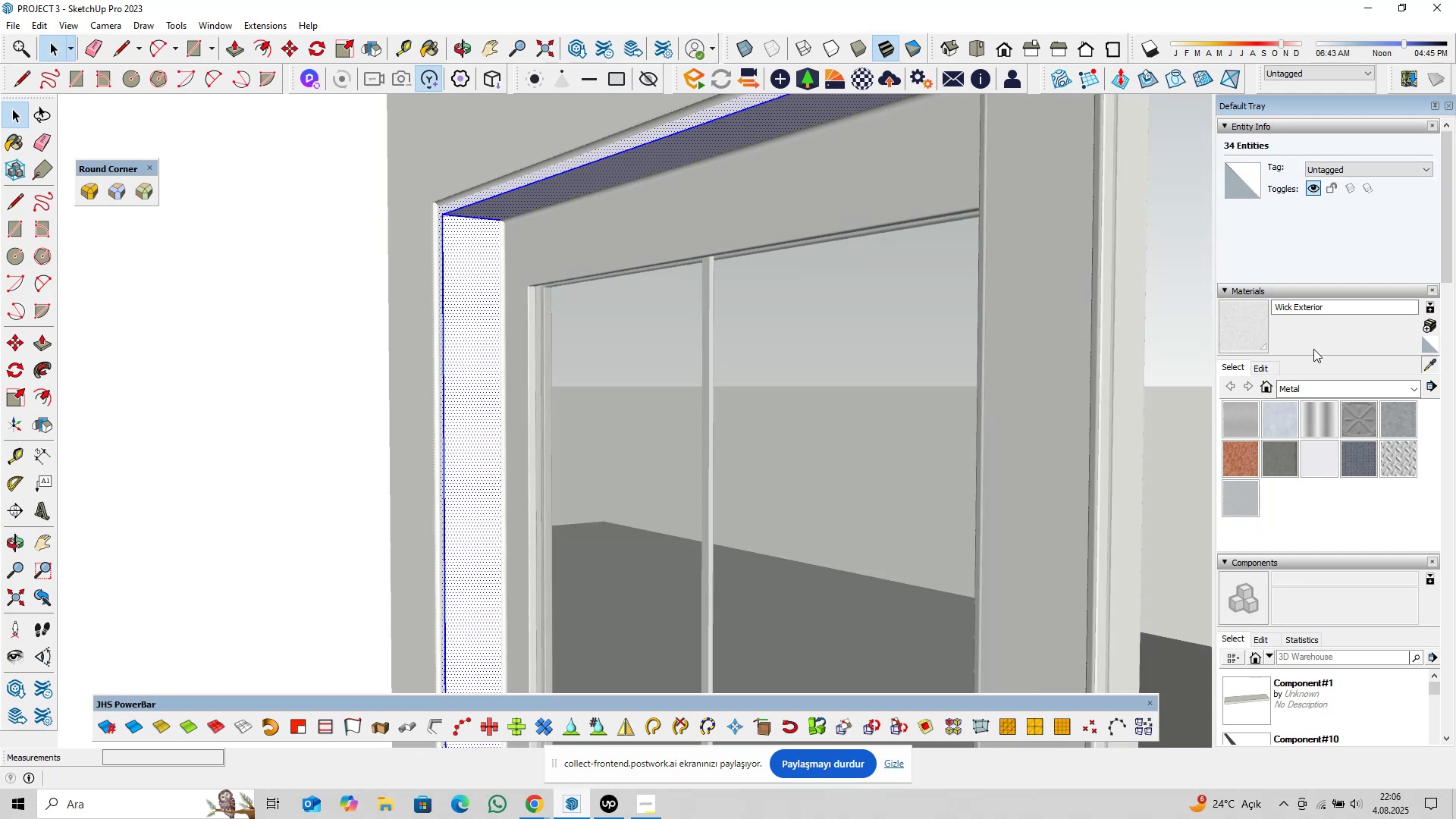 
left_click([821, 187])
 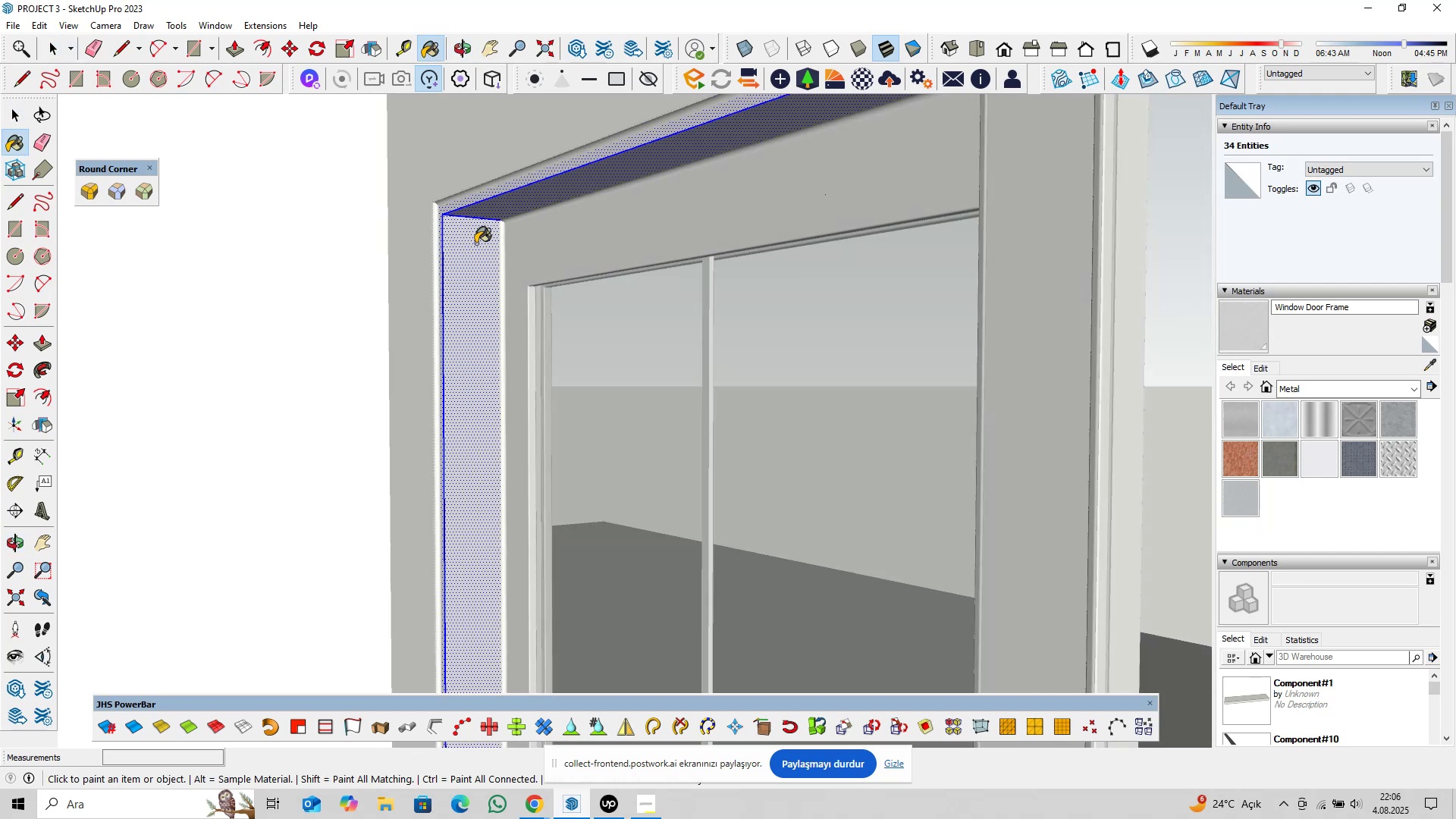 
key(Space)
 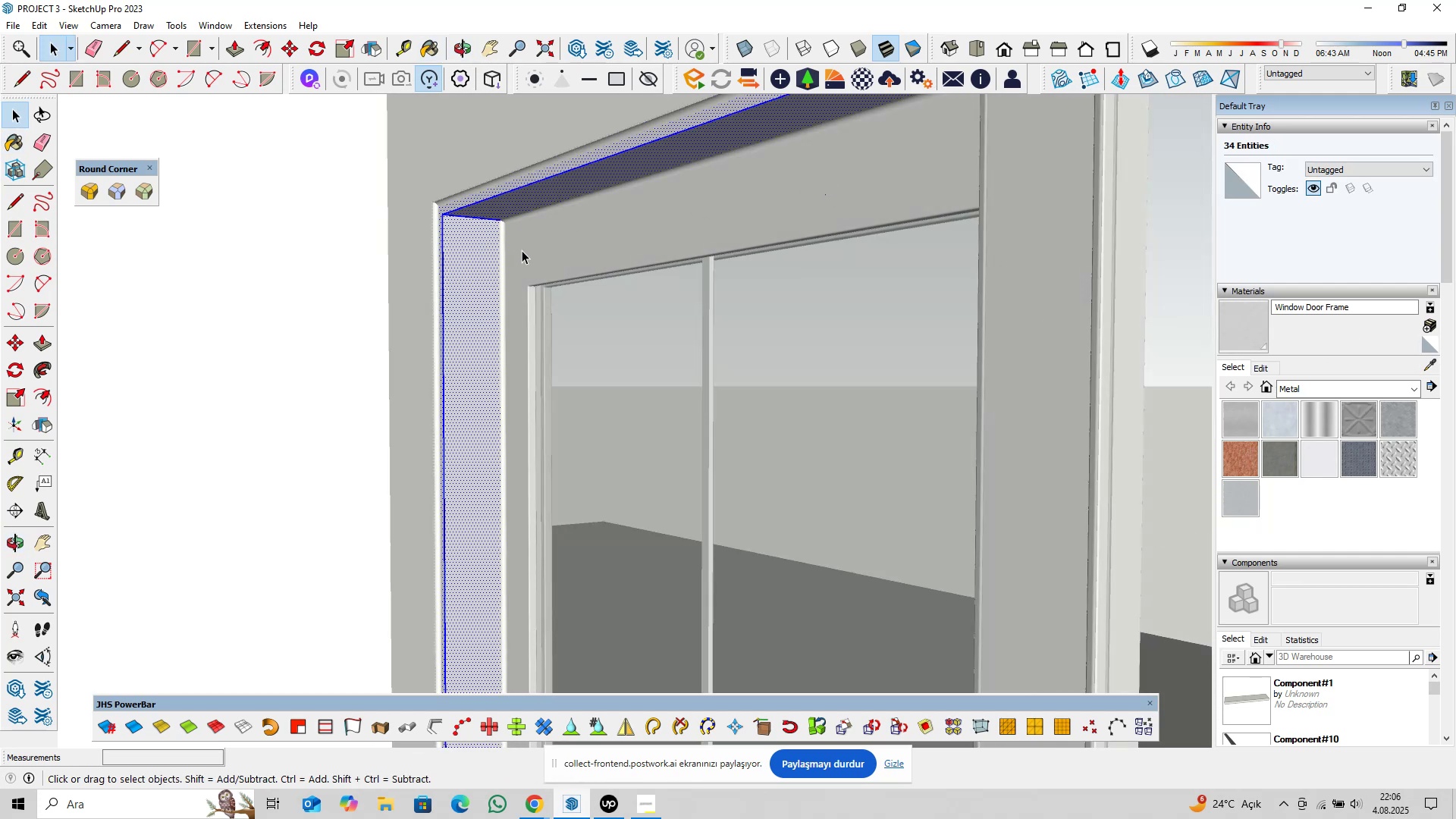 
scroll: coordinate [526, 249], scroll_direction: down, amount: 4.0
 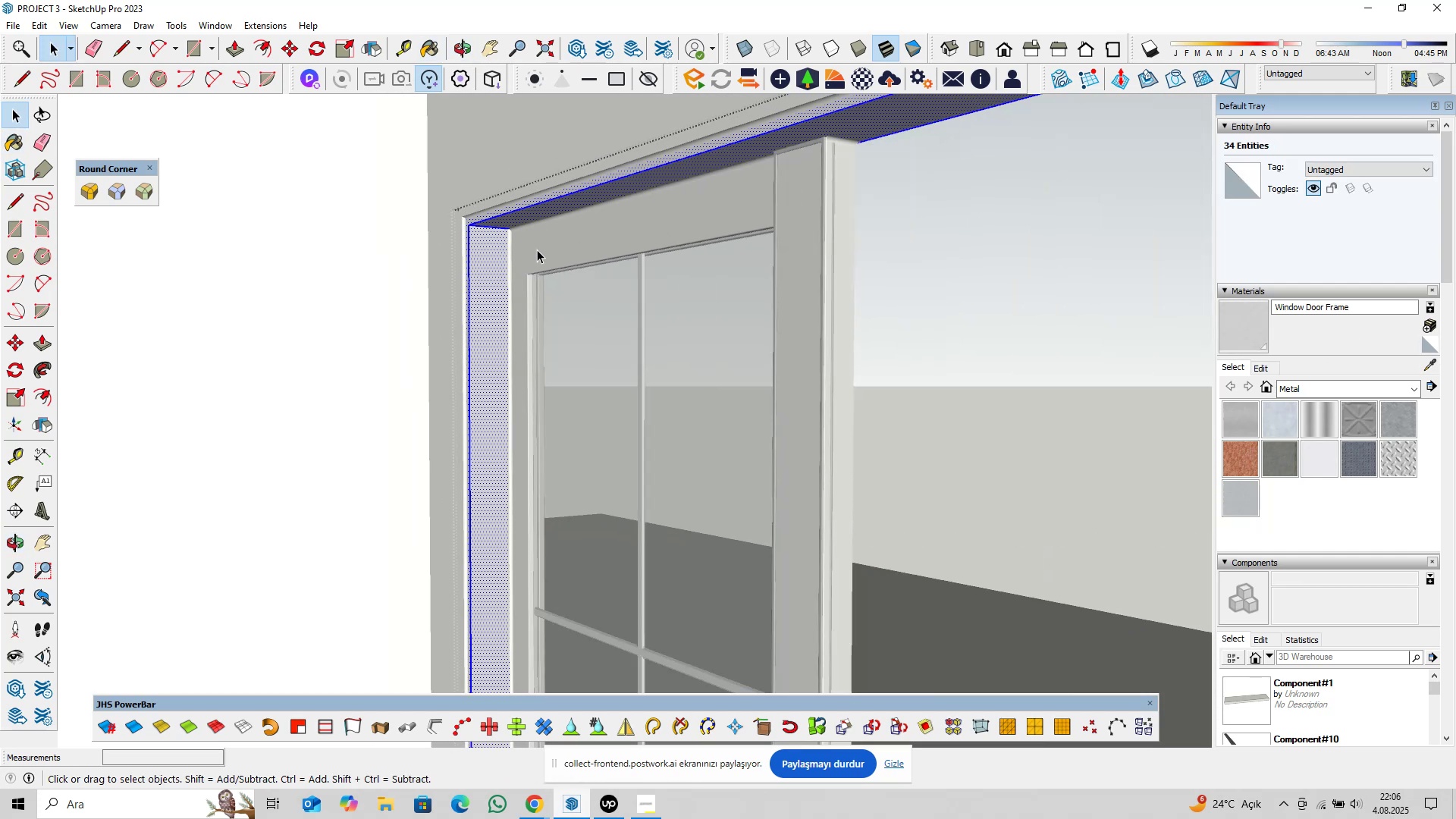 
key(Escape)
 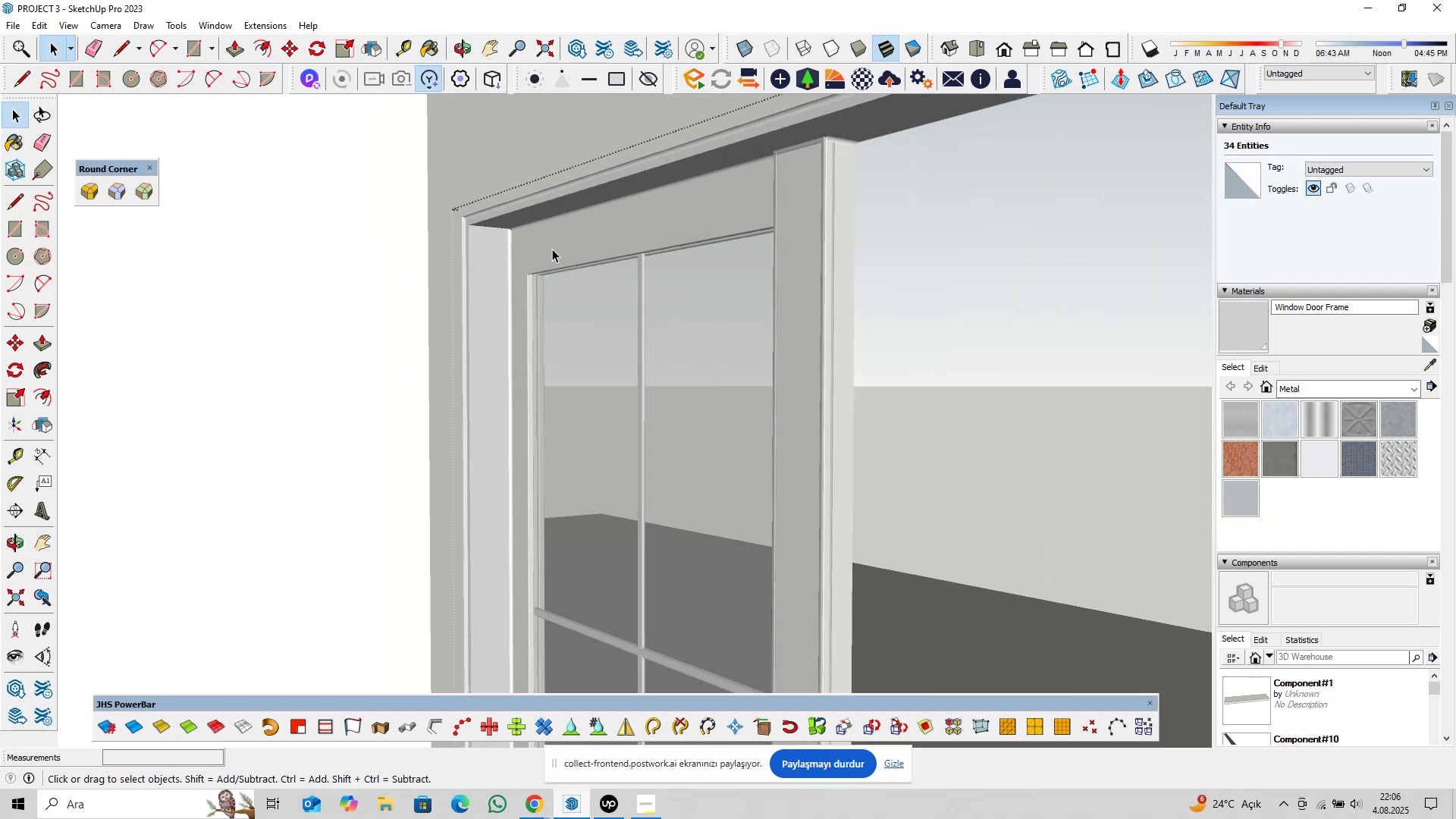 
key(Escape)
 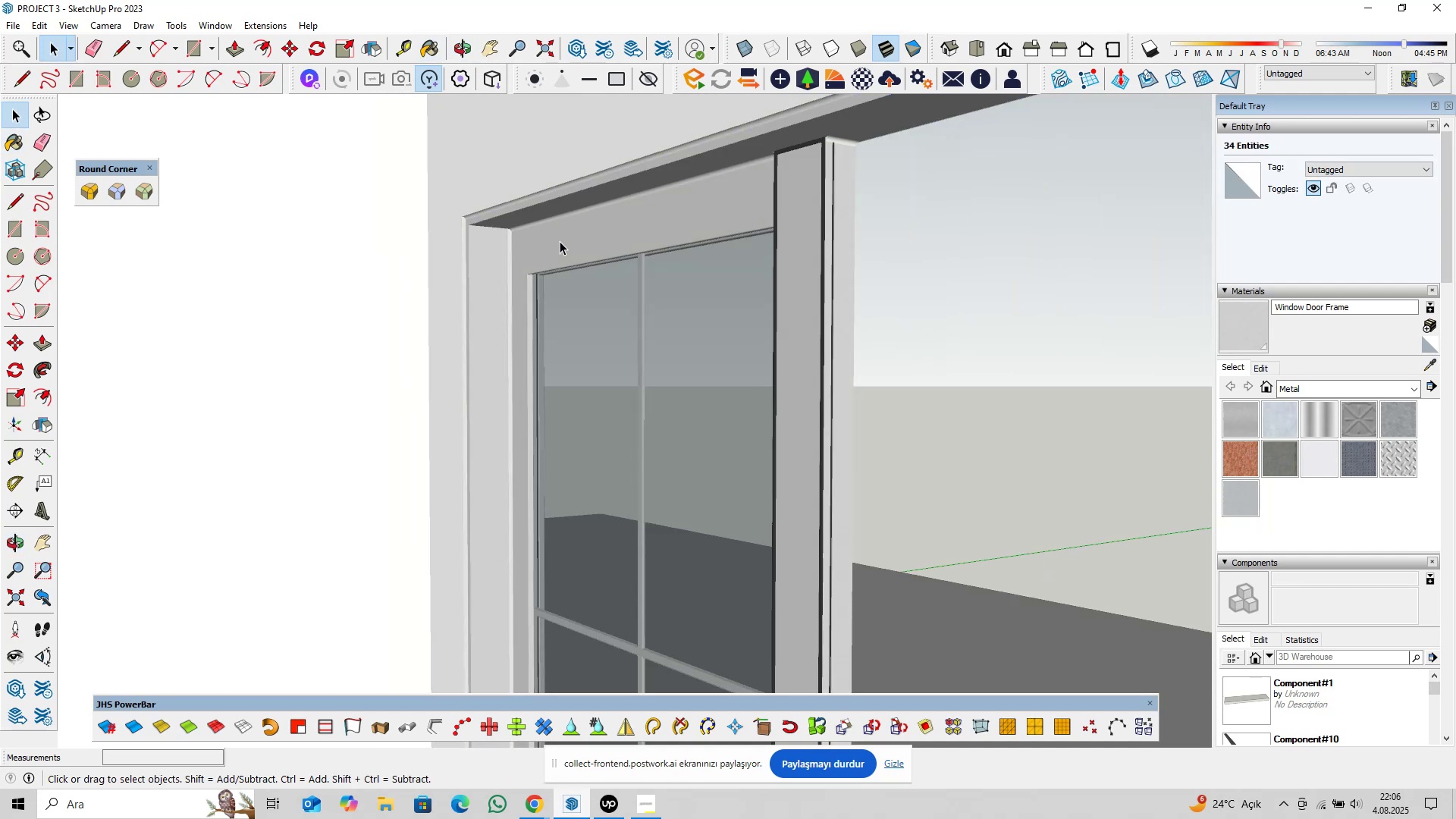 
scroll: coordinate [541, 291], scroll_direction: down, amount: 10.0
 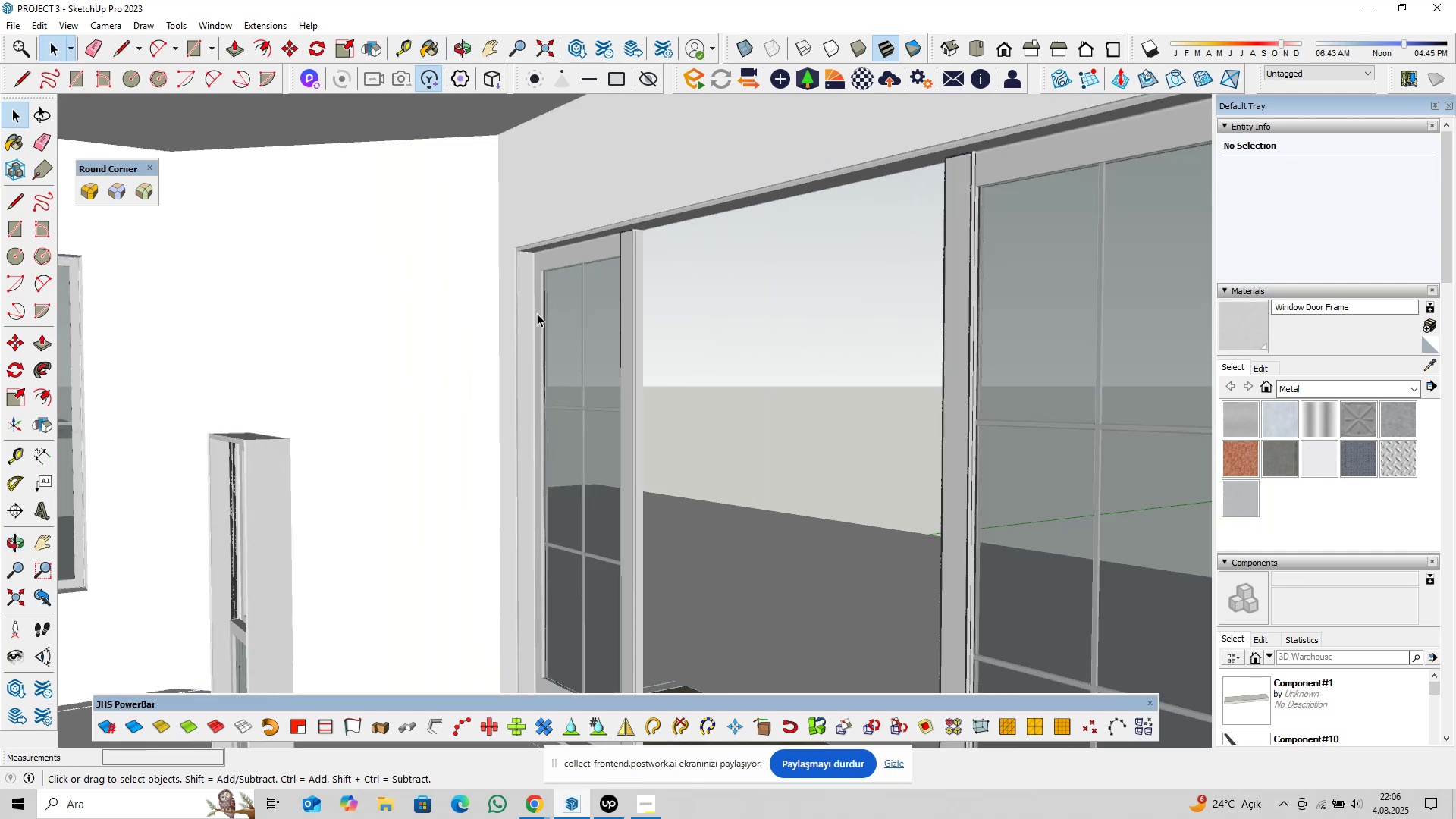 
hold_key(key=ShiftLeft, duration=0.42)
 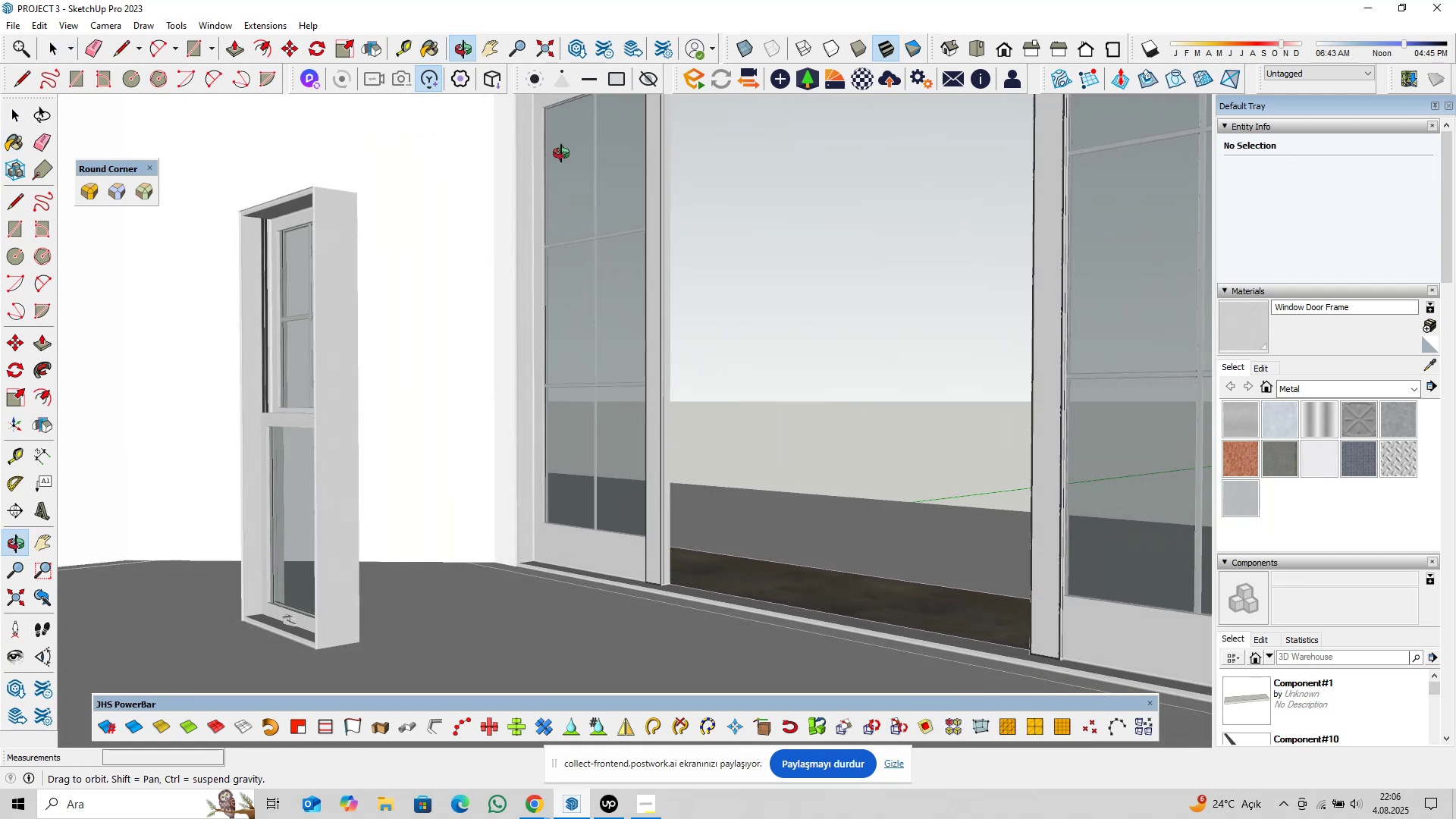 
hold_key(key=ShiftLeft, duration=0.52)
 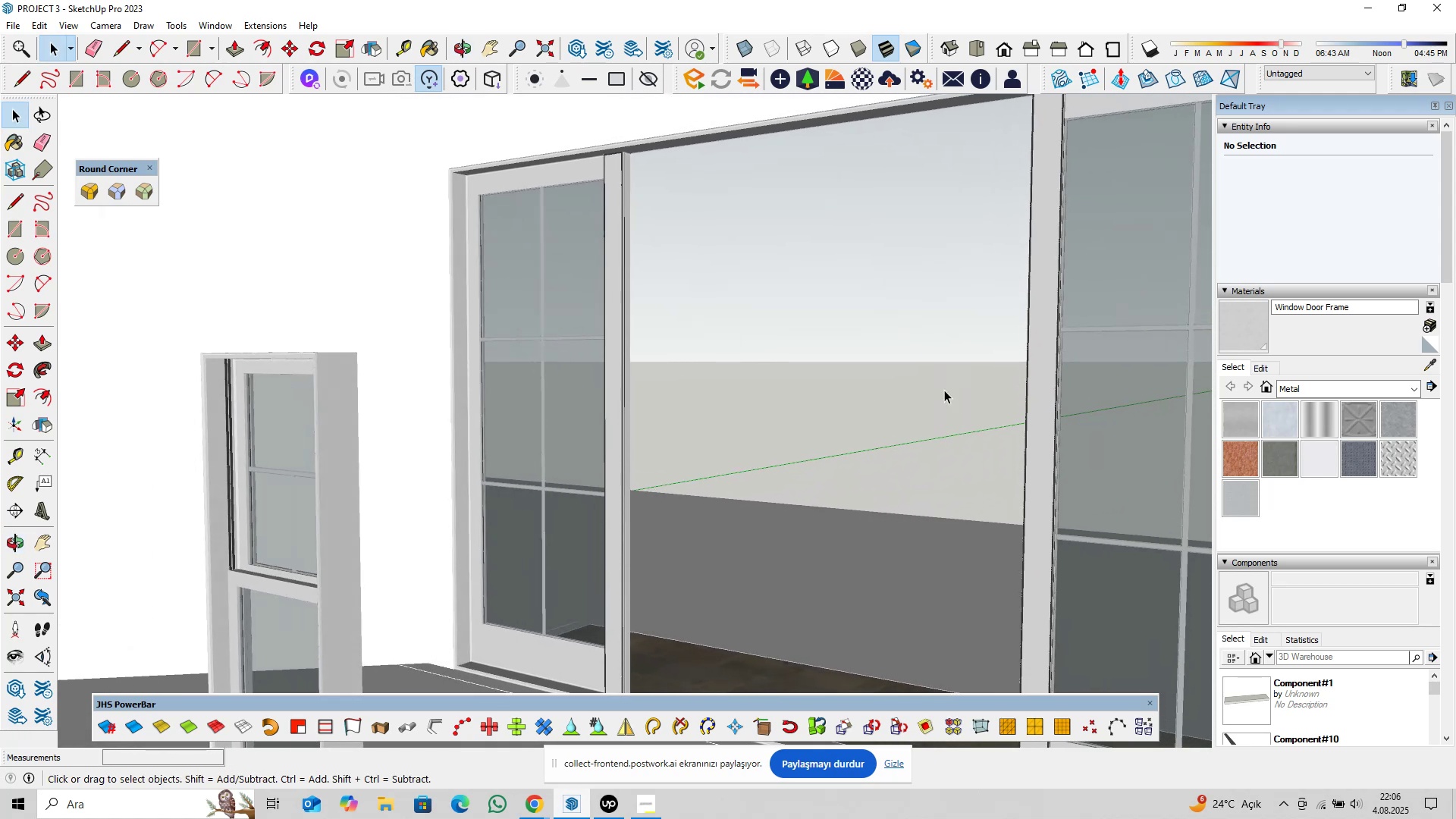 
hold_key(key=ShiftLeft, duration=0.5)
 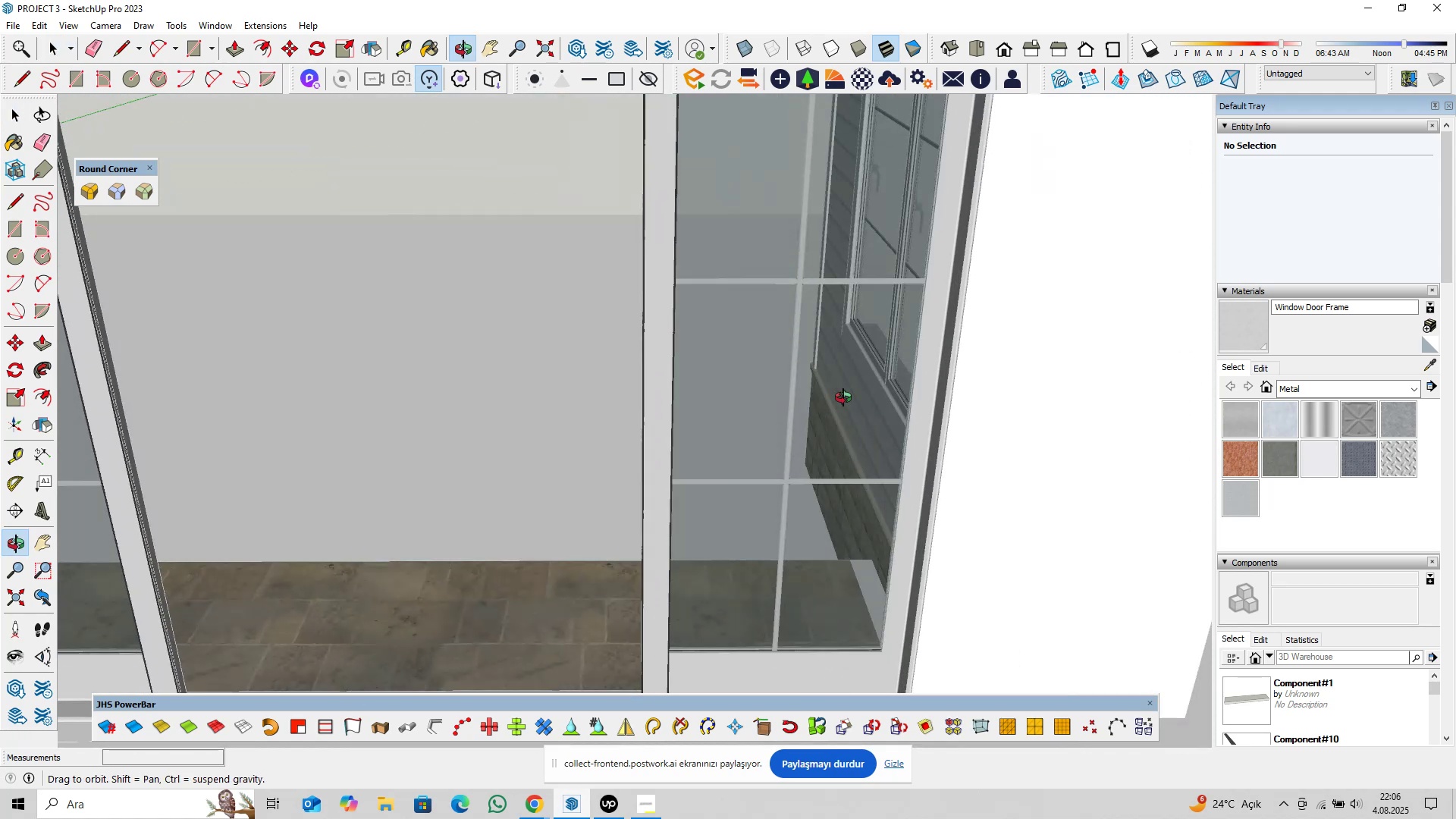 
hold_key(key=ShiftLeft, duration=0.32)
 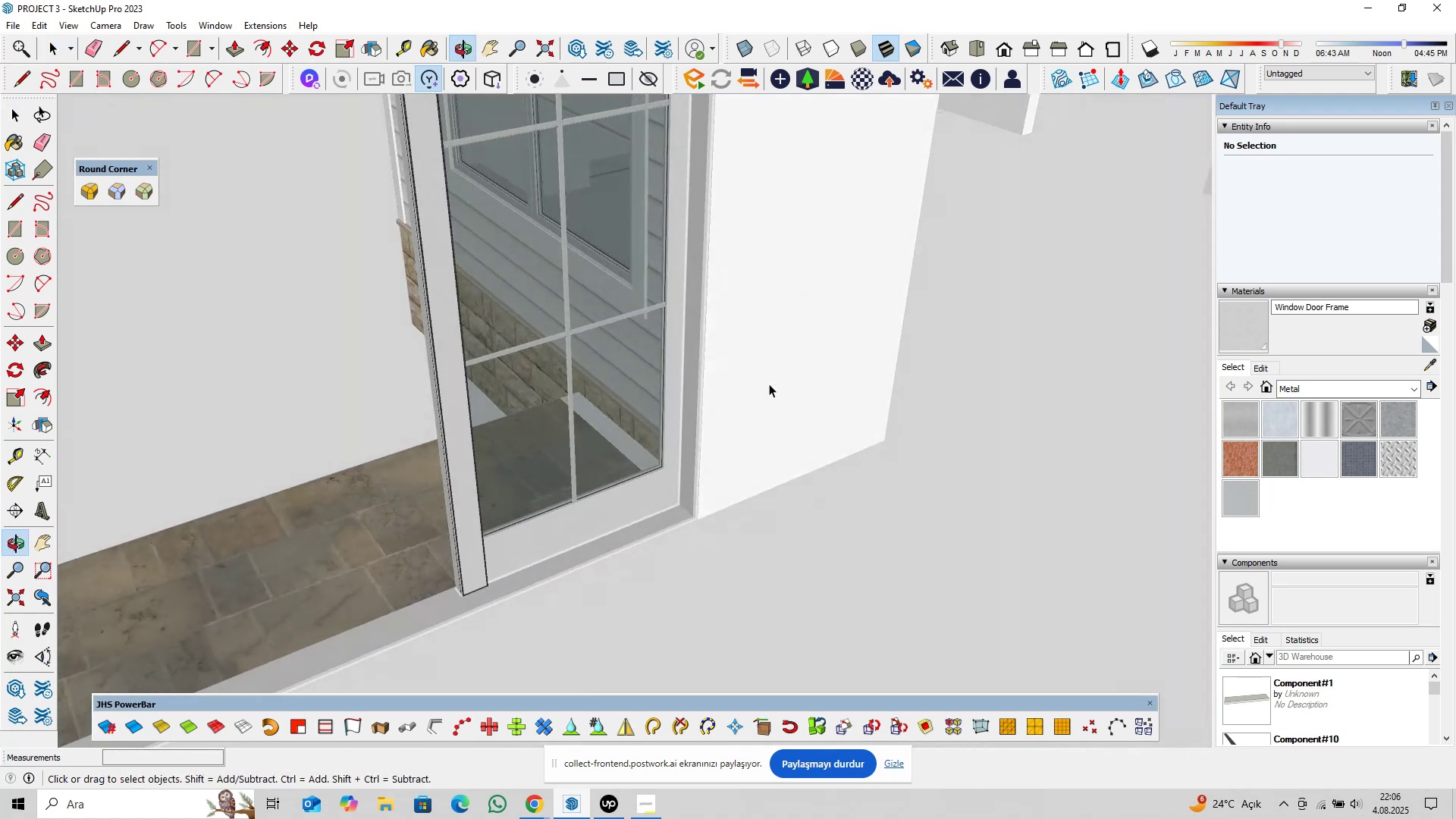 
scroll: coordinate [609, 523], scroll_direction: up, amount: 8.0
 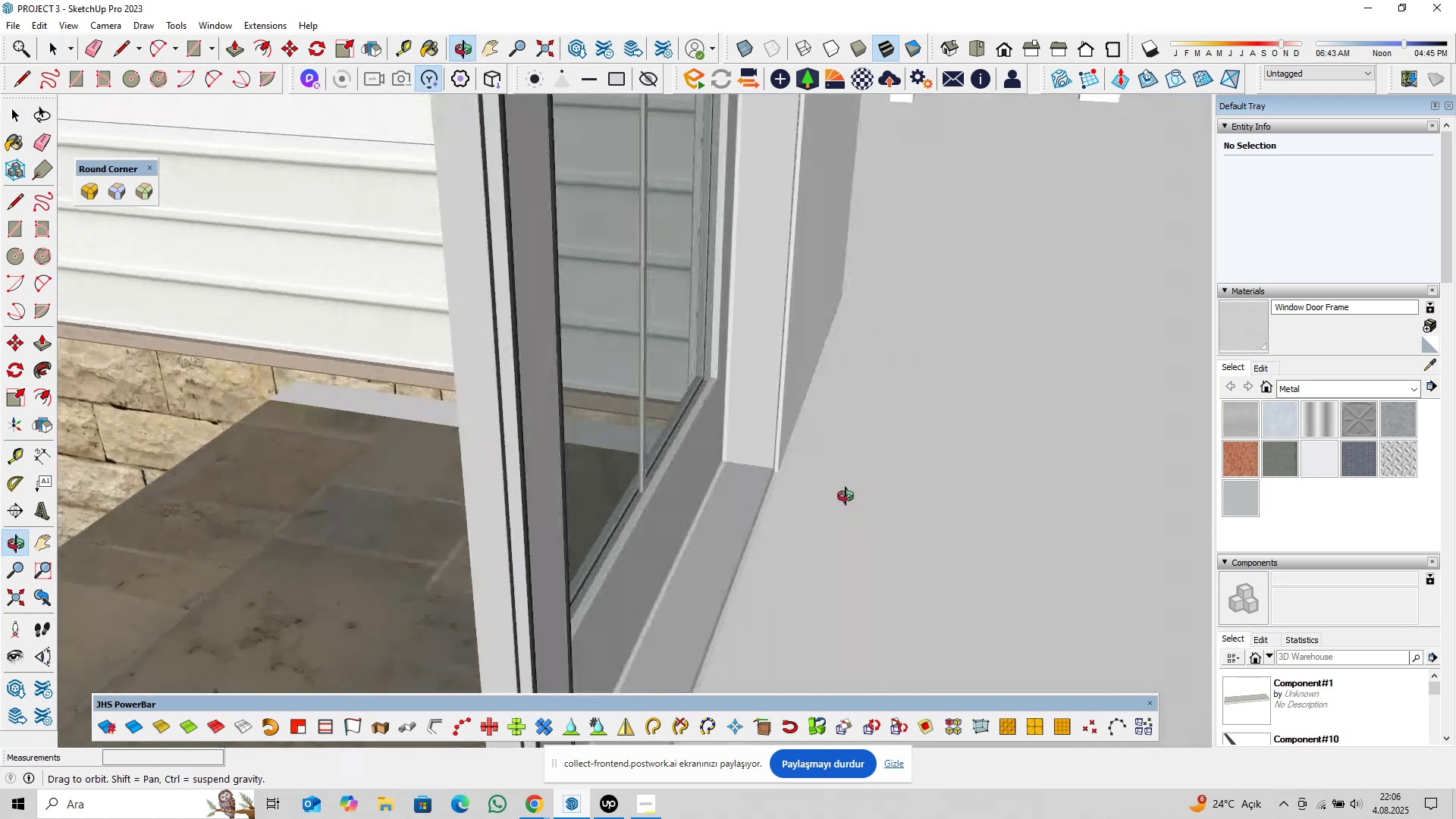 
key(Shift+ShiftLeft)
 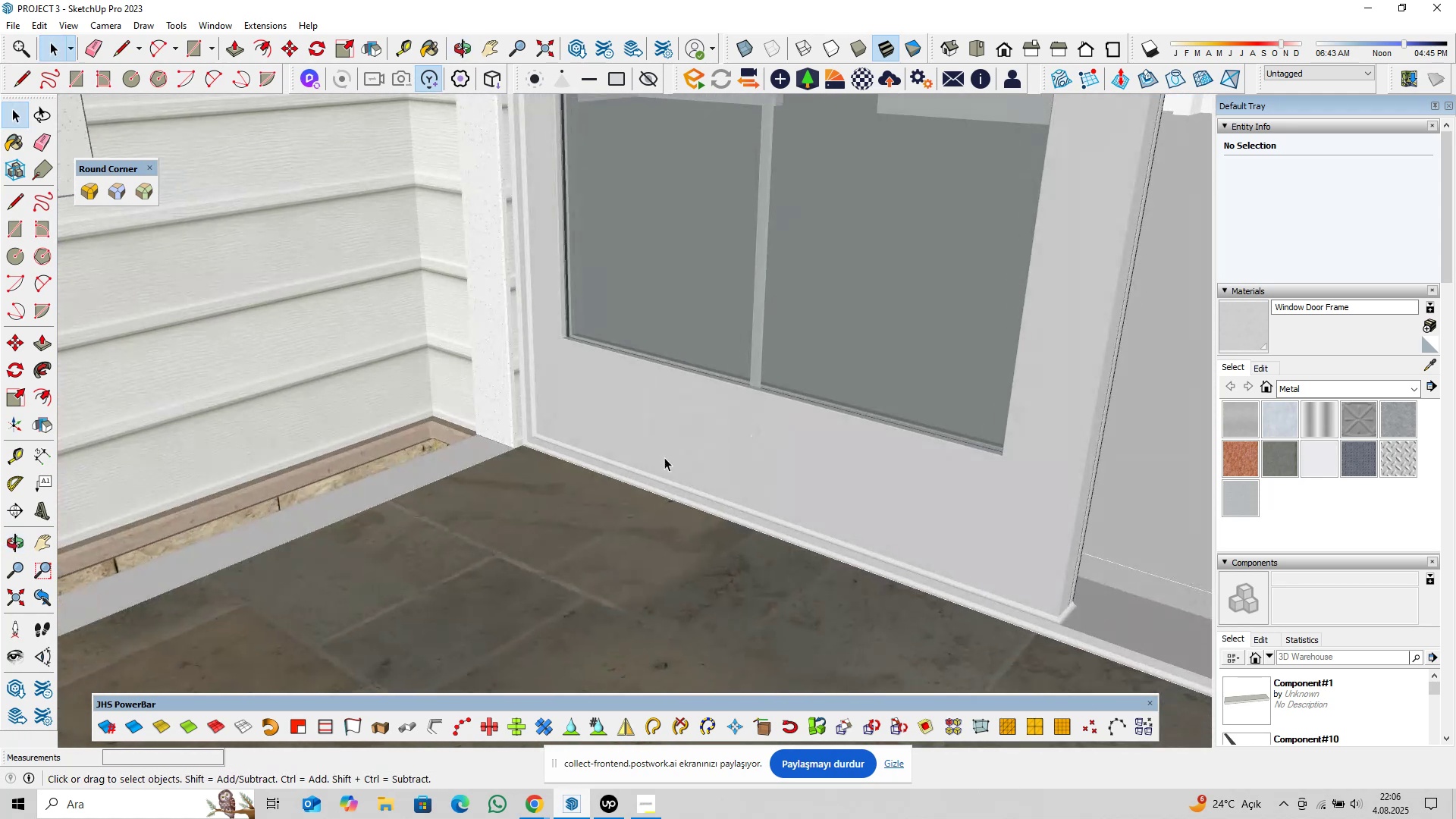 
scroll: coordinate [600, 431], scroll_direction: down, amount: 14.0
 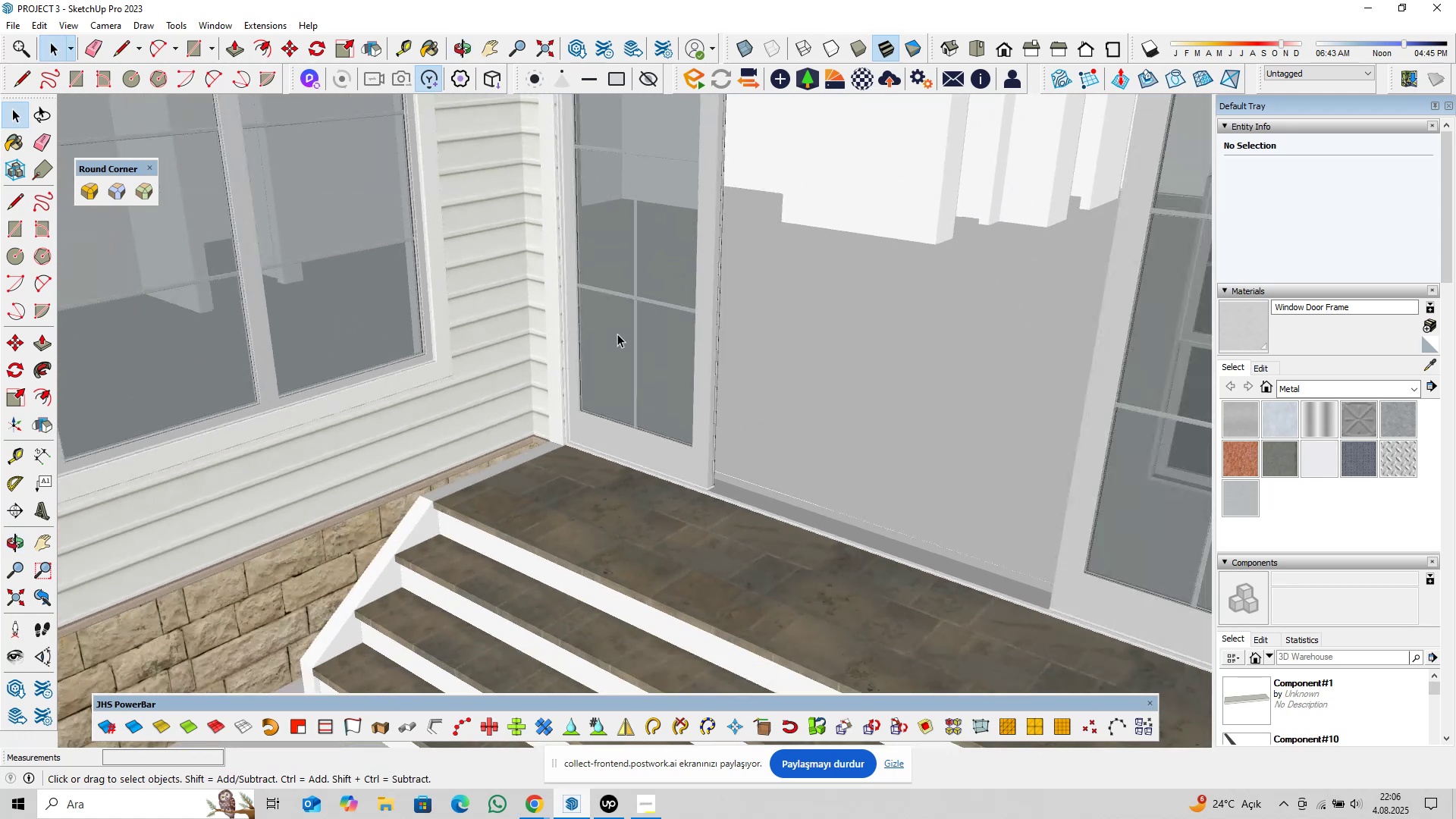 
key(Shift+ShiftLeft)
 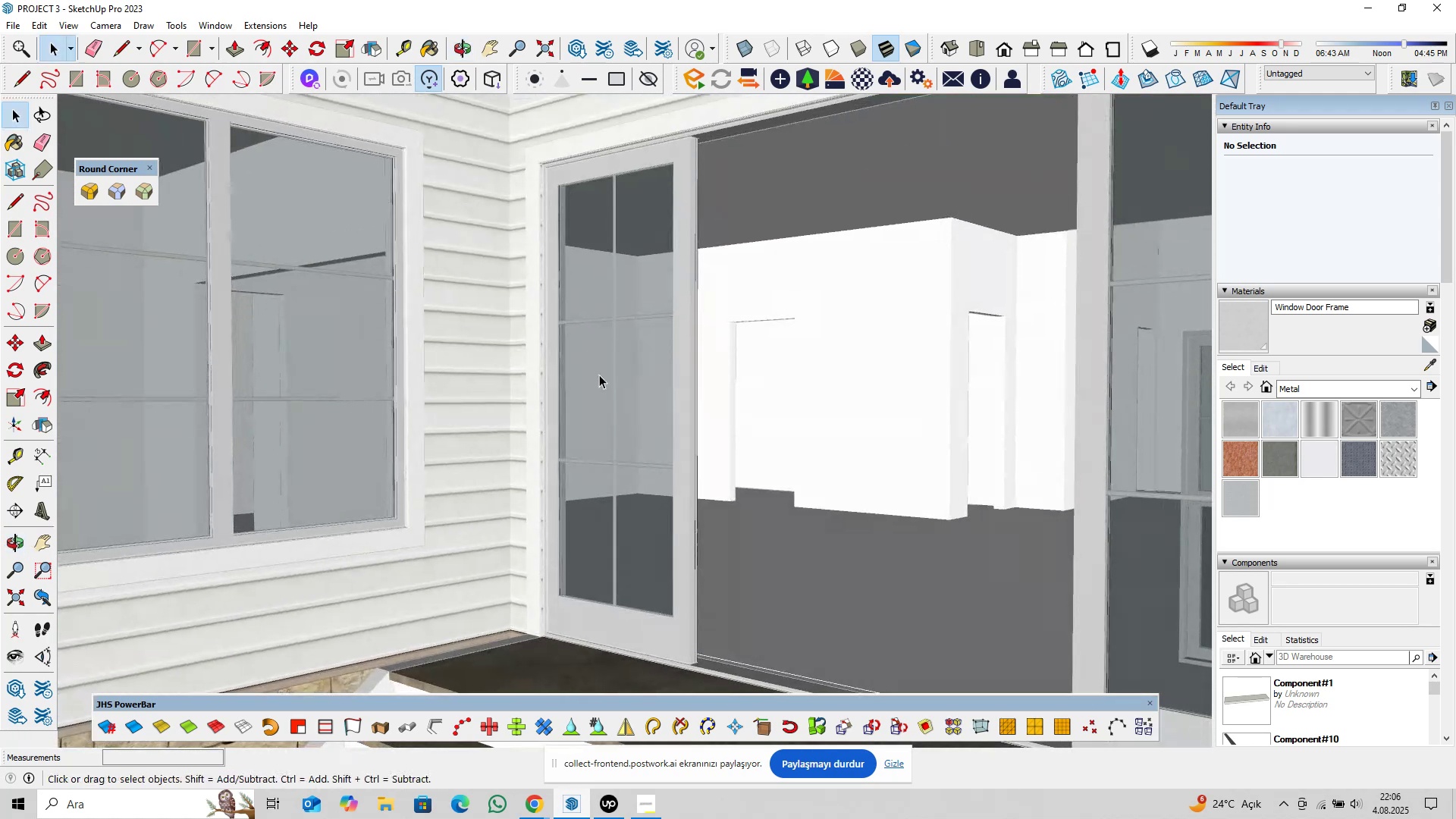 
scroll: coordinate [588, 381], scroll_direction: down, amount: 7.0
 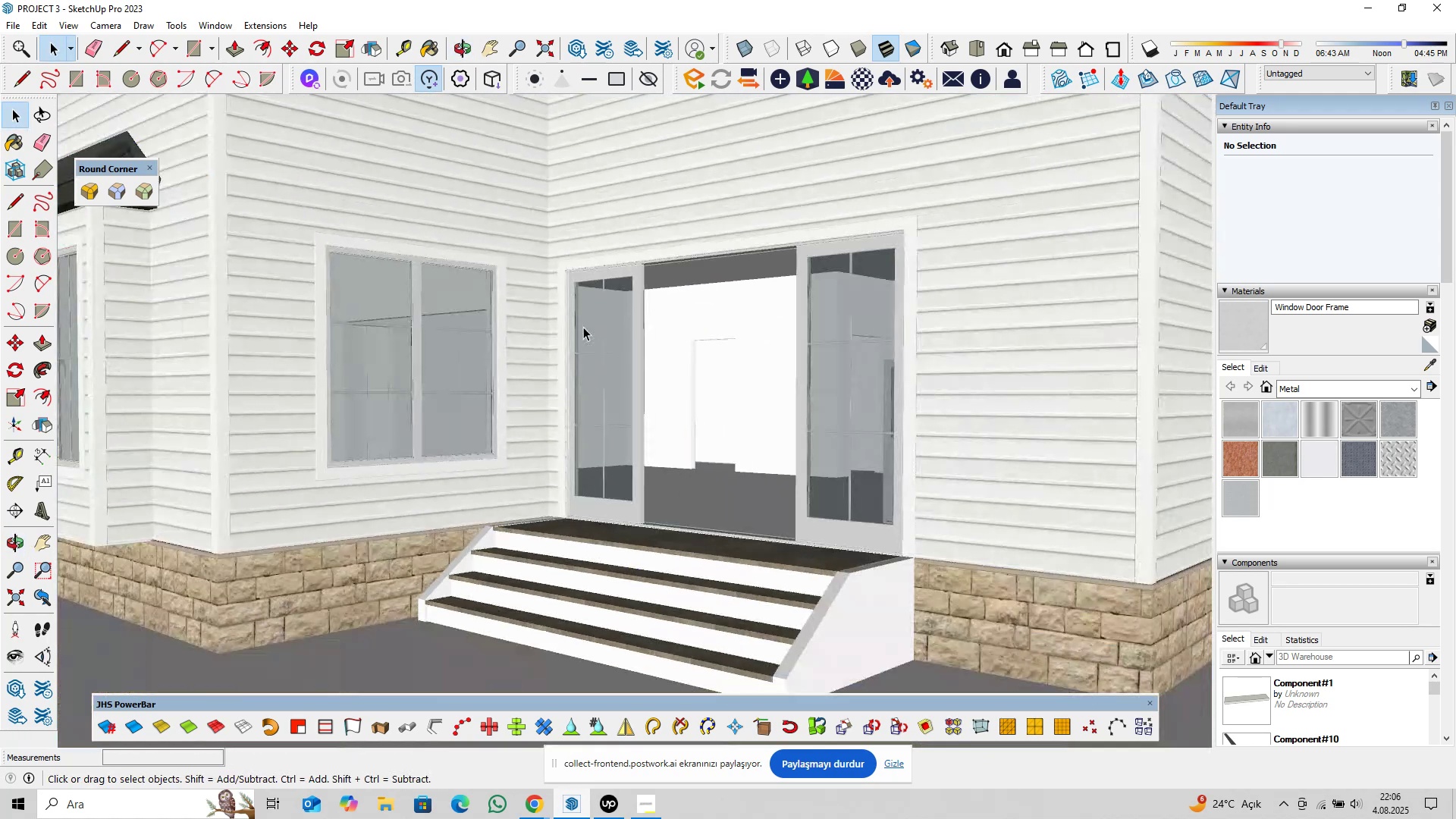 
hold_key(key=ShiftLeft, duration=0.41)
 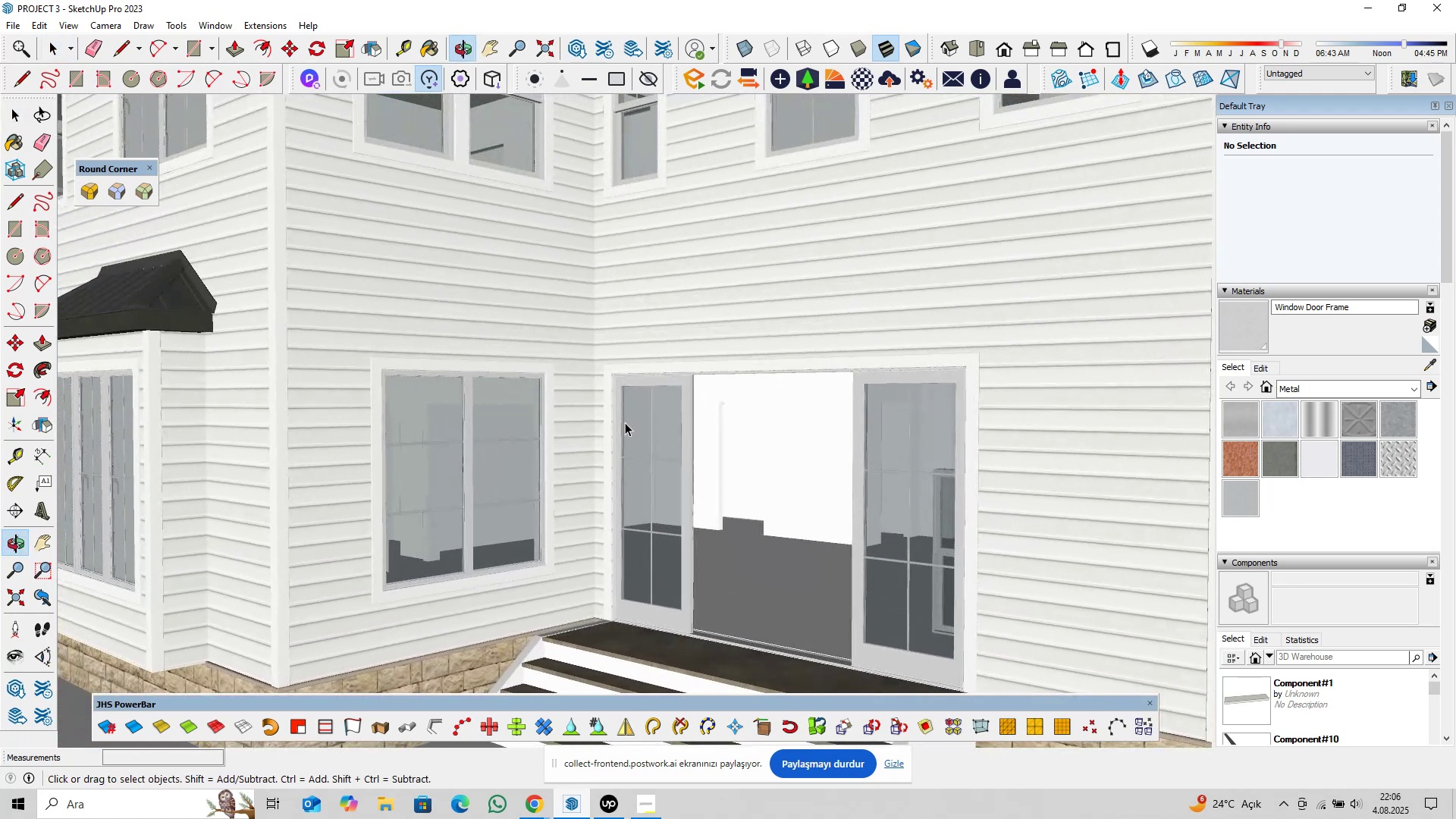 
scroll: coordinate [621, 416], scroll_direction: down, amount: 5.0
 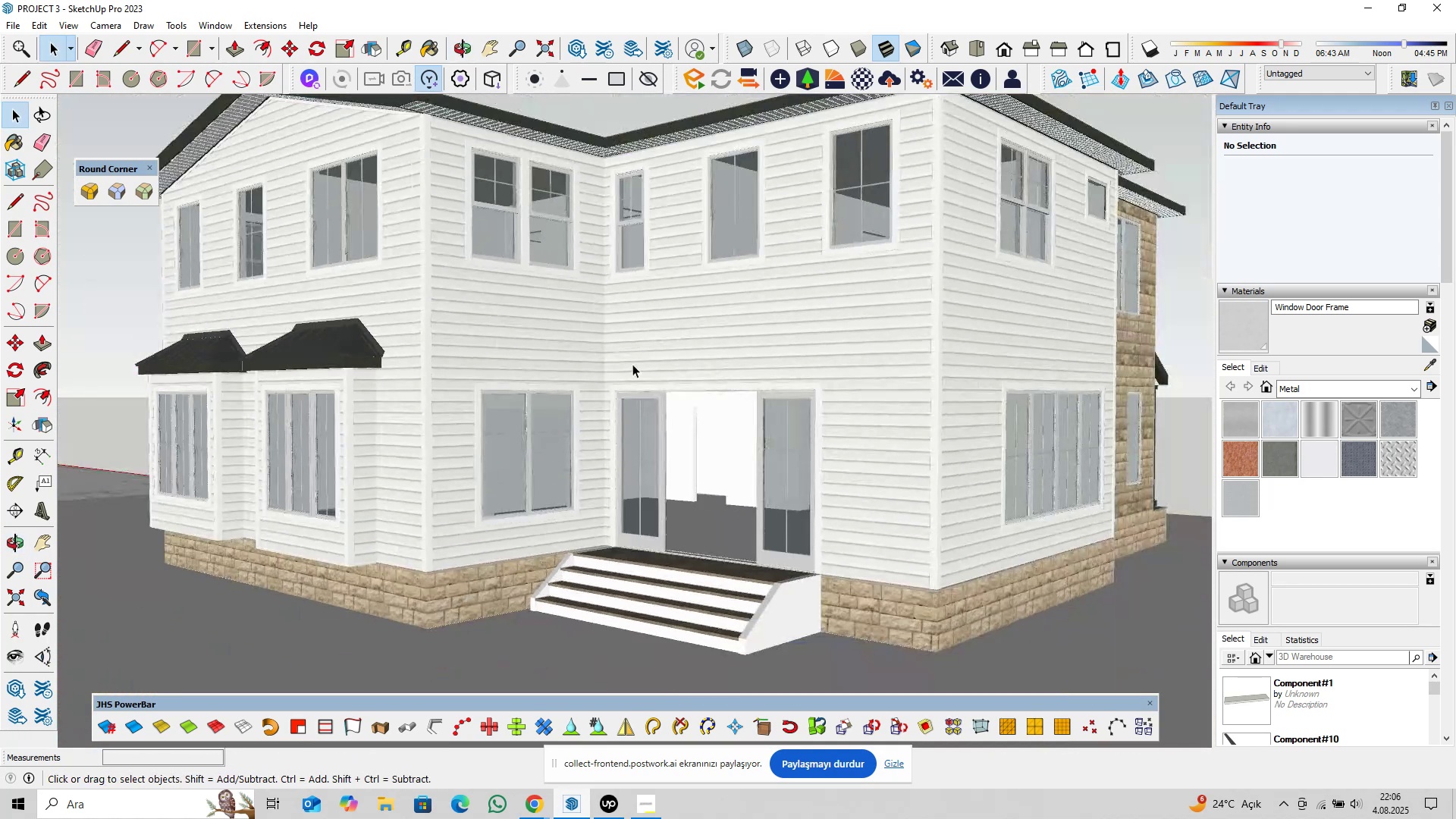 
hold_key(key=ShiftLeft, duration=0.32)
 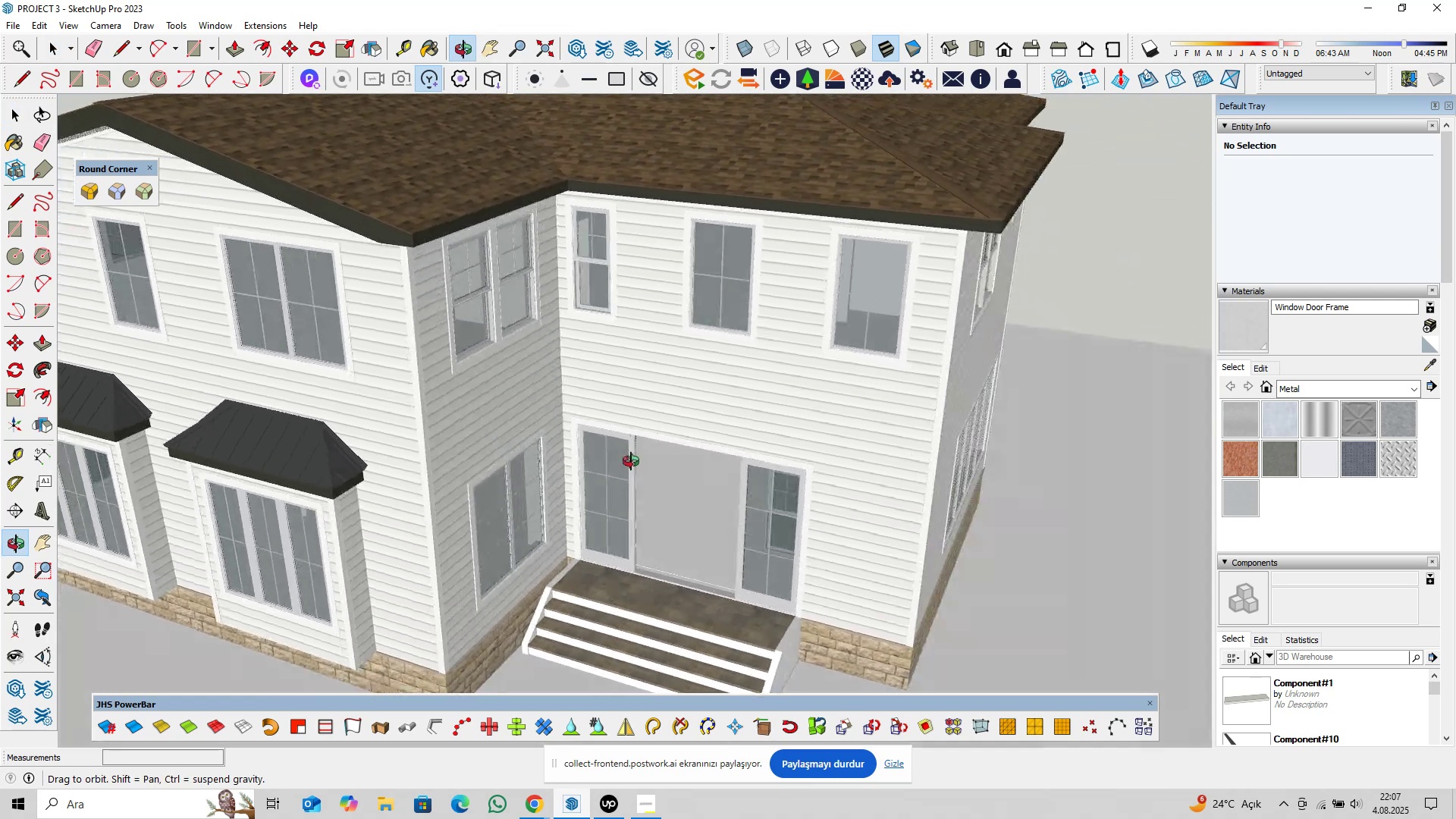 
wait(7.51)
 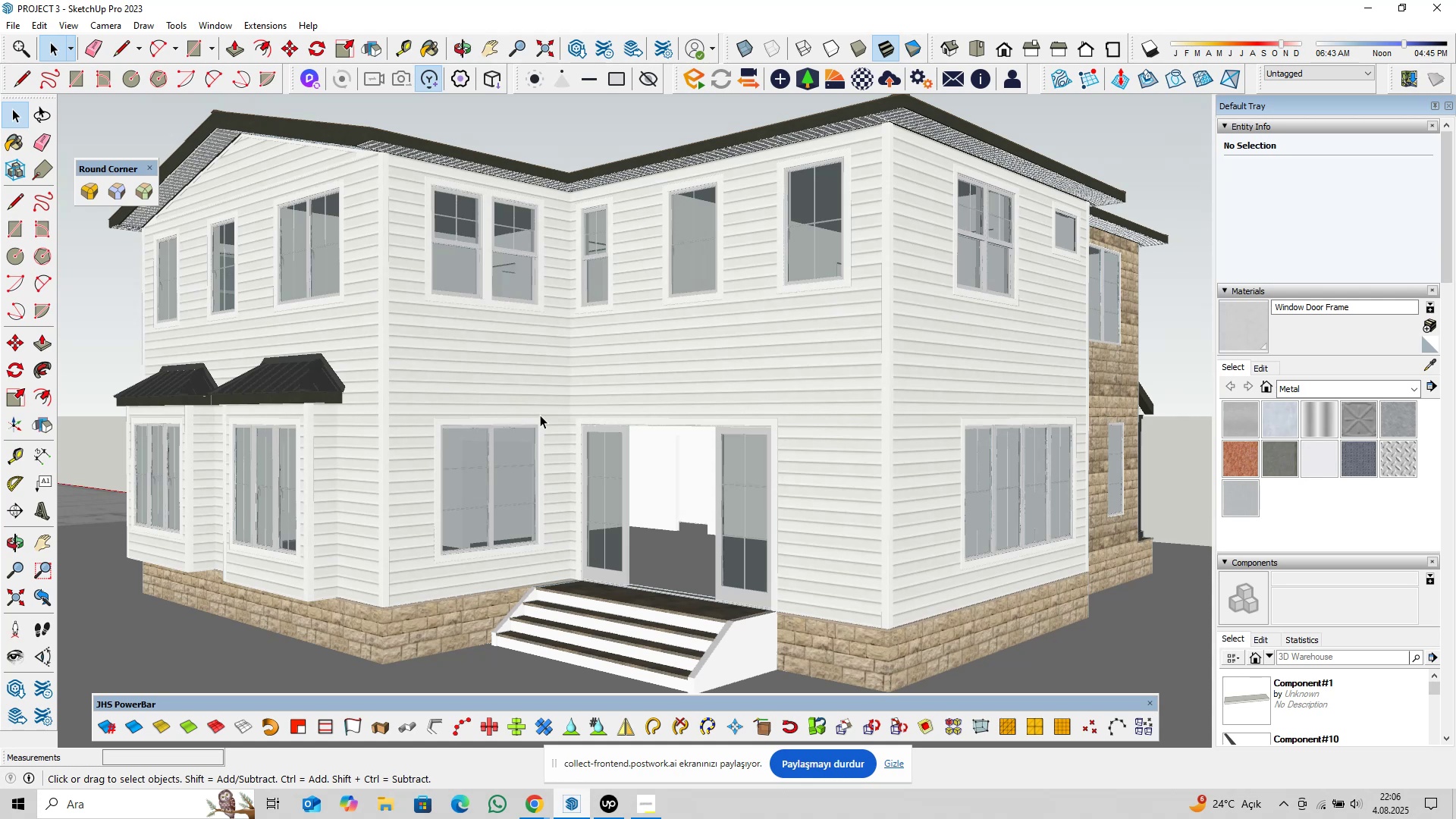 
scroll: coordinate [748, 428], scroll_direction: down, amount: 4.0
 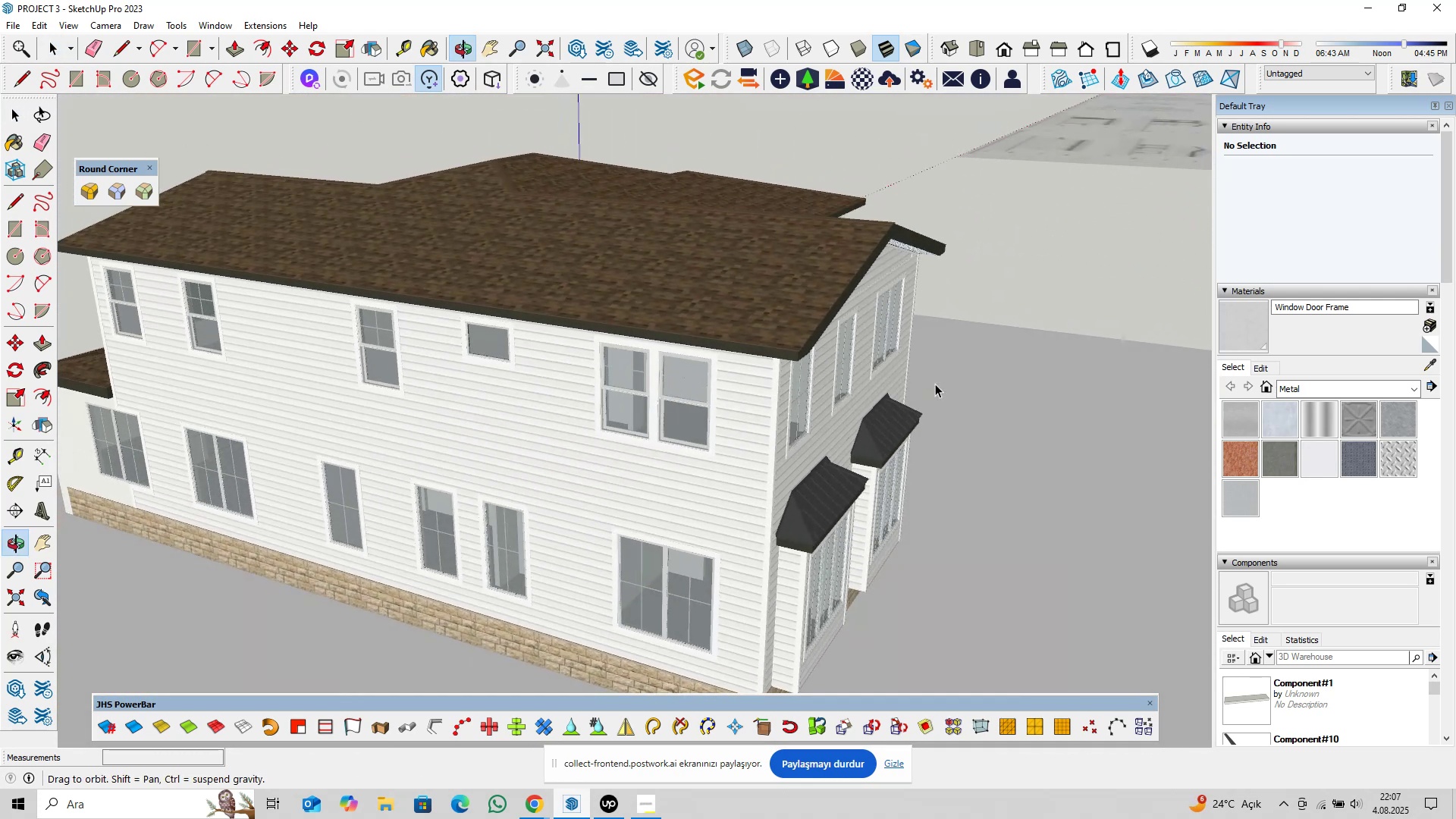 
scroll: coordinate [892, 361], scroll_direction: up, amount: 35.0
 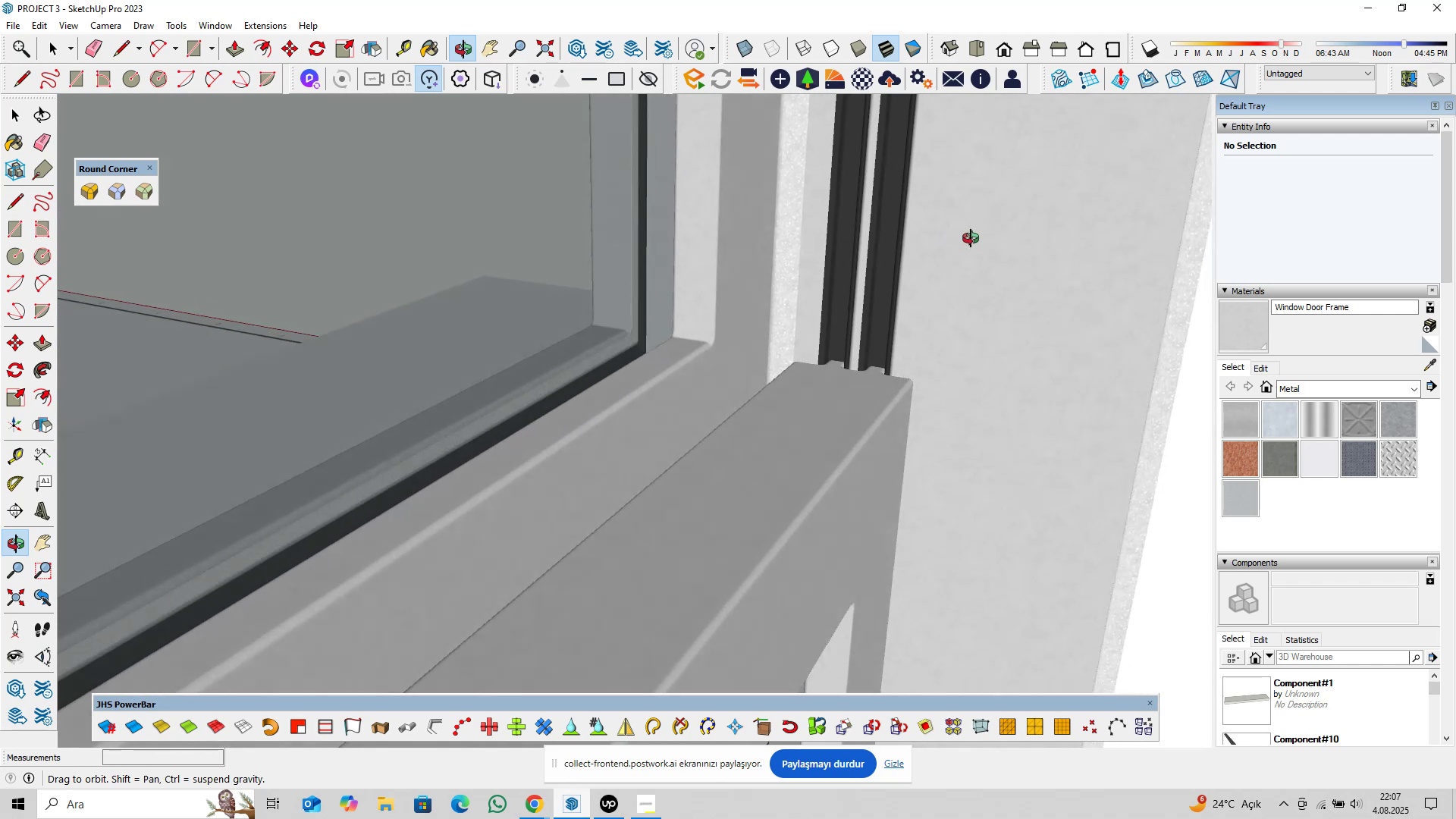 
wait(6.15)
 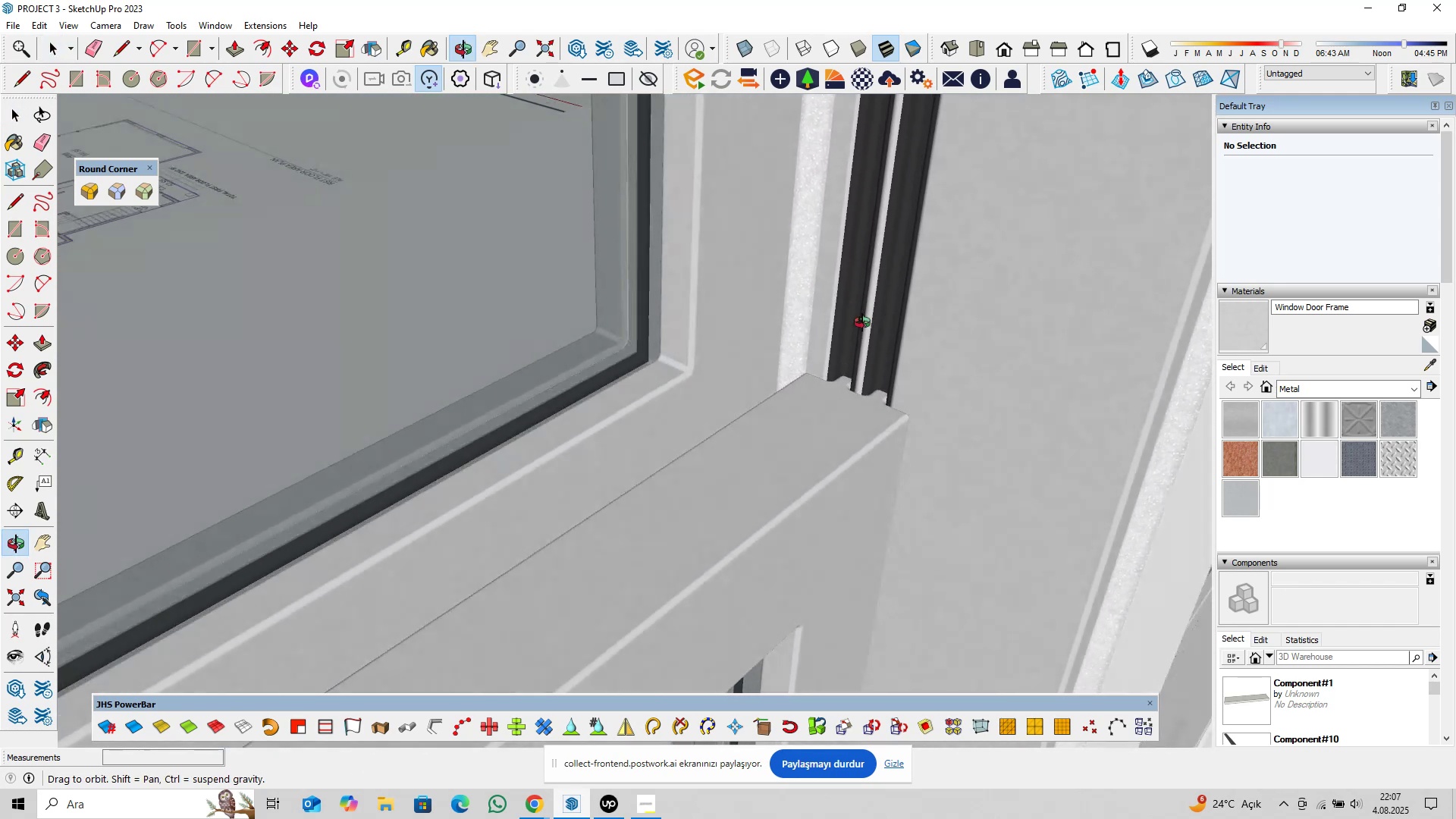 
scroll: coordinate [772, 391], scroll_direction: down, amount: 18.0
 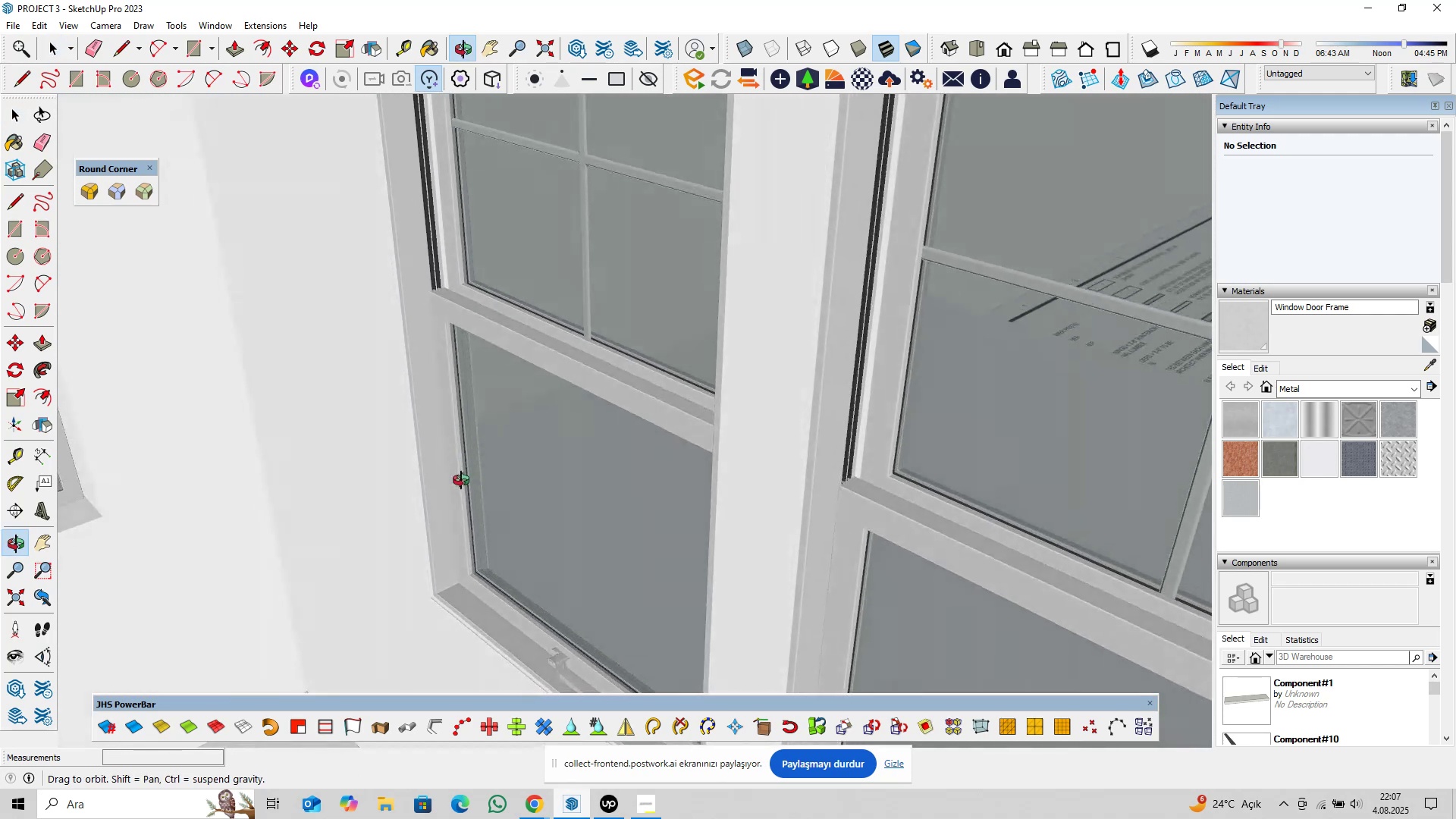 
scroll: coordinate [499, 293], scroll_direction: up, amount: 12.0
 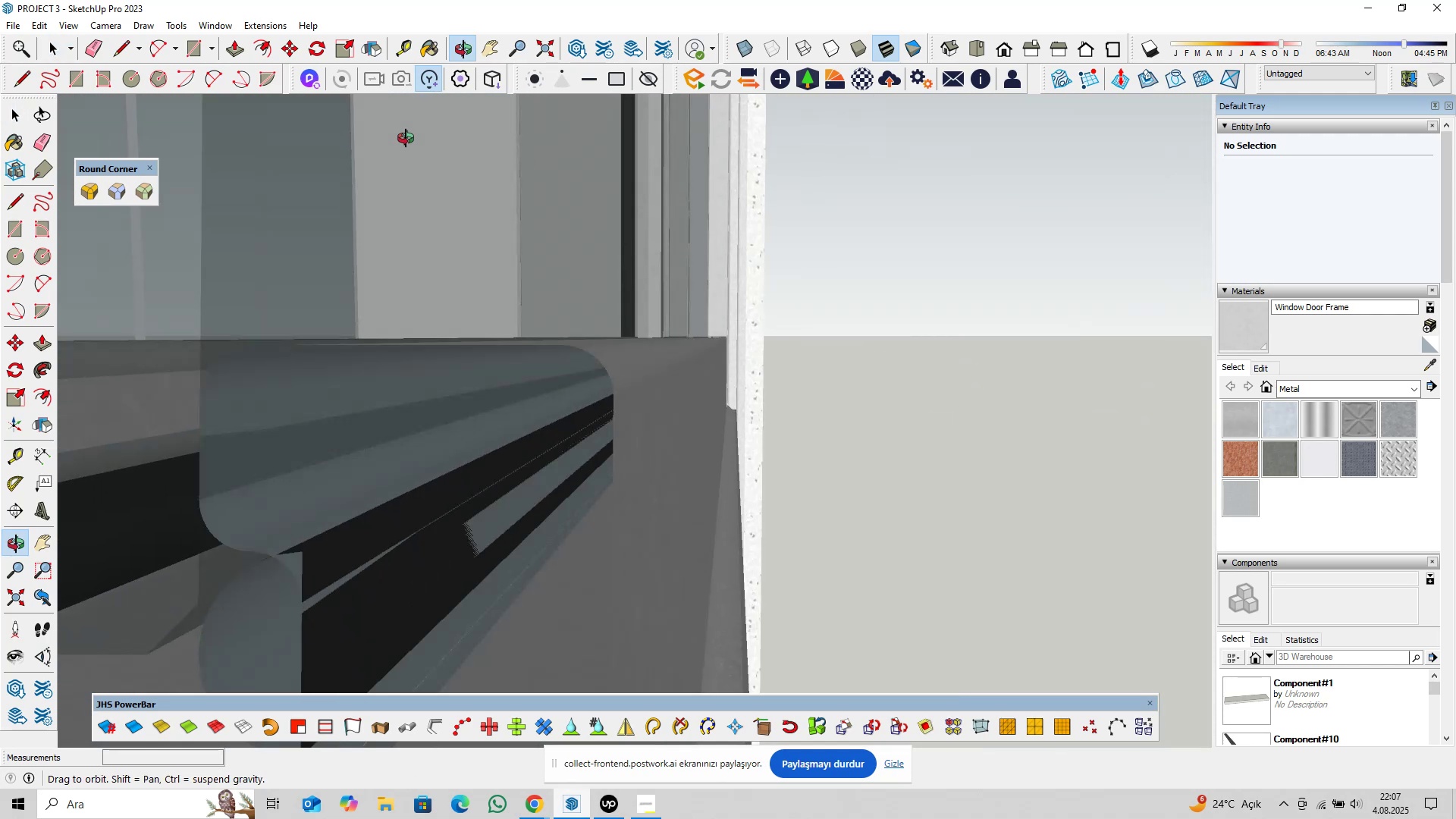 
wait(6.11)
 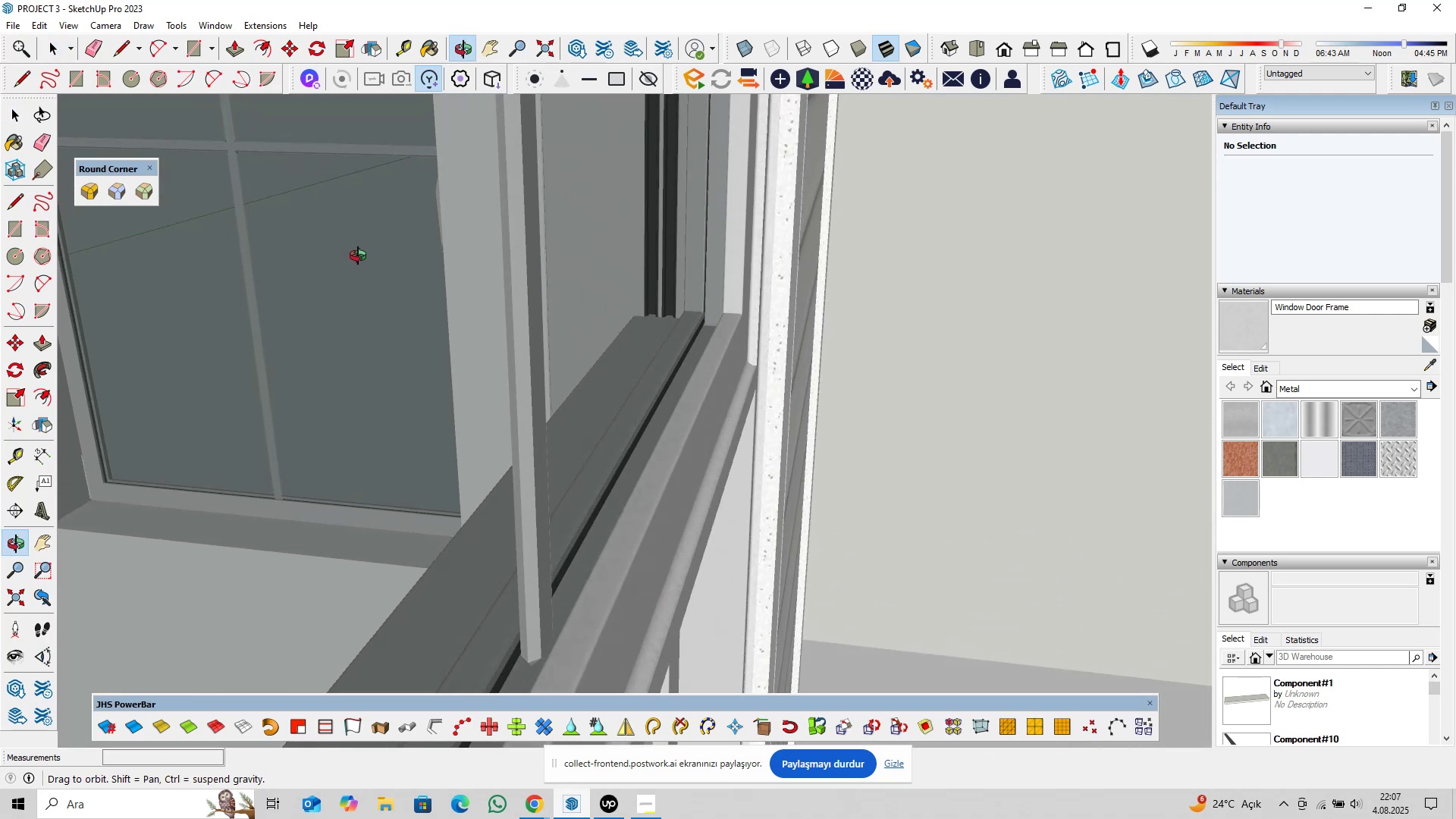 
scroll: coordinate [476, 356], scroll_direction: down, amount: 33.0
 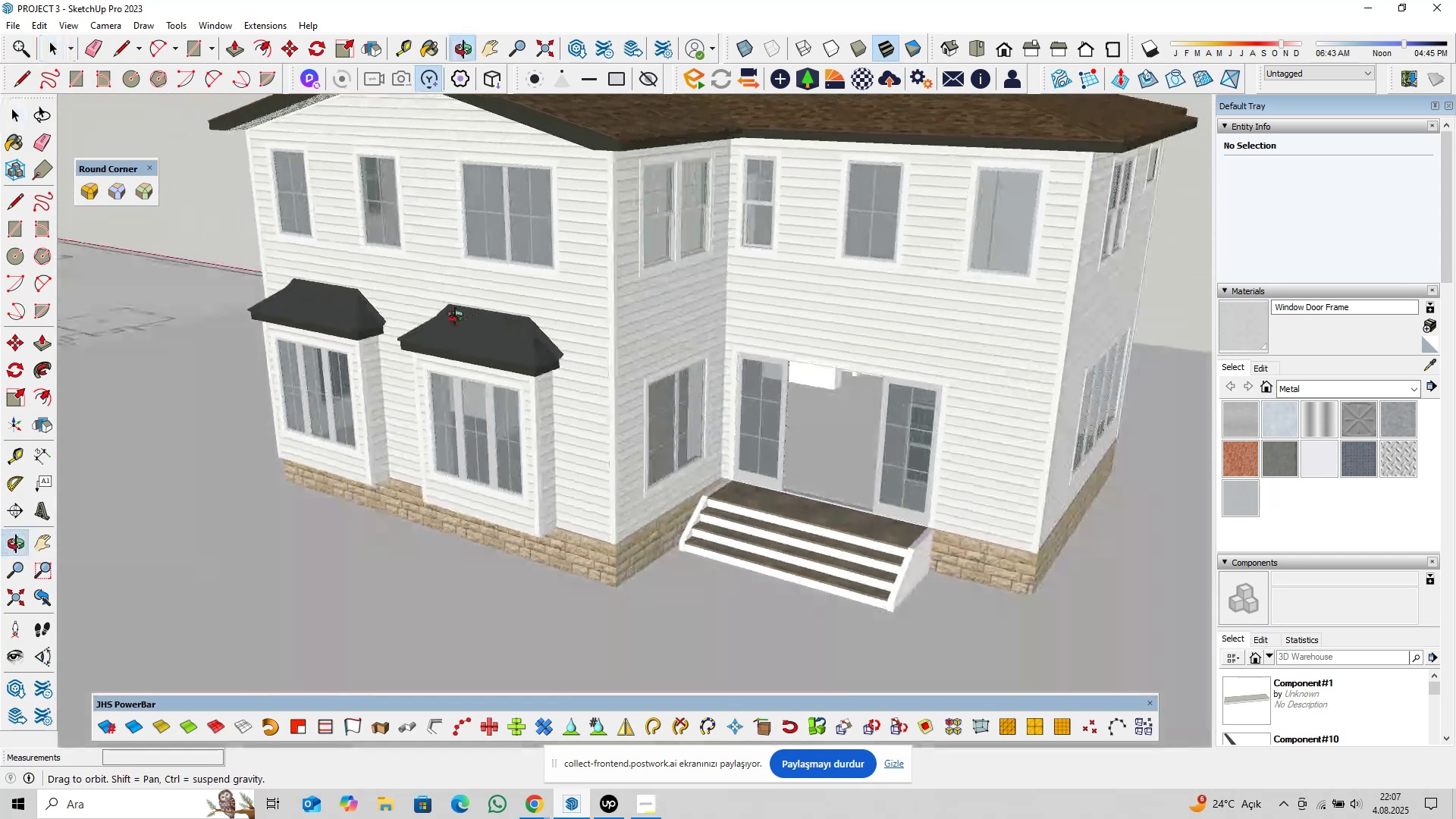 
scroll: coordinate [940, 448], scroll_direction: up, amount: 9.0
 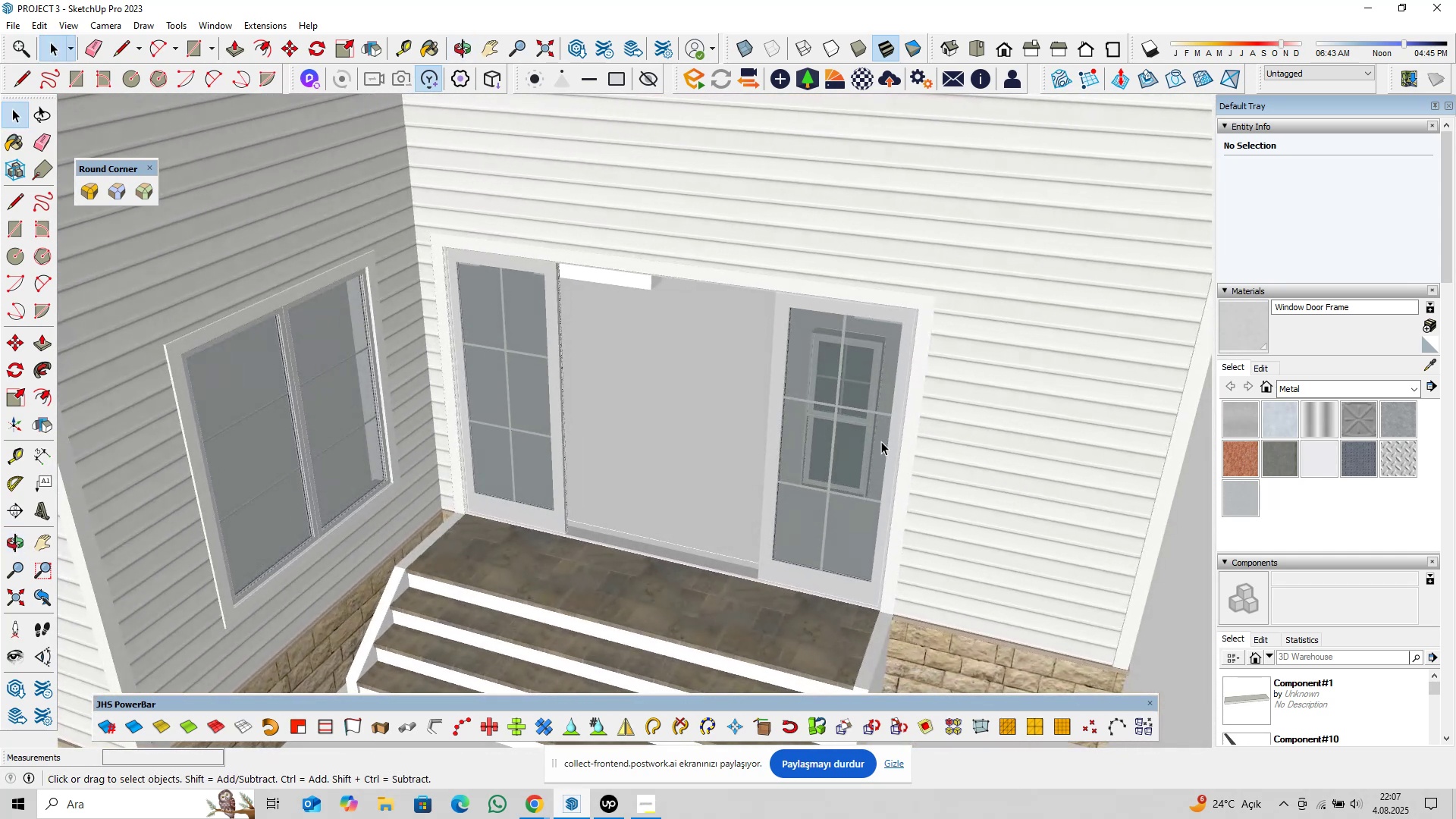 
wait(8.68)
 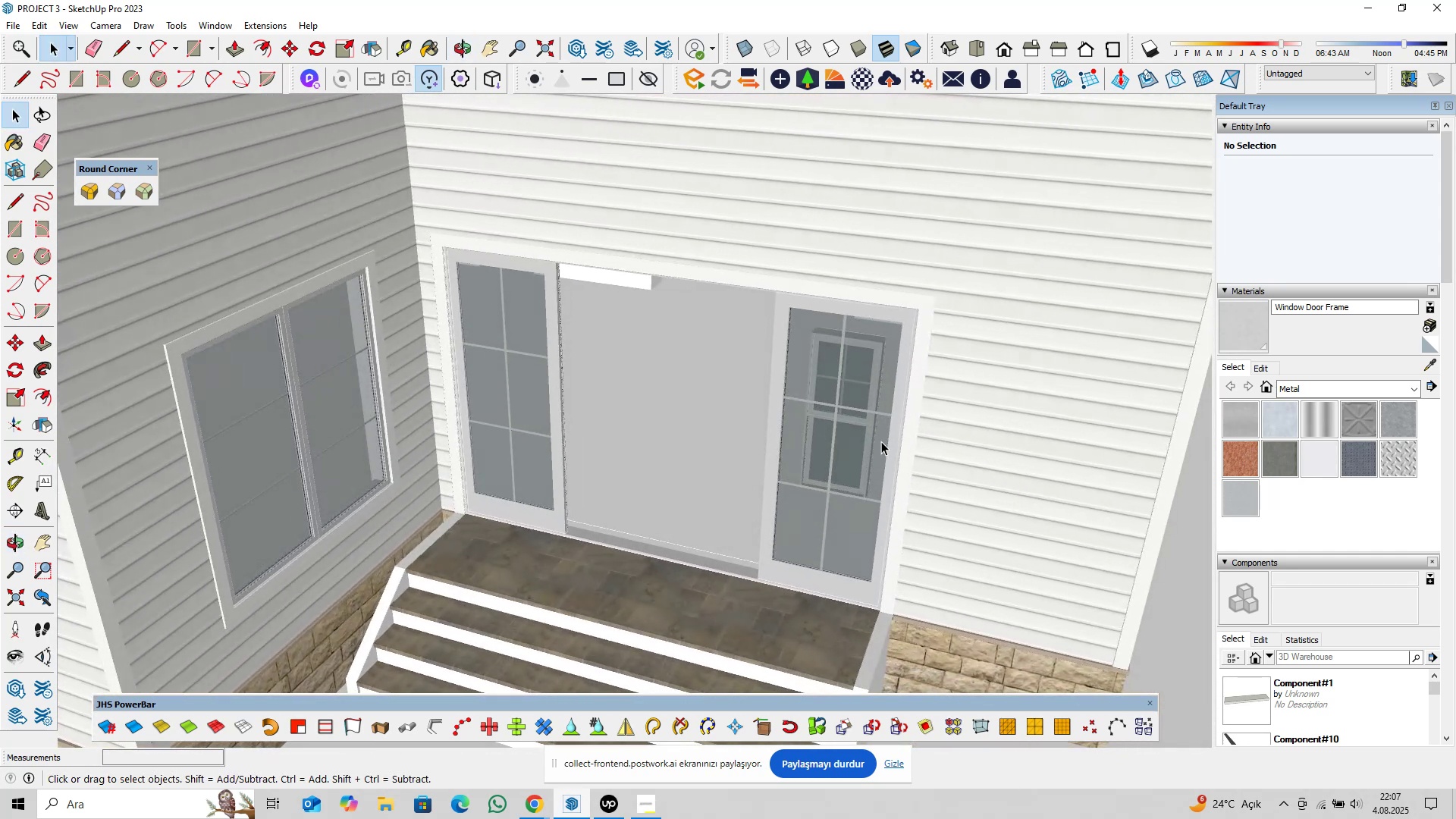 
left_click([60, 23])
 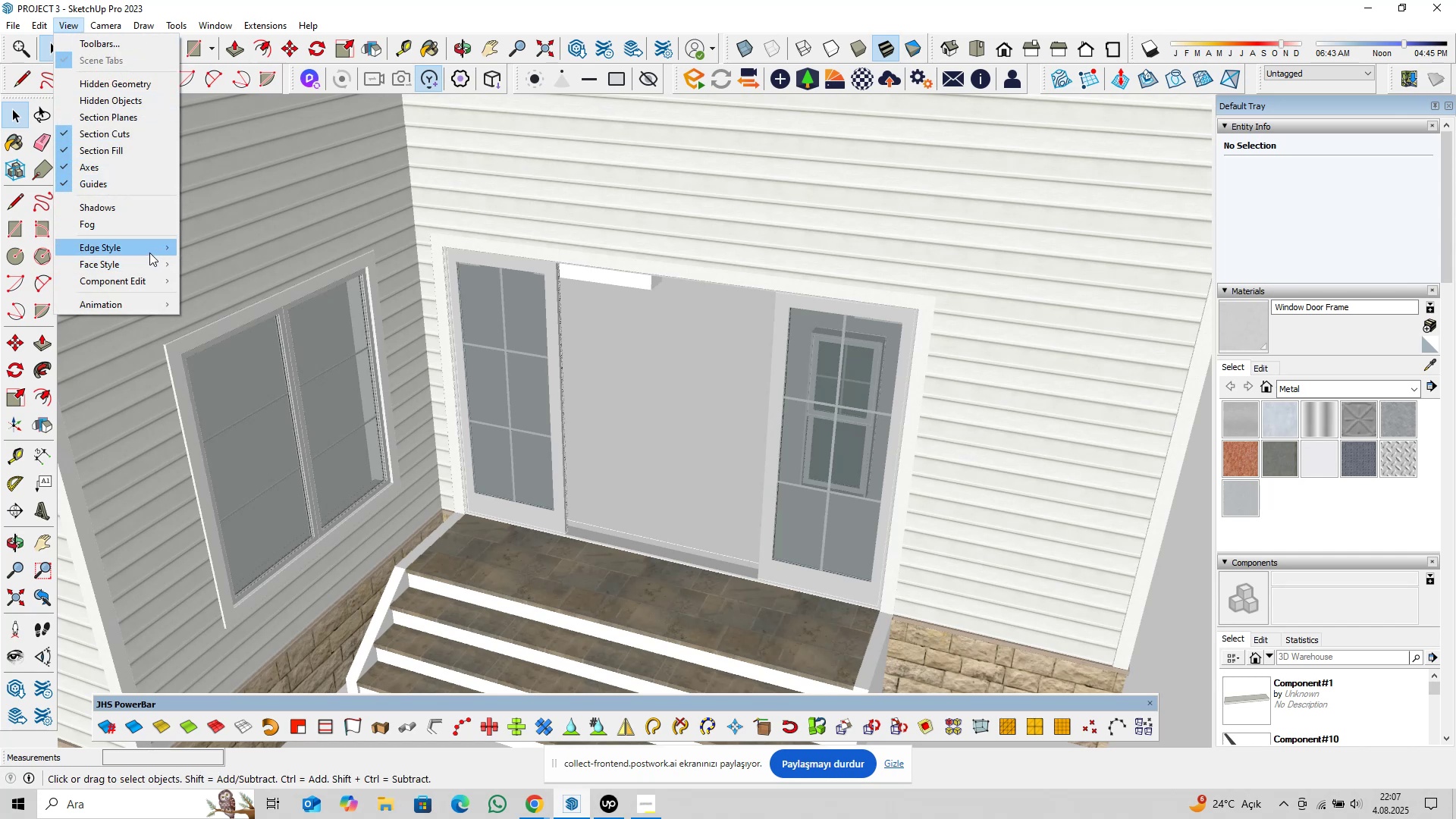 
left_click([203, 249])
 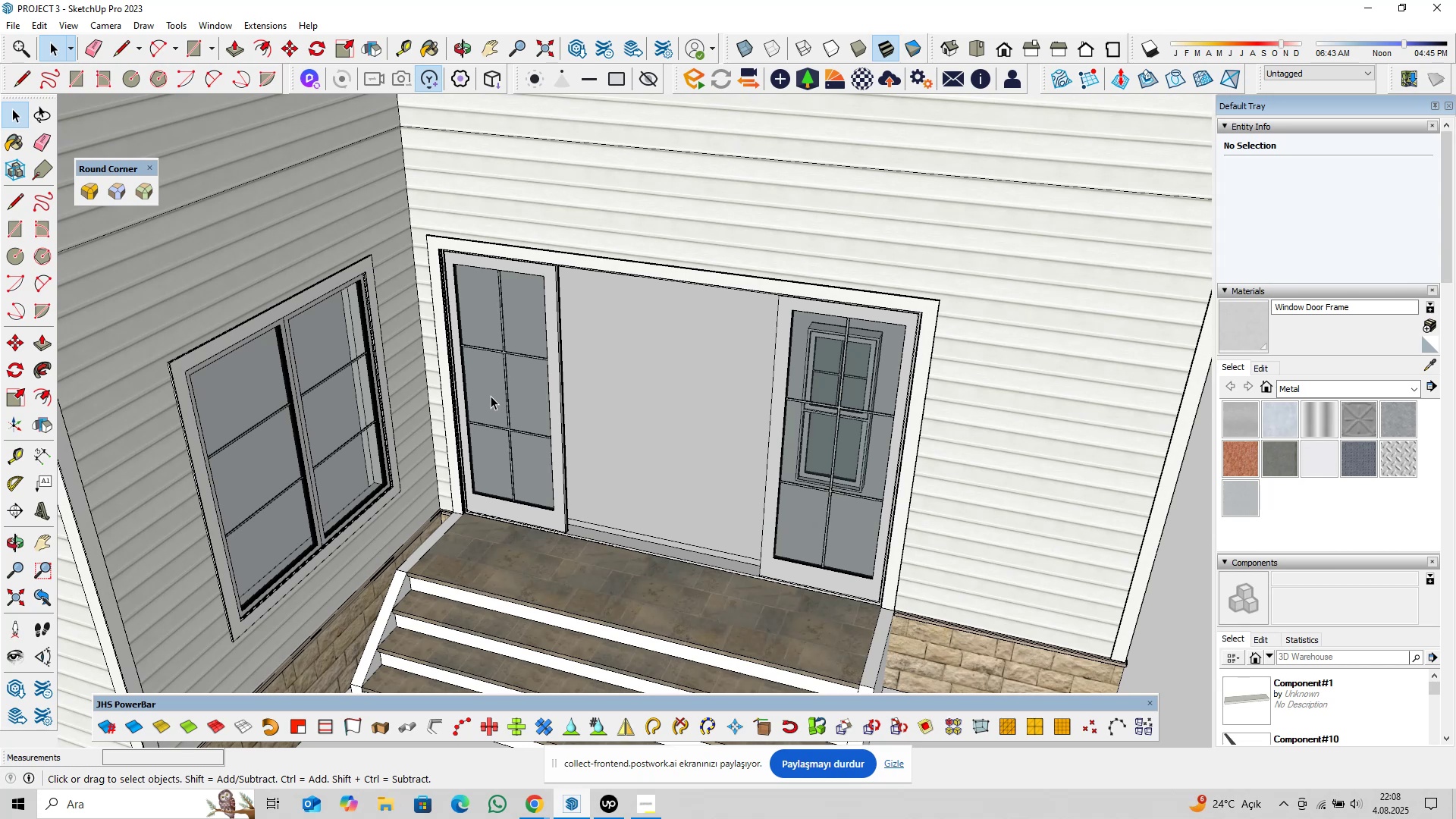 
wait(29.61)
 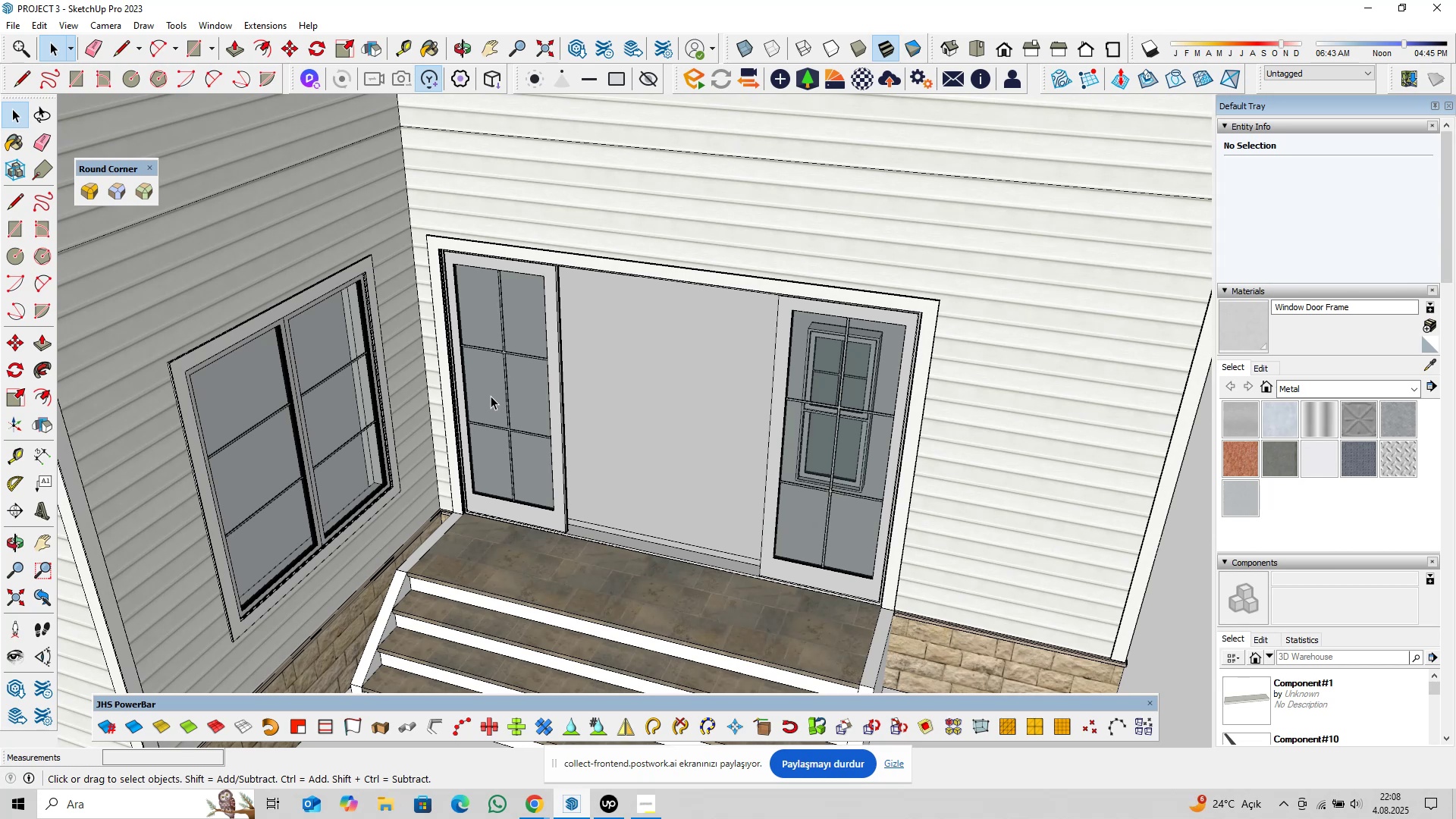 
scroll: coordinate [539, 457], scroll_direction: up, amount: 4.0
 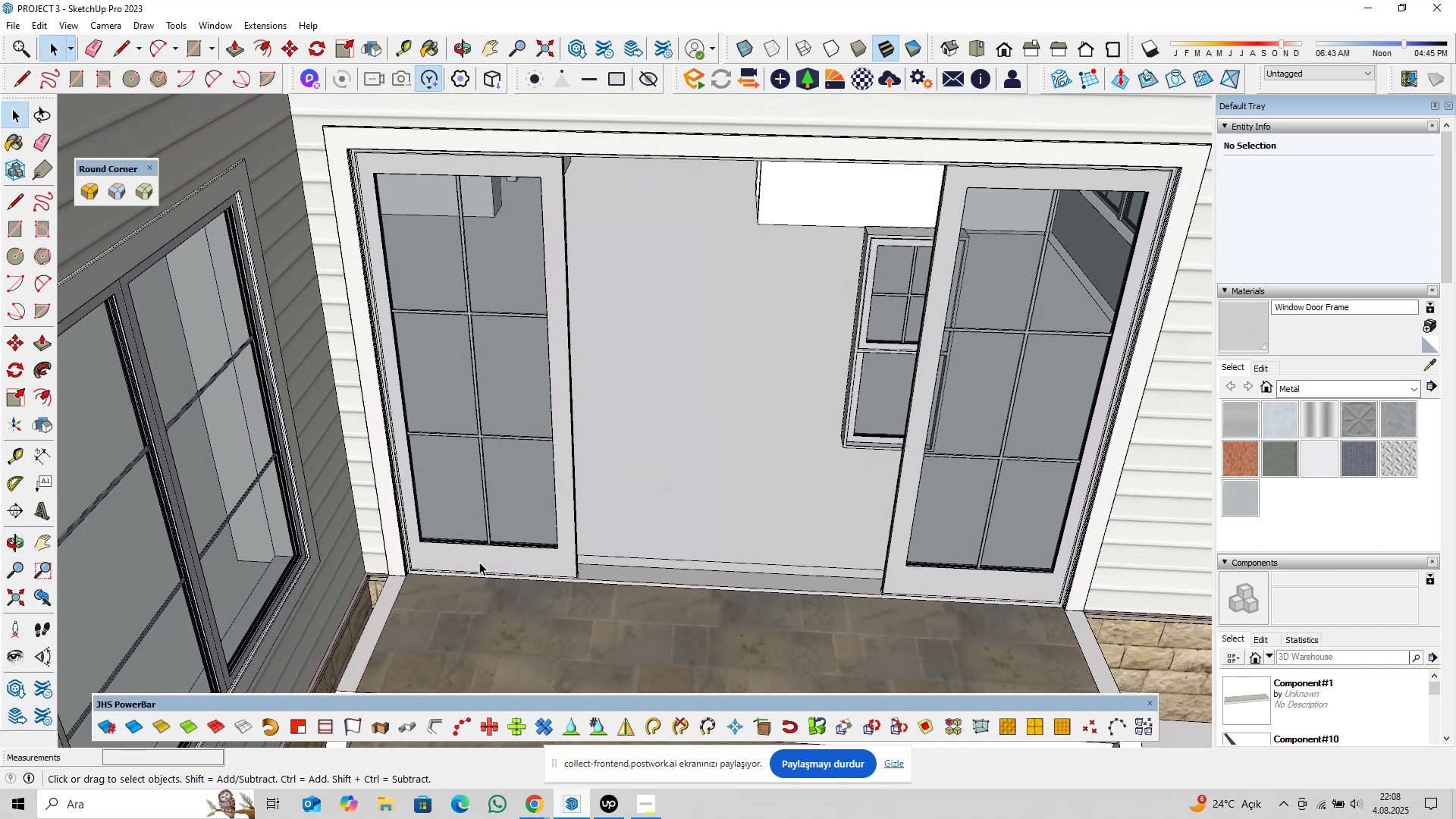 
scroll: coordinate [482, 531], scroll_direction: down, amount: 4.0
 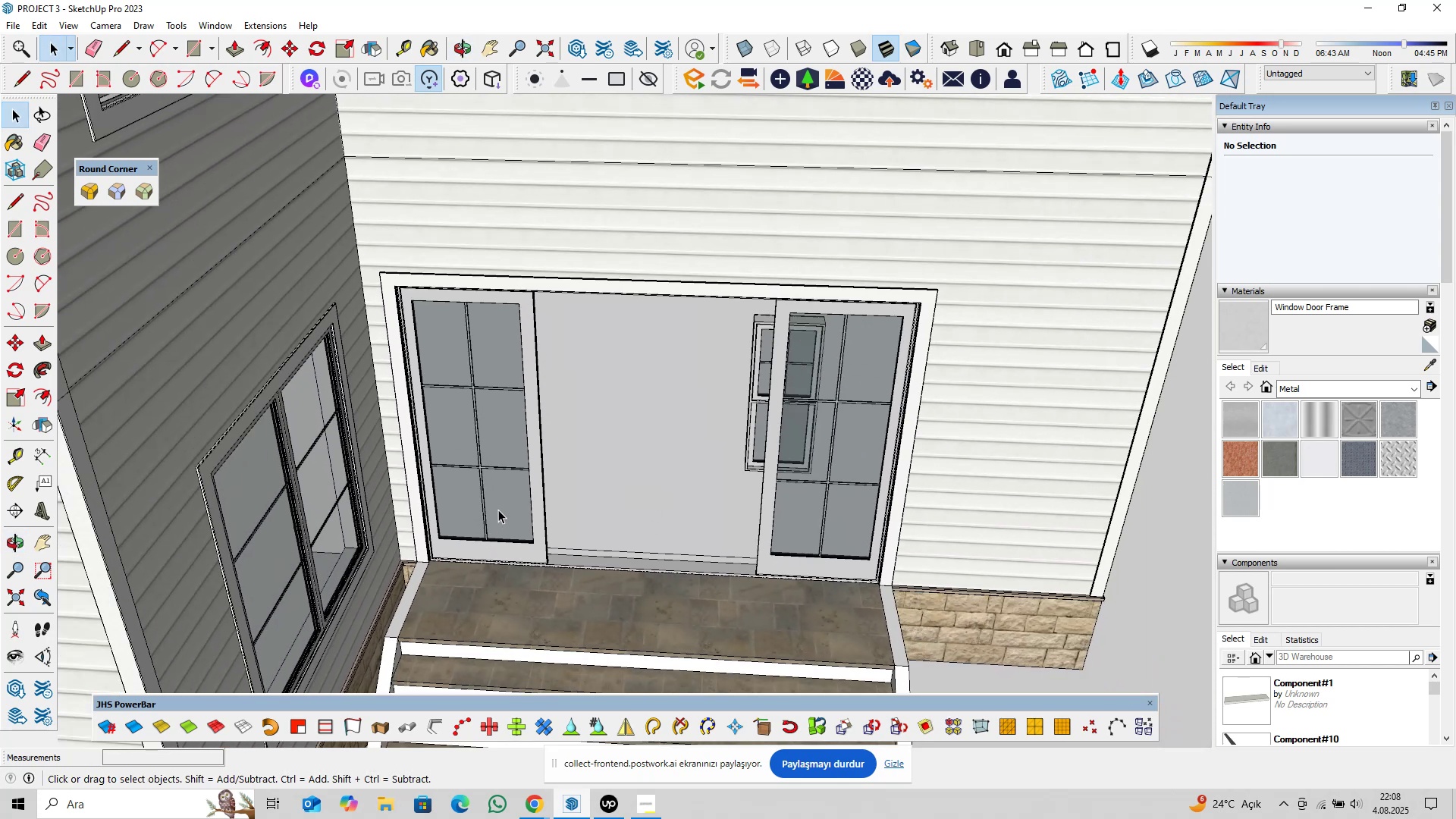 
key(Control+S)
 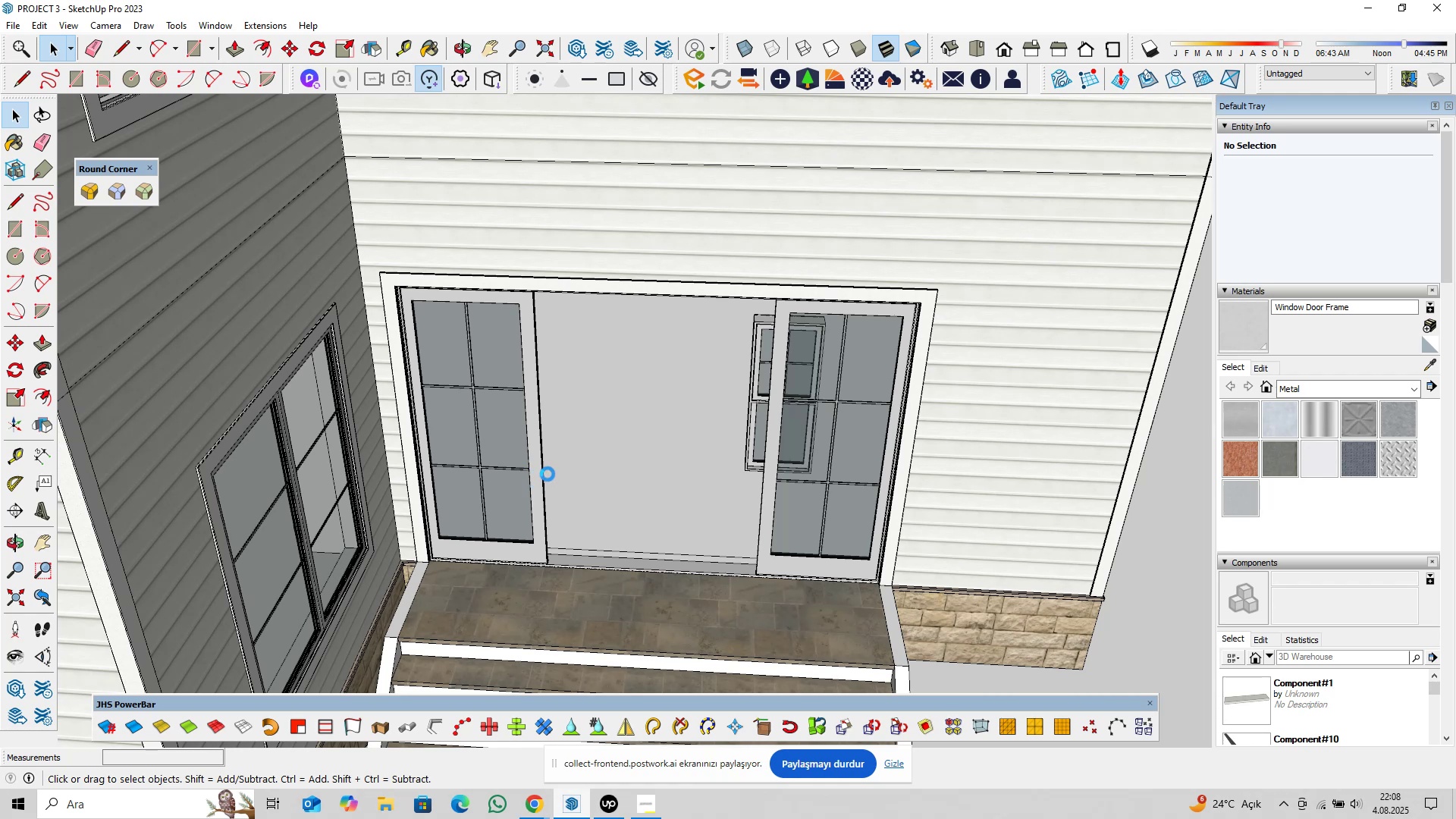 
scroll: coordinate [598, 470], scroll_direction: down, amount: 19.0
 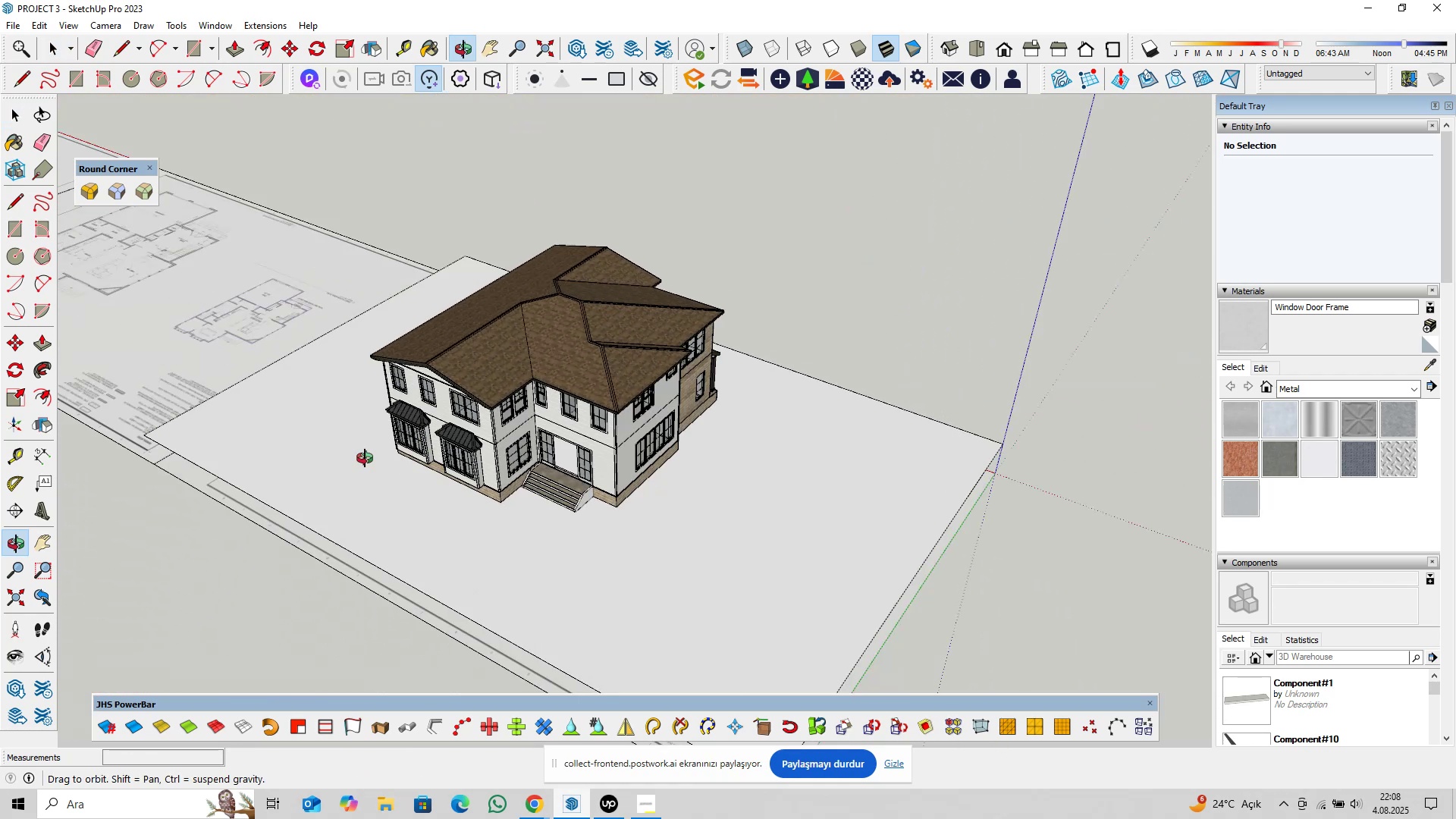 
hold_key(key=ShiftLeft, duration=0.58)
 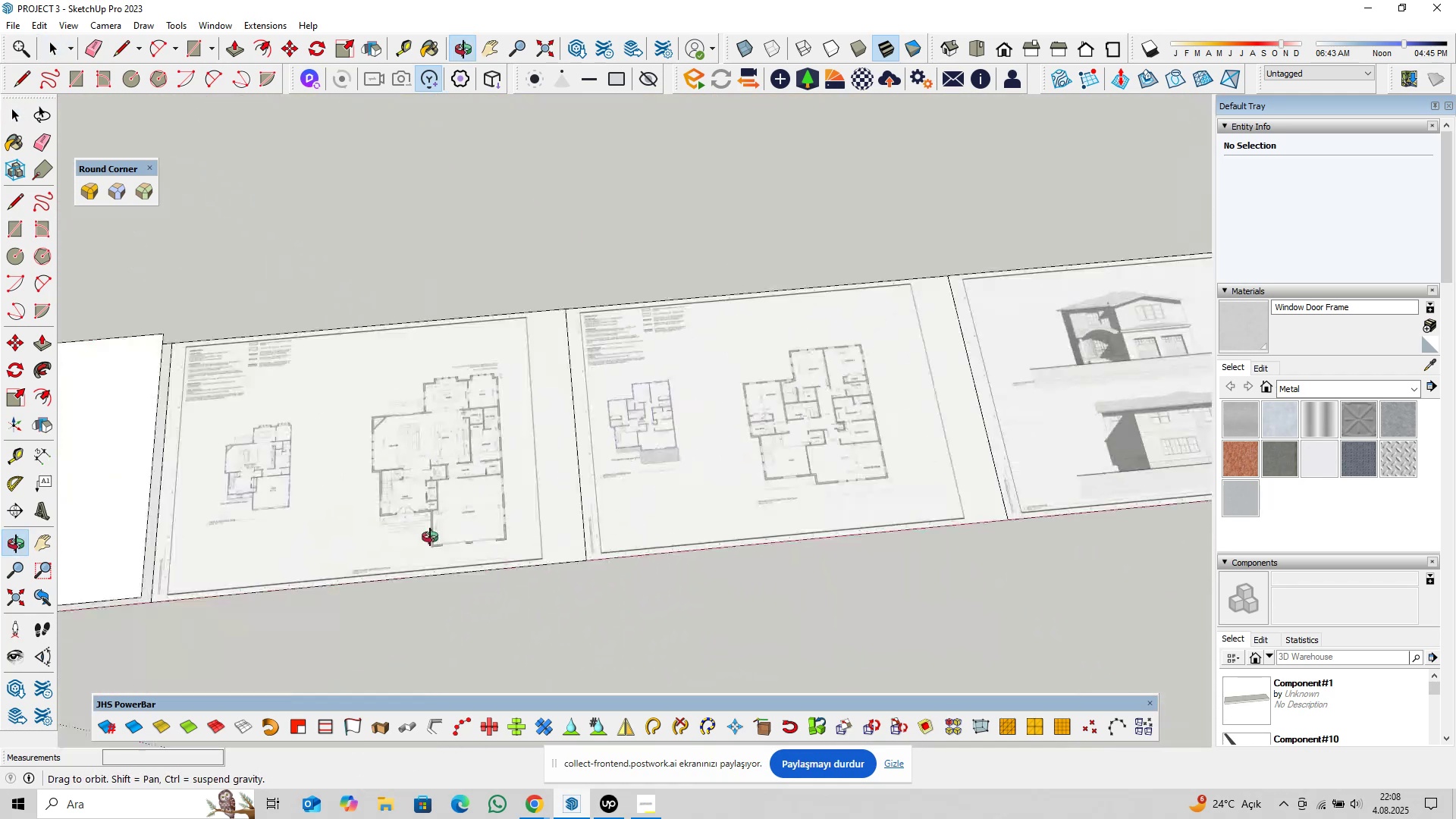 
hold_key(key=ShiftLeft, duration=0.64)
 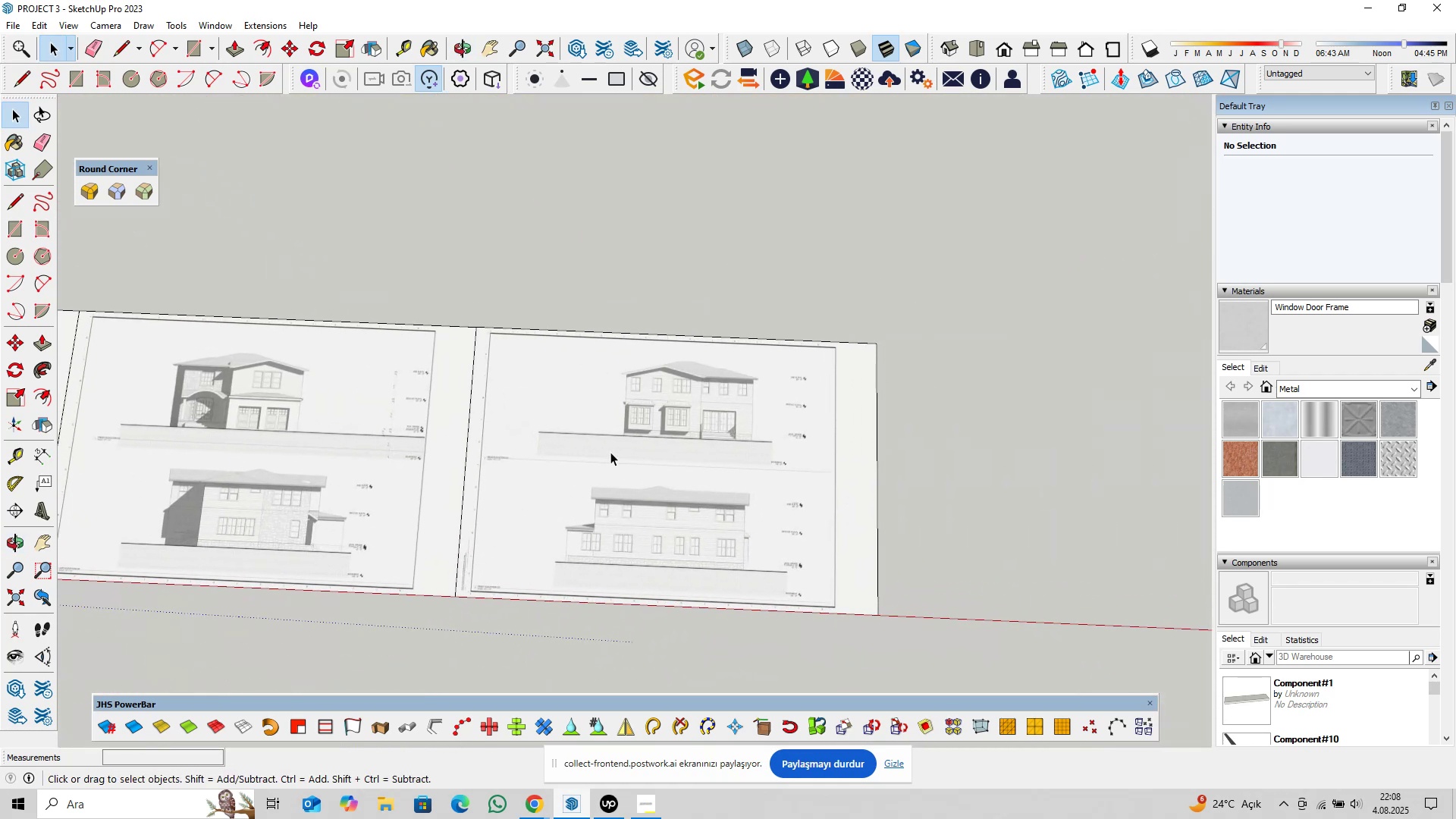 
scroll: coordinate [623, 461], scroll_direction: up, amount: 32.0
 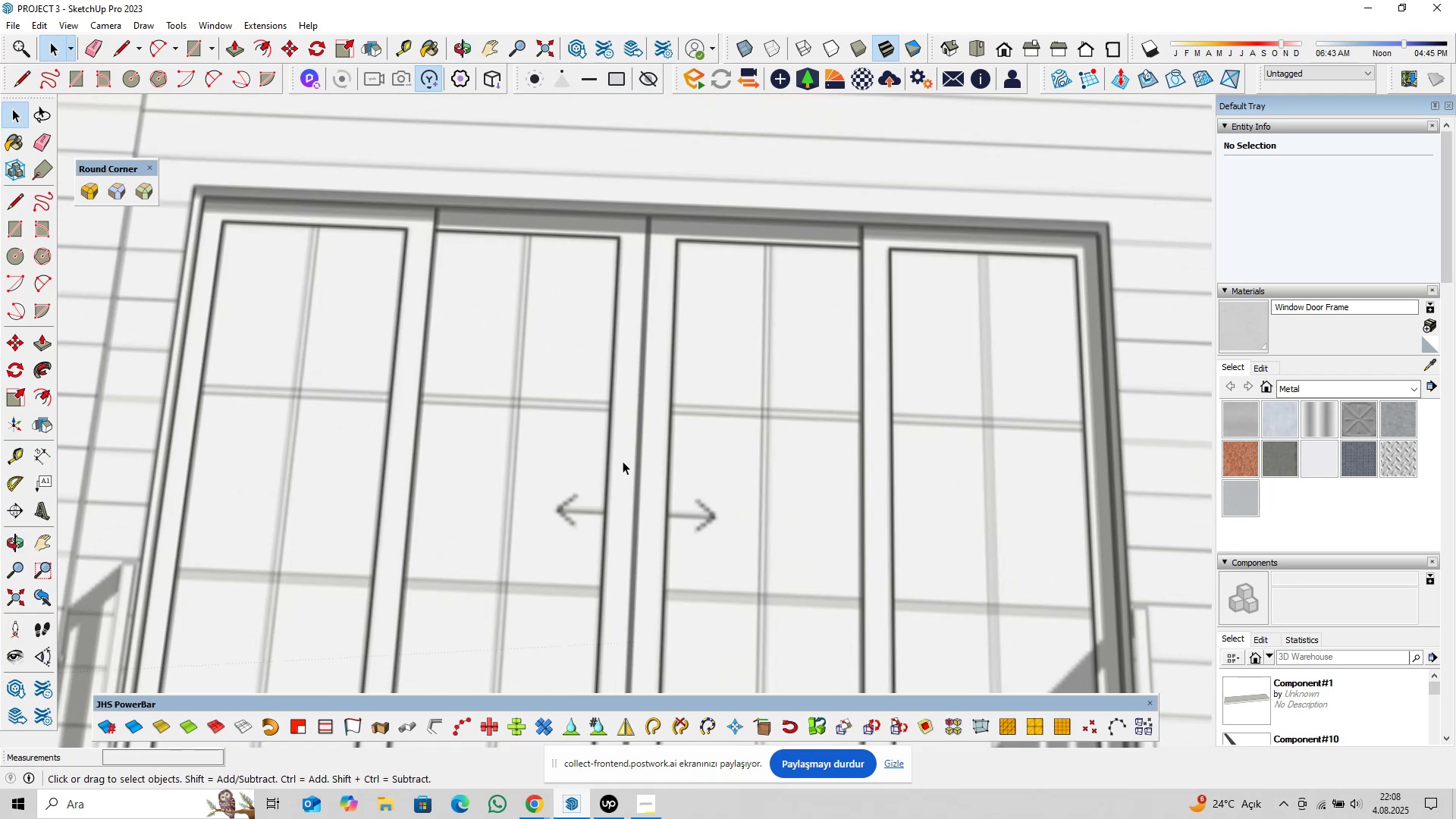 
type(pl)
 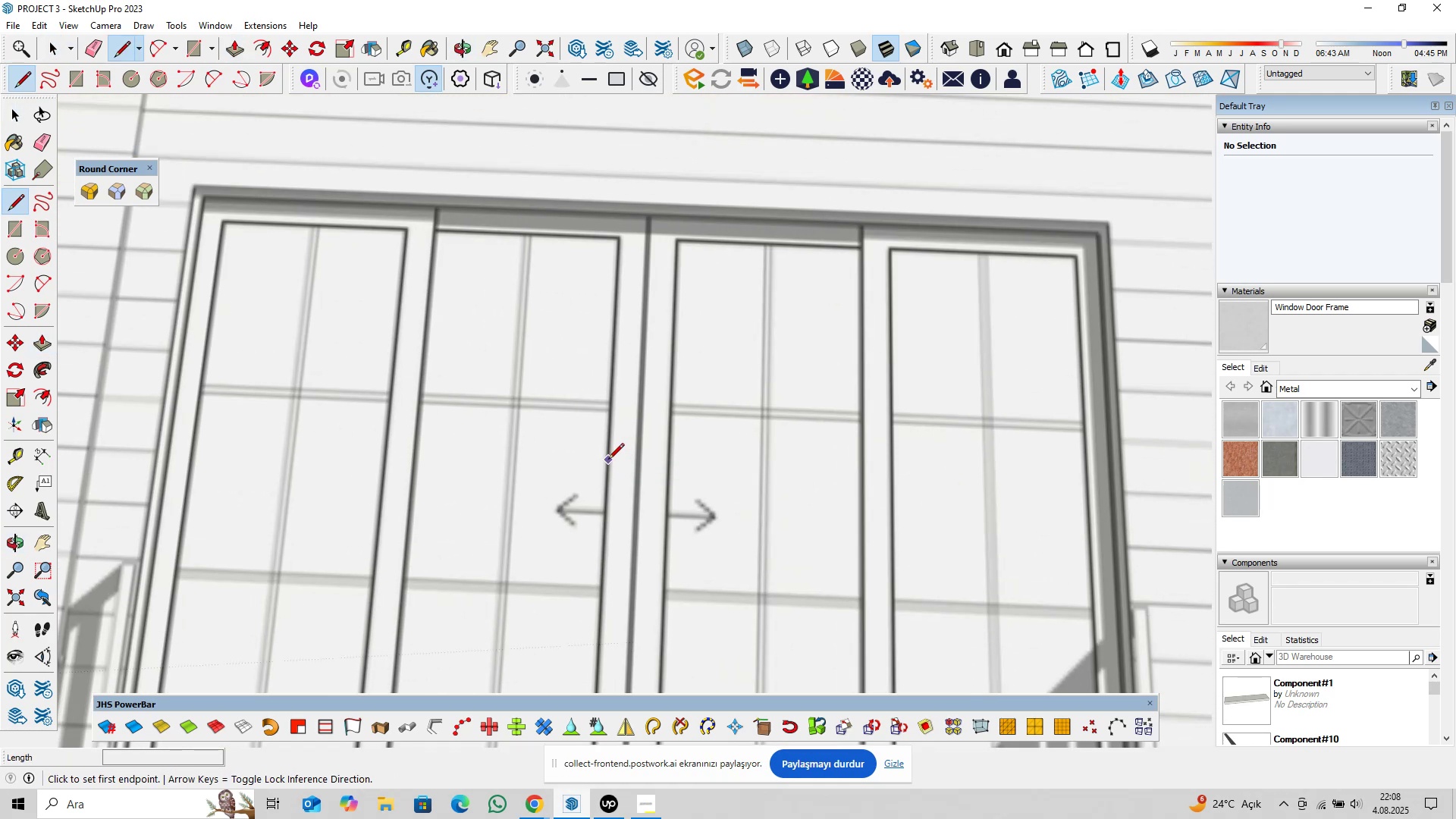 
left_click([608, 460])
 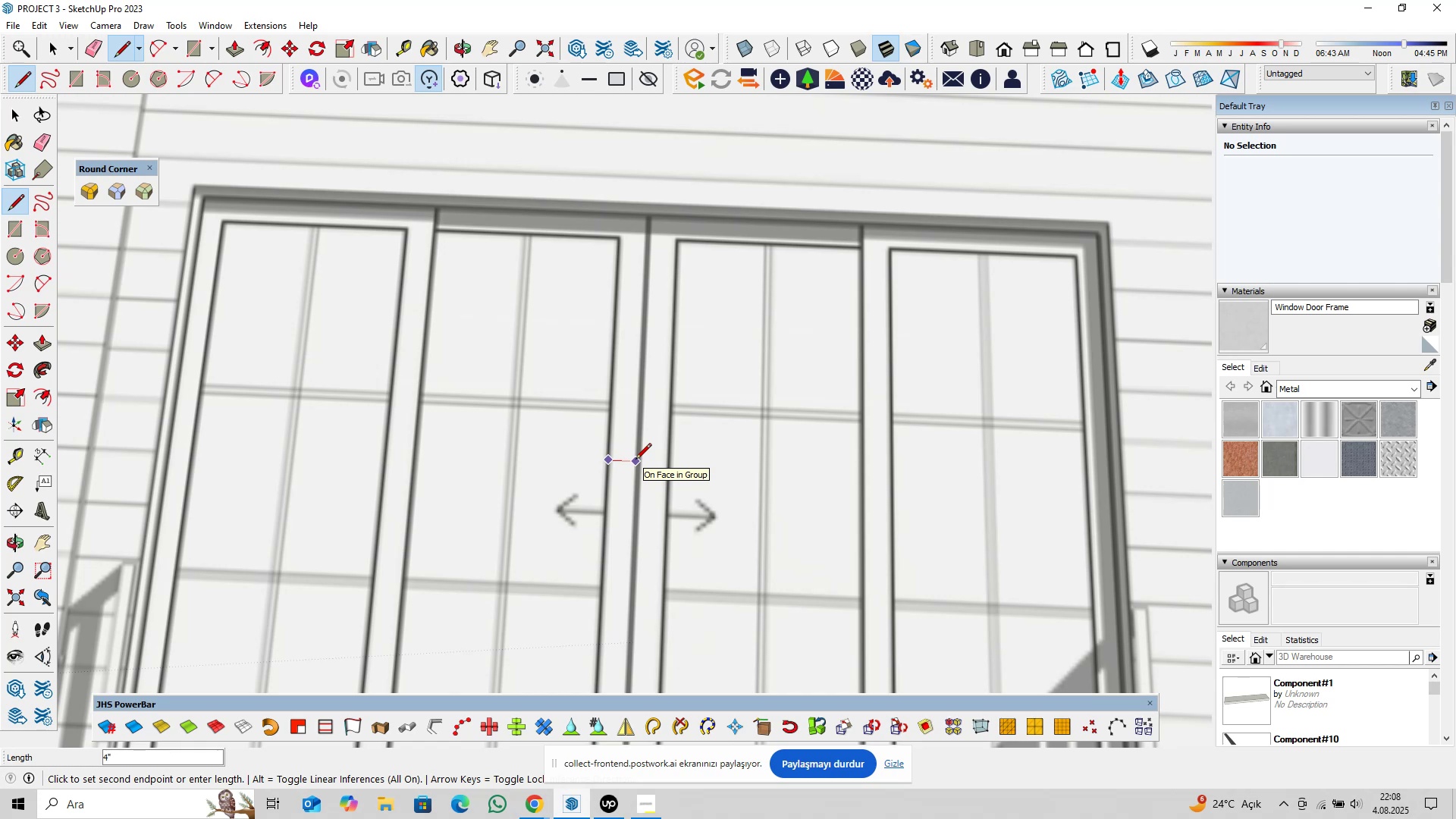 
key(Escape)
 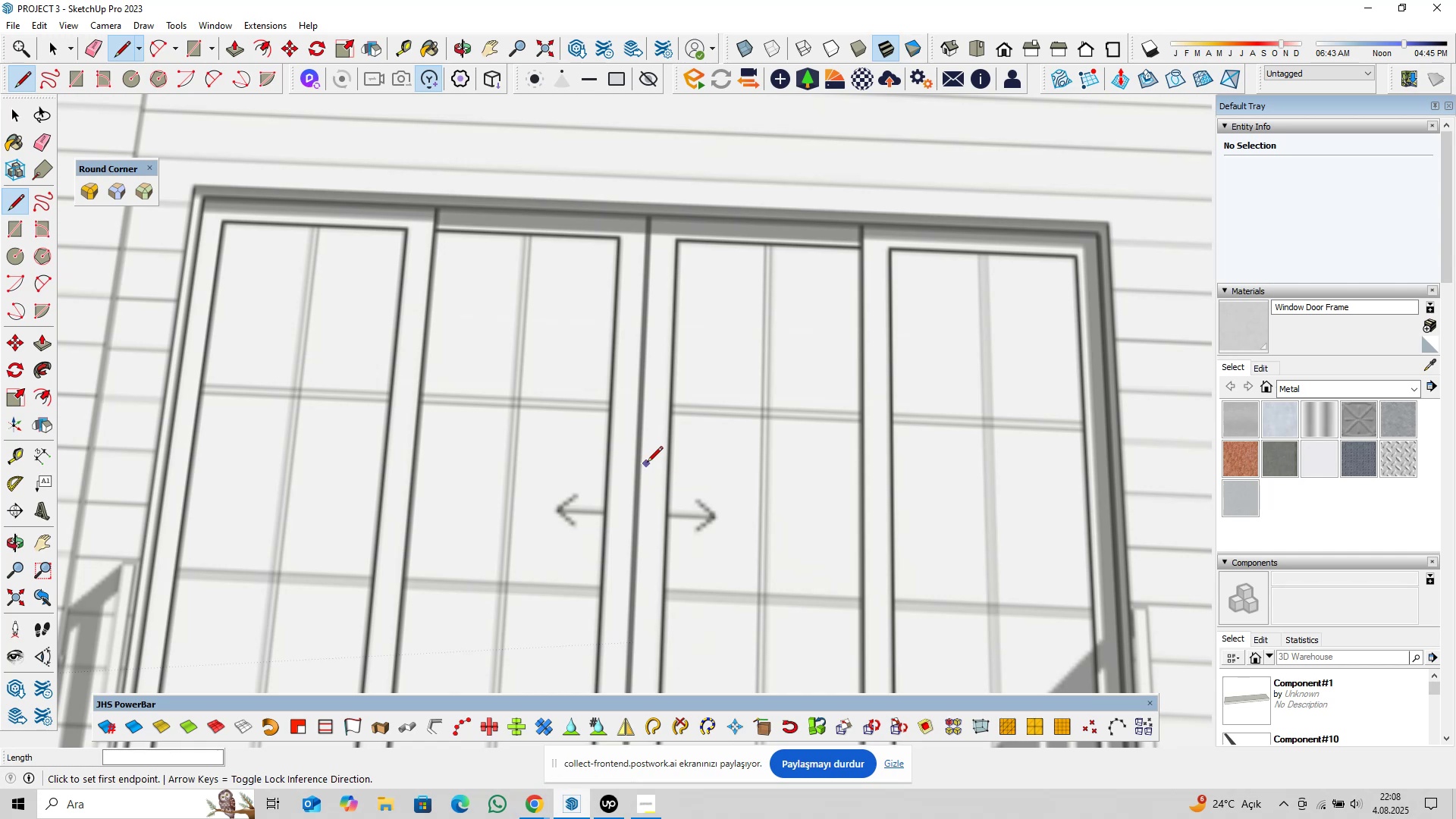 
scroll: coordinate [647, 463], scroll_direction: down, amount: 4.0
 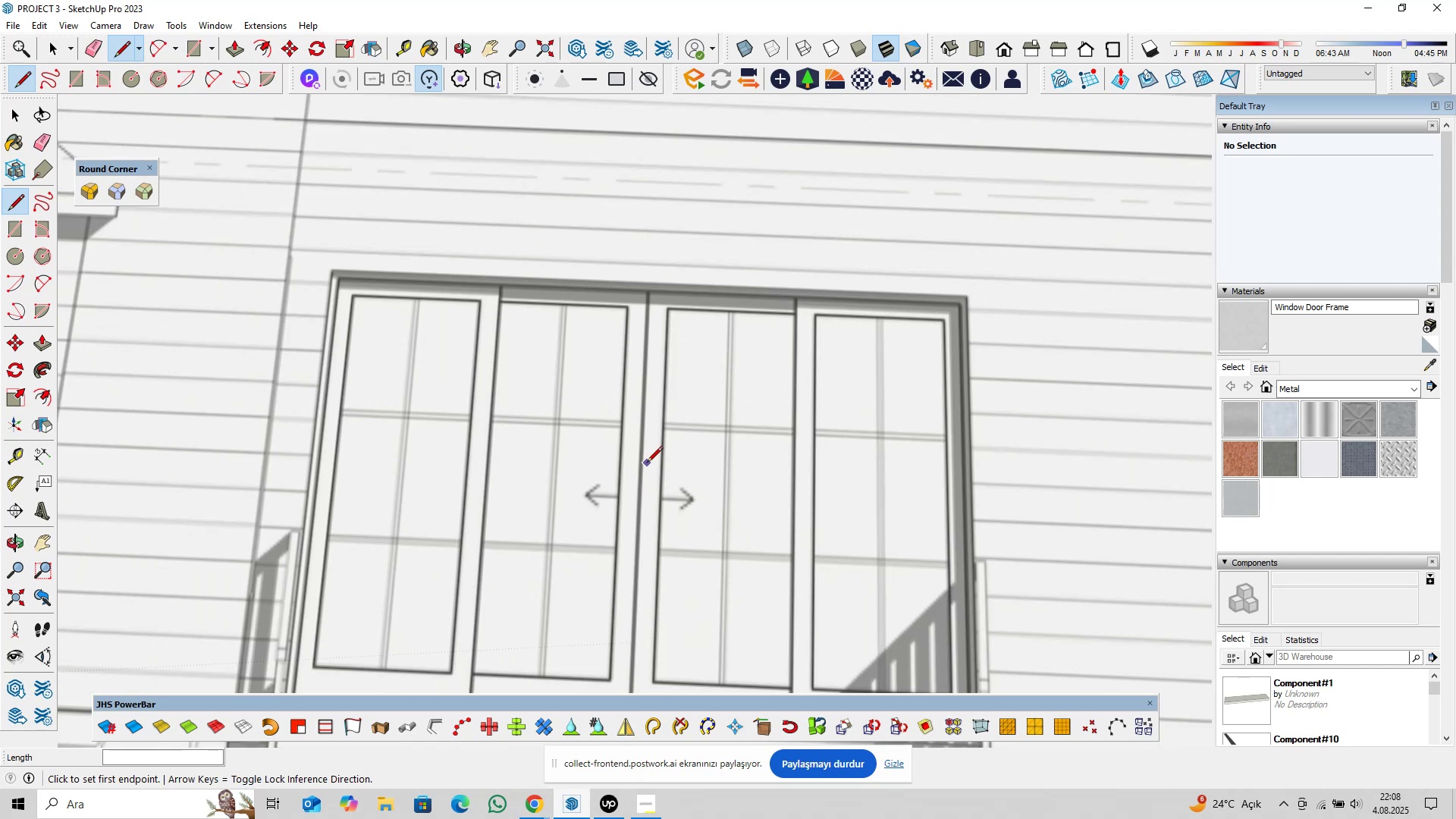 
key(Space)
 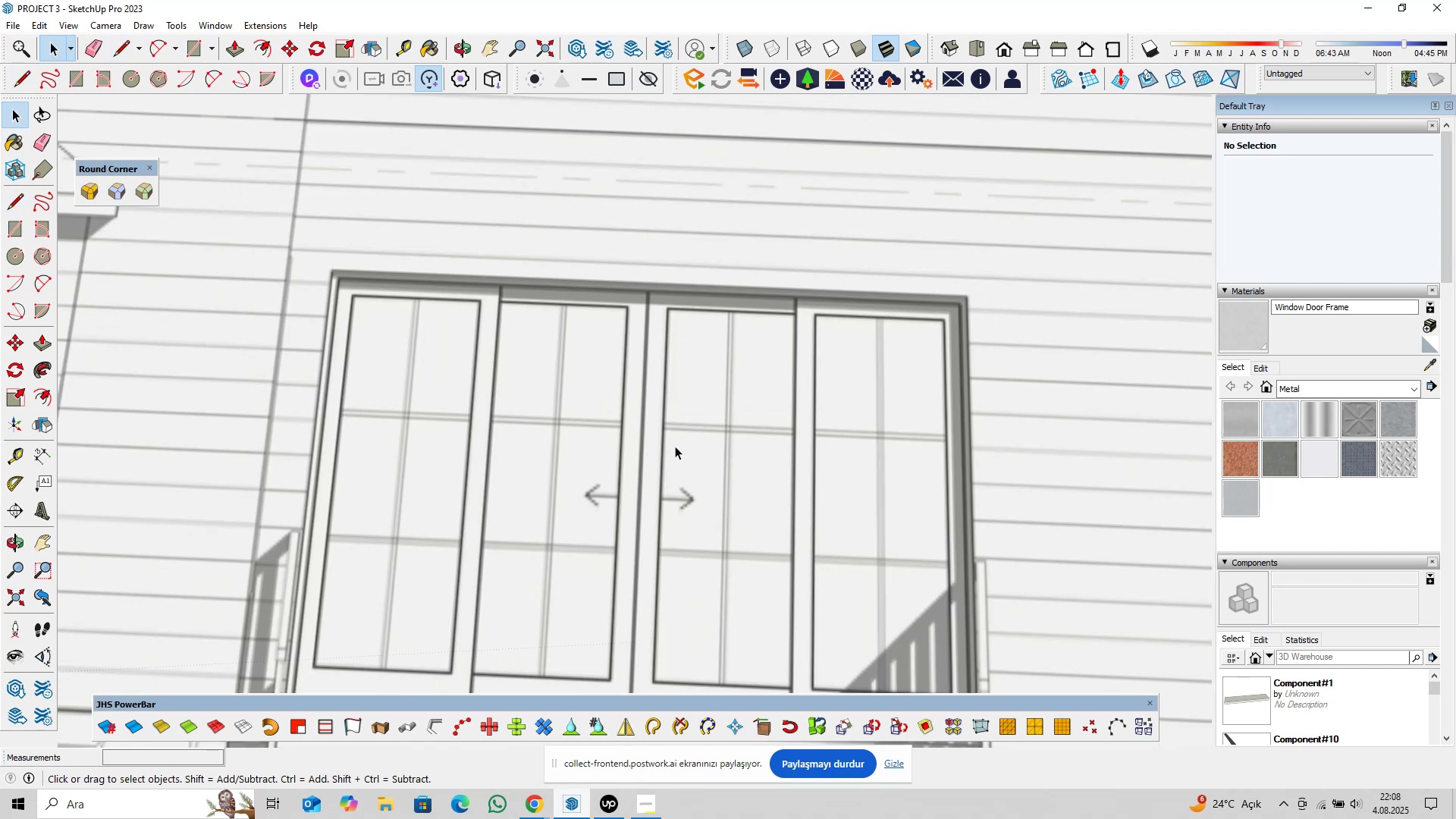 
hold_key(key=ShiftLeft, duration=0.4)
 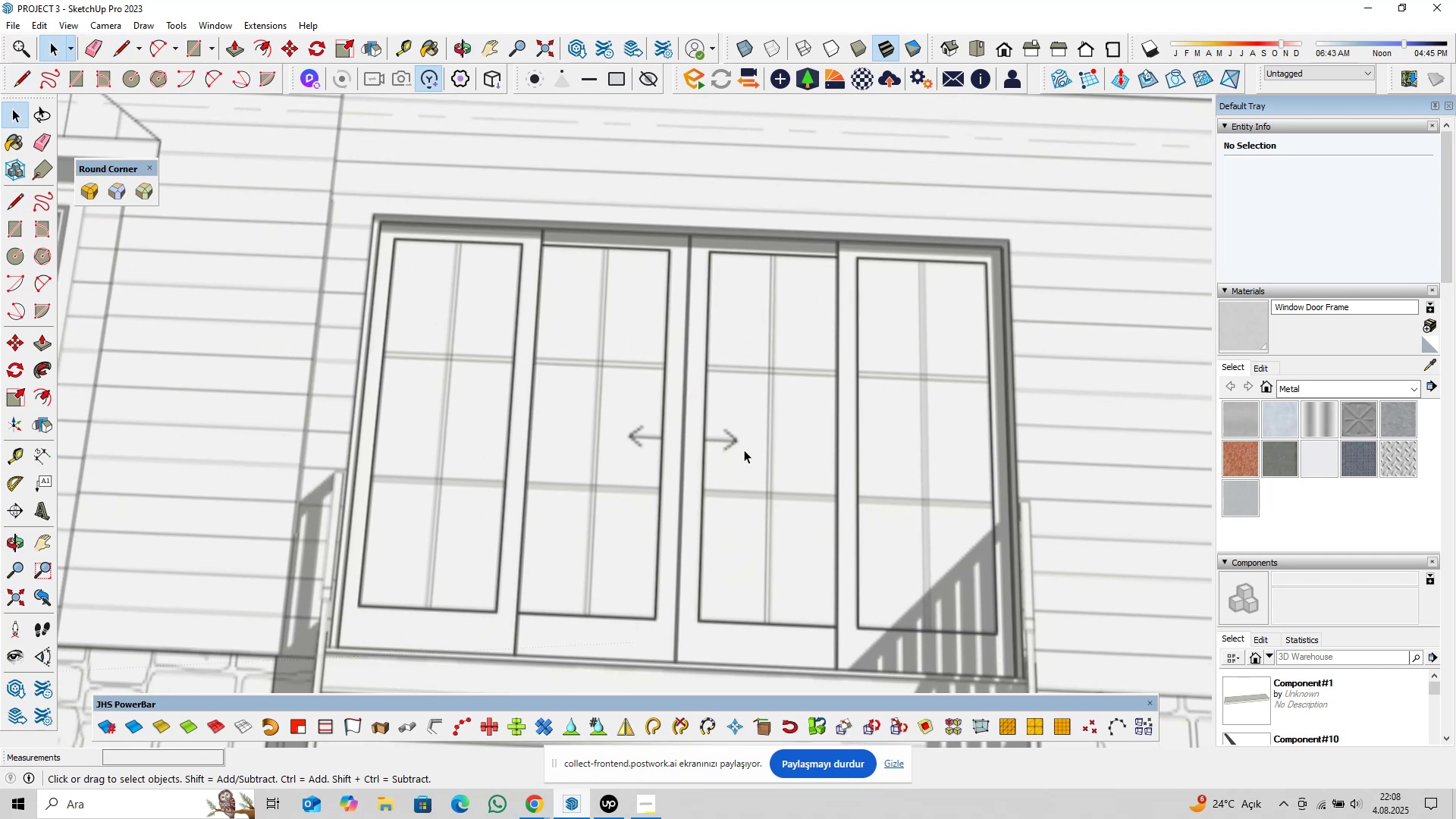 
scroll: coordinate [799, 508], scroll_direction: down, amount: 17.0
 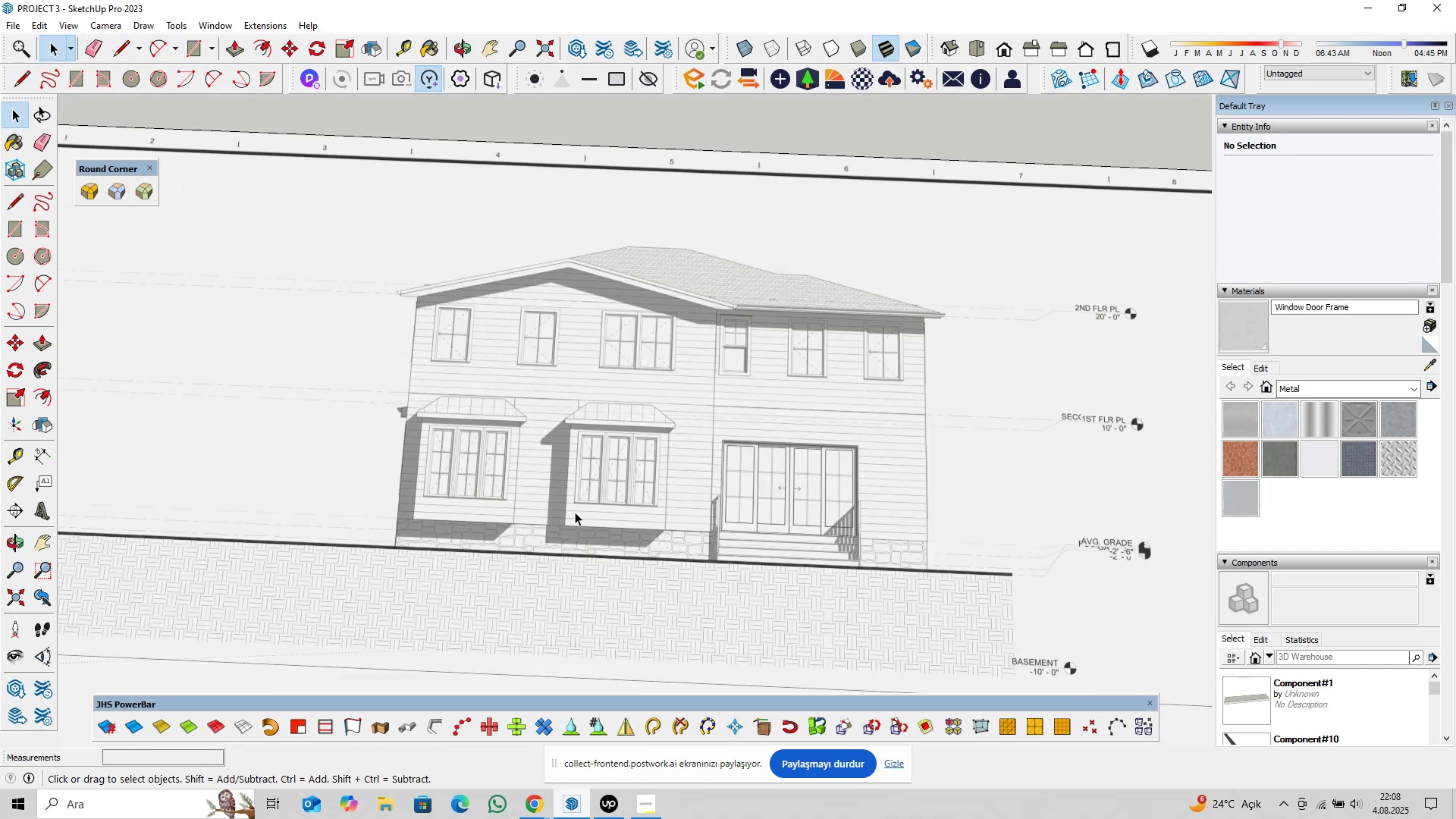 
hold_key(key=ShiftLeft, duration=0.3)
 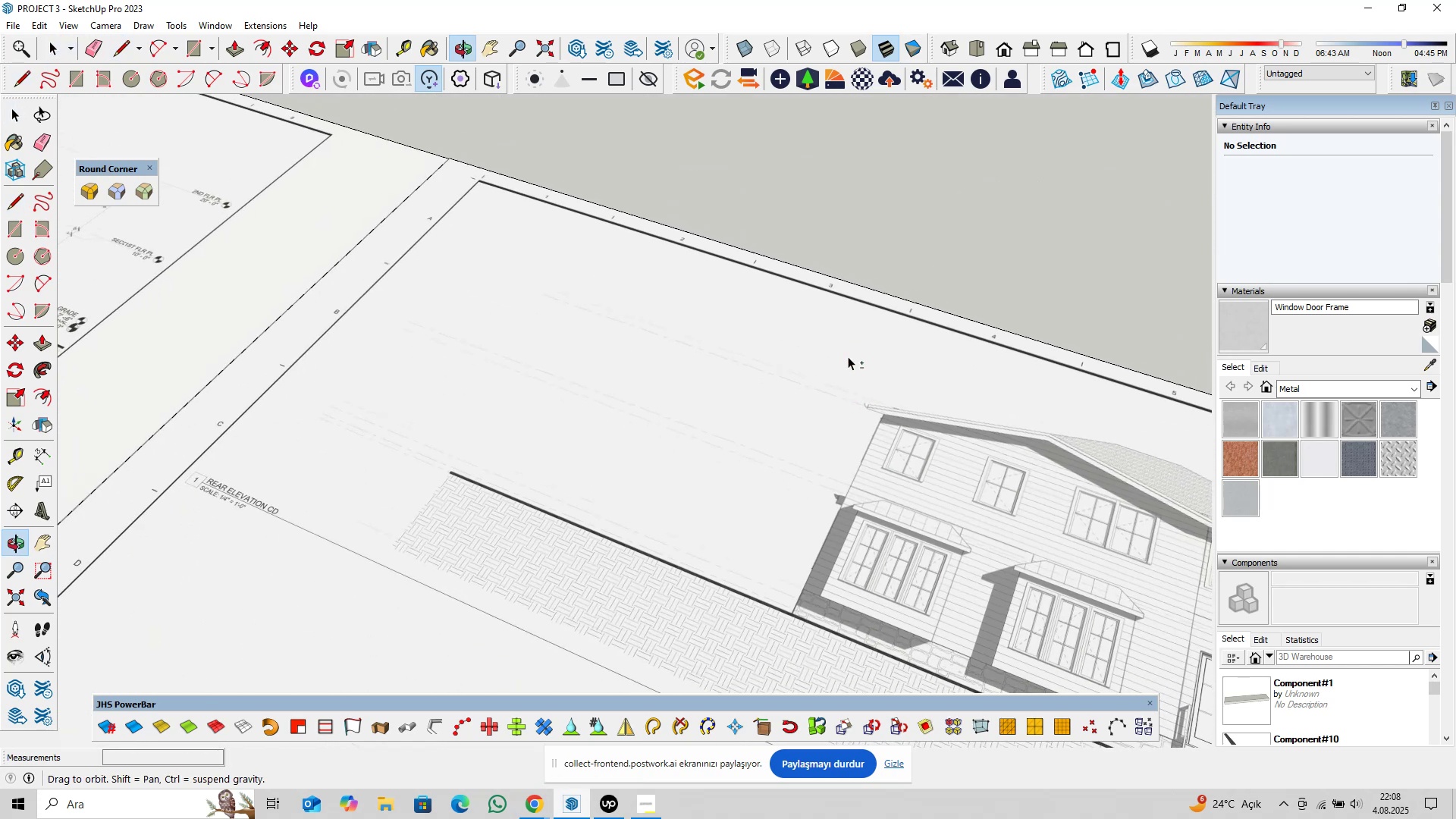 
hold_key(key=ShiftLeft, duration=1.33)
 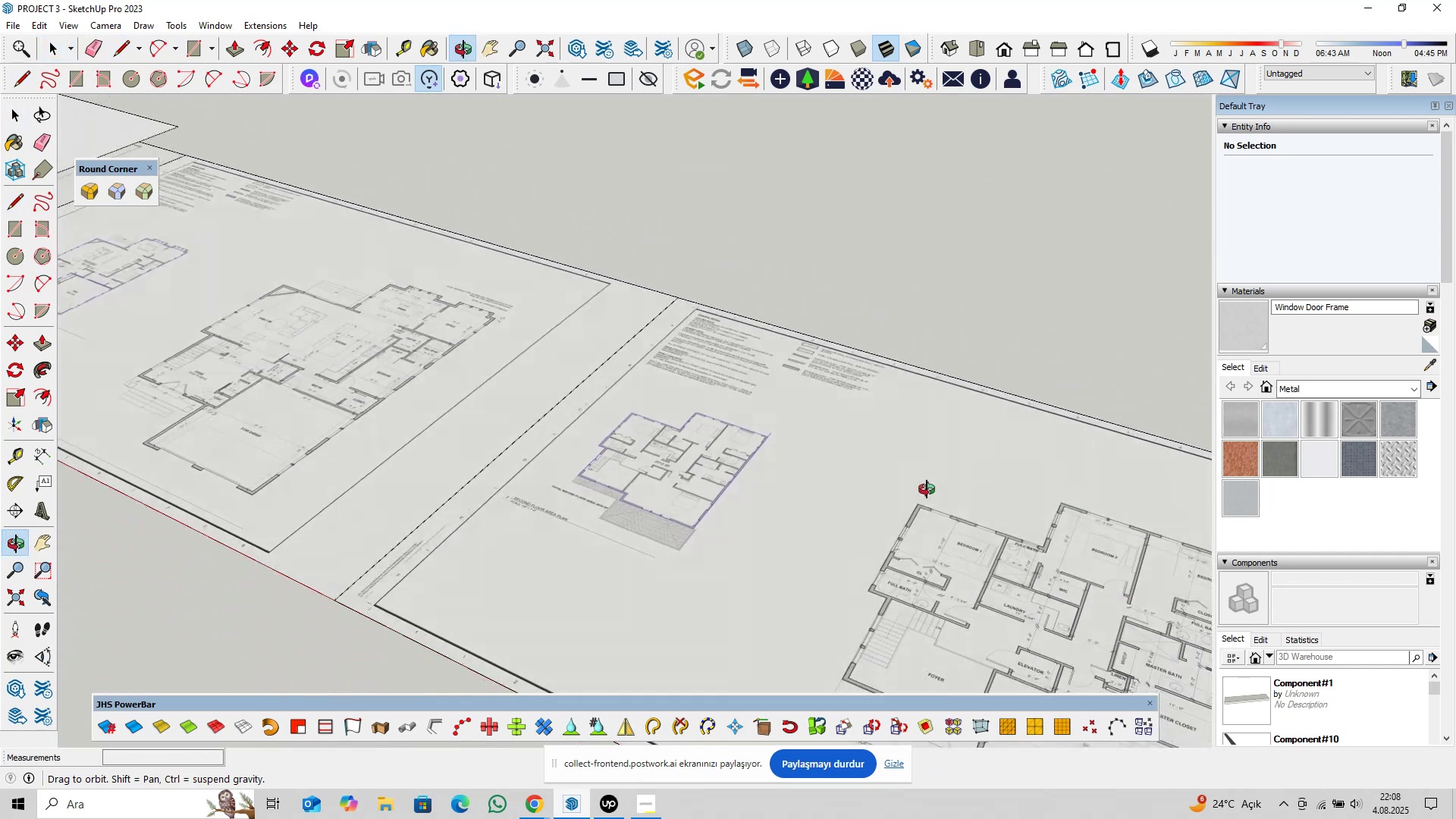 
hold_key(key=ShiftLeft, duration=0.65)
 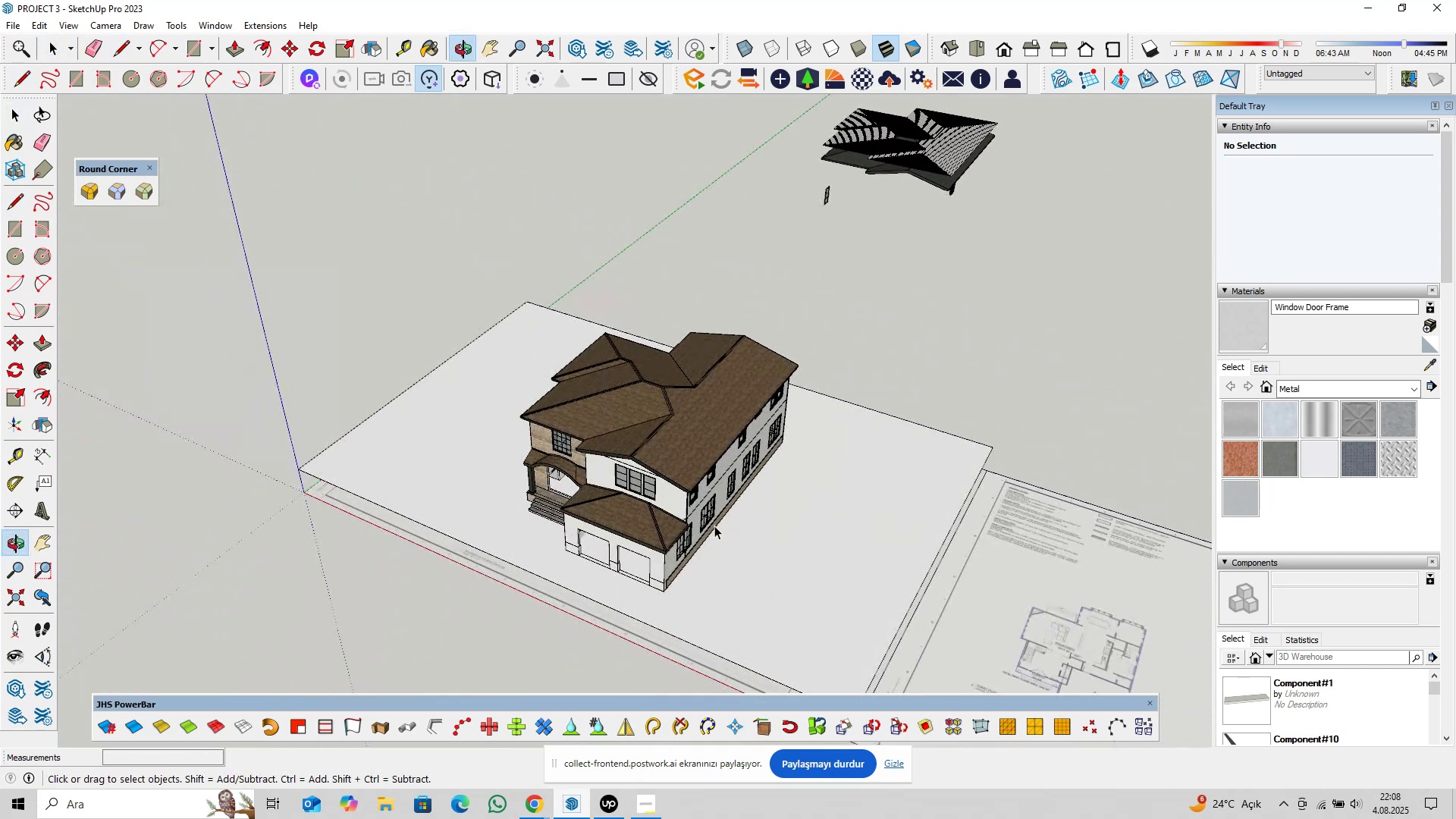 
scroll: coordinate [582, 417], scroll_direction: up, amount: 22.0
 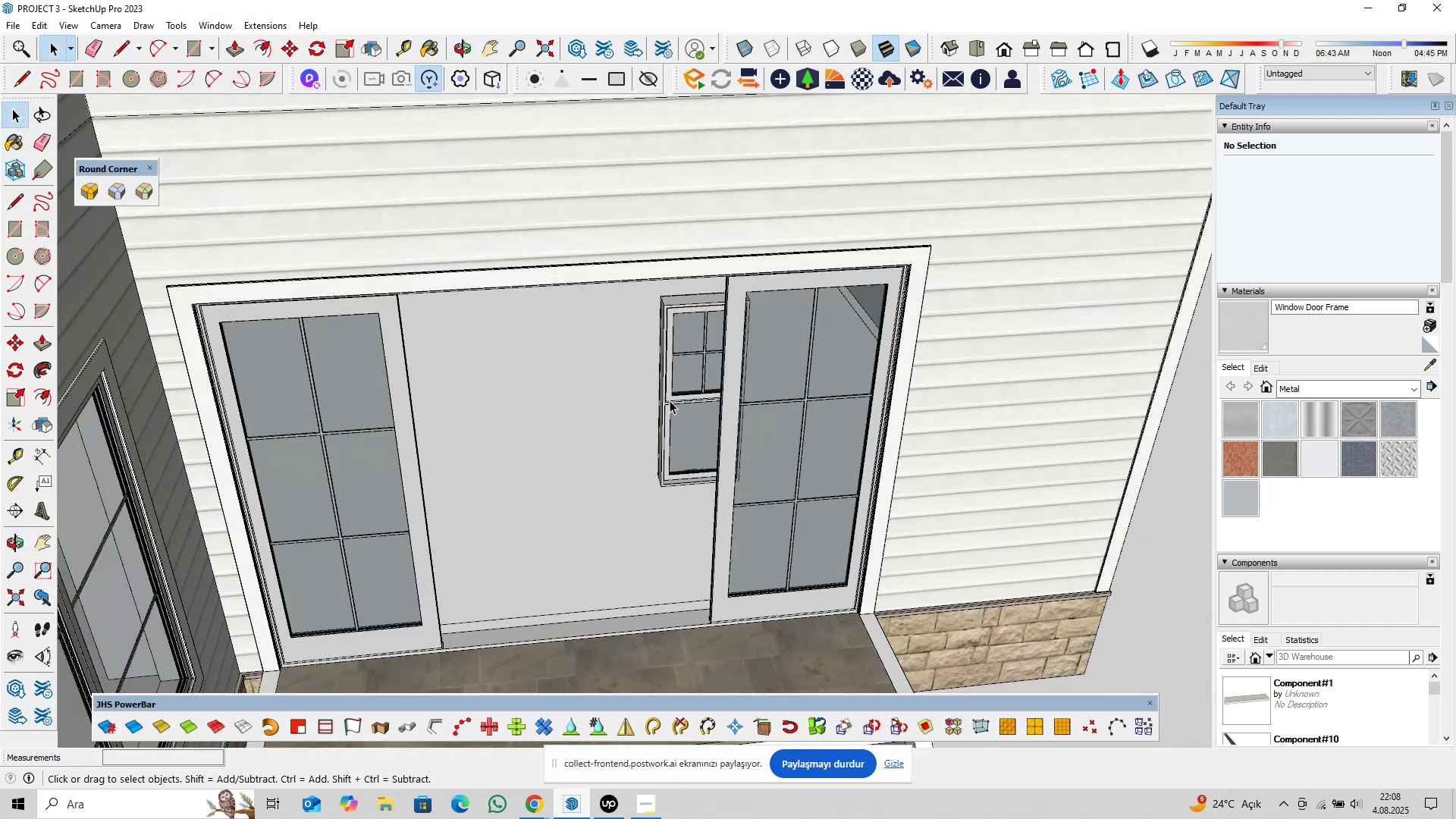 
double_click([670, 400])
 